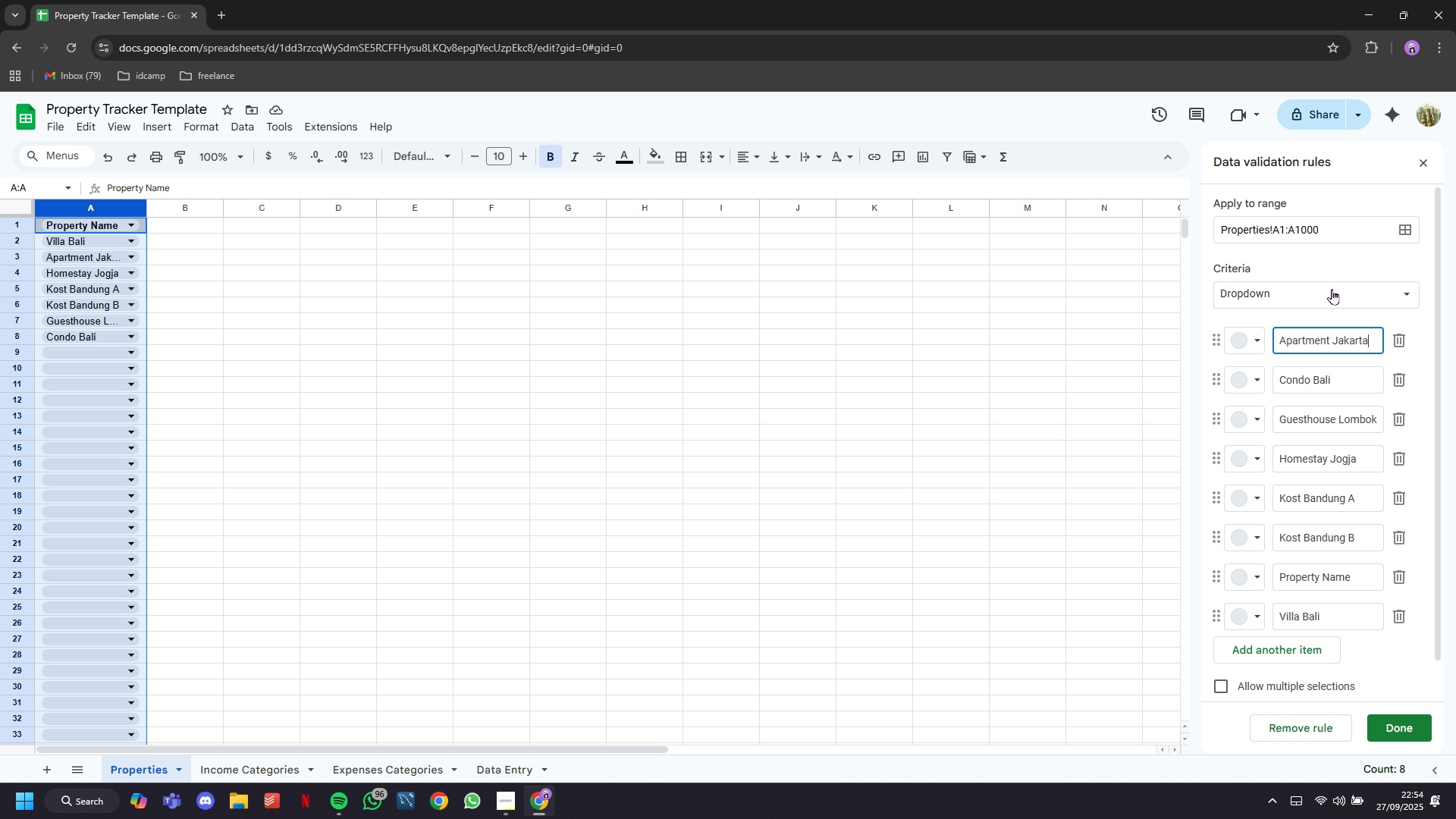 
wait(9.12)
 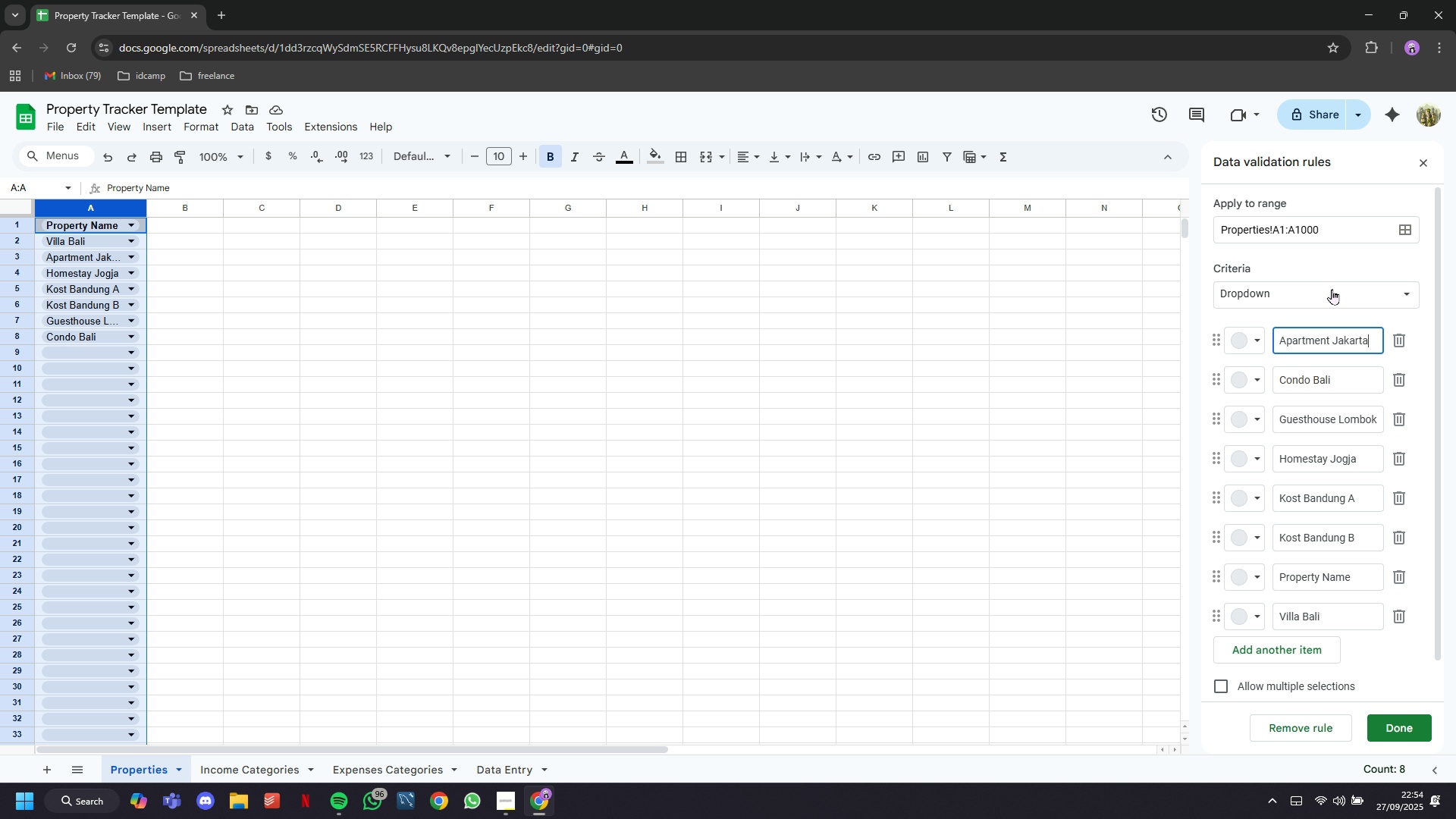 
left_click([1423, 169])
 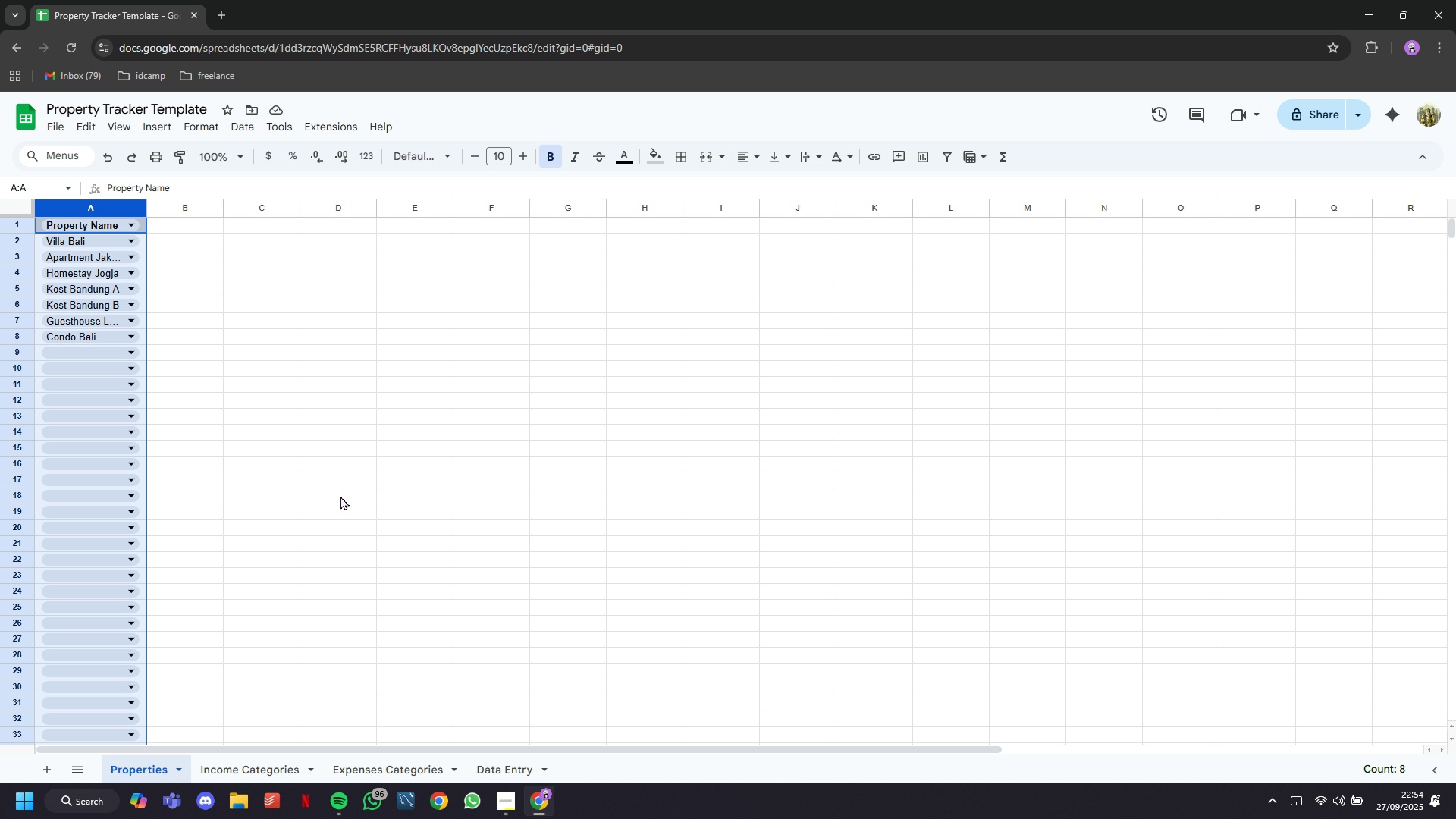 
key(Control+Z)
 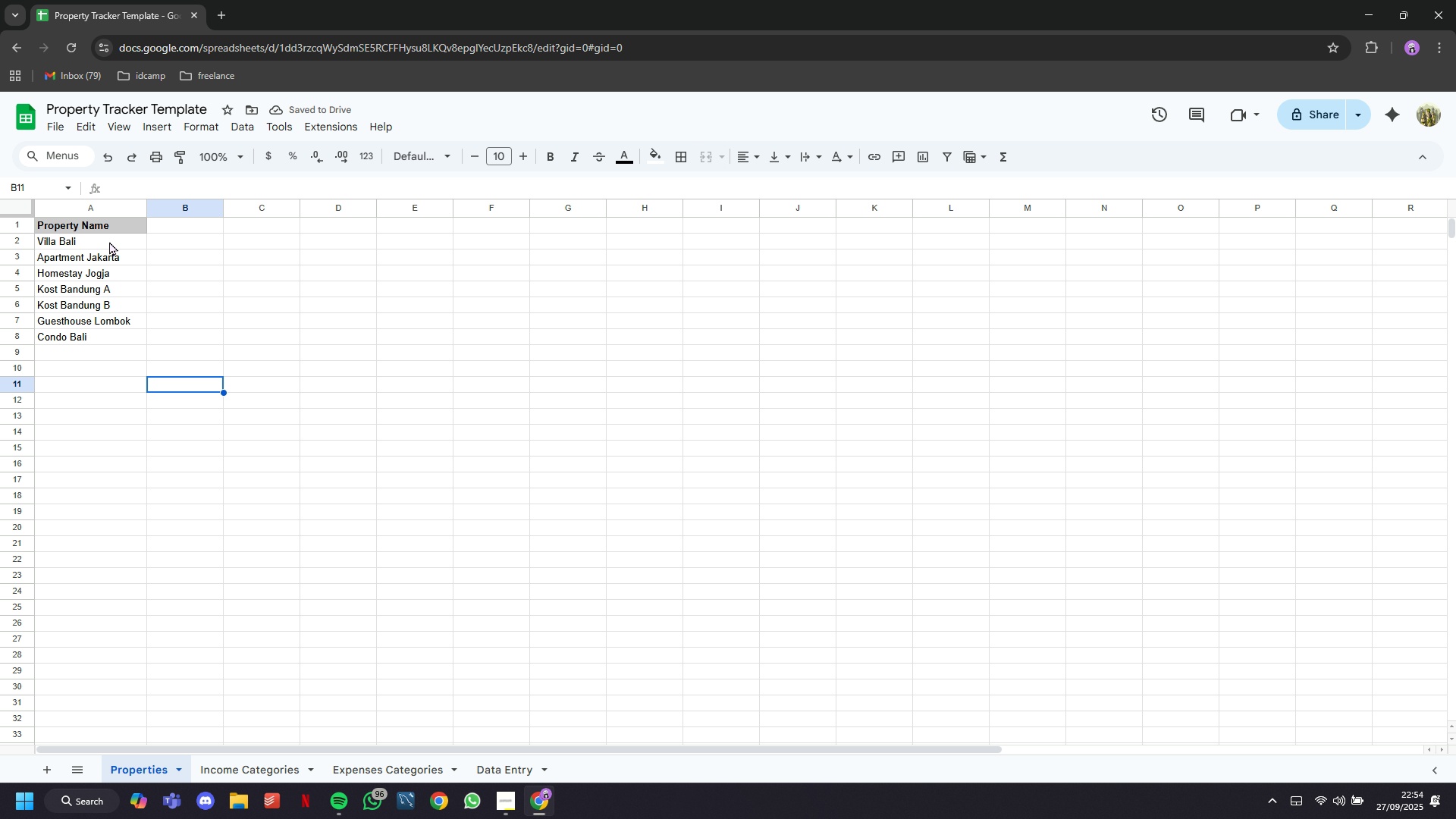 
wait(5.86)
 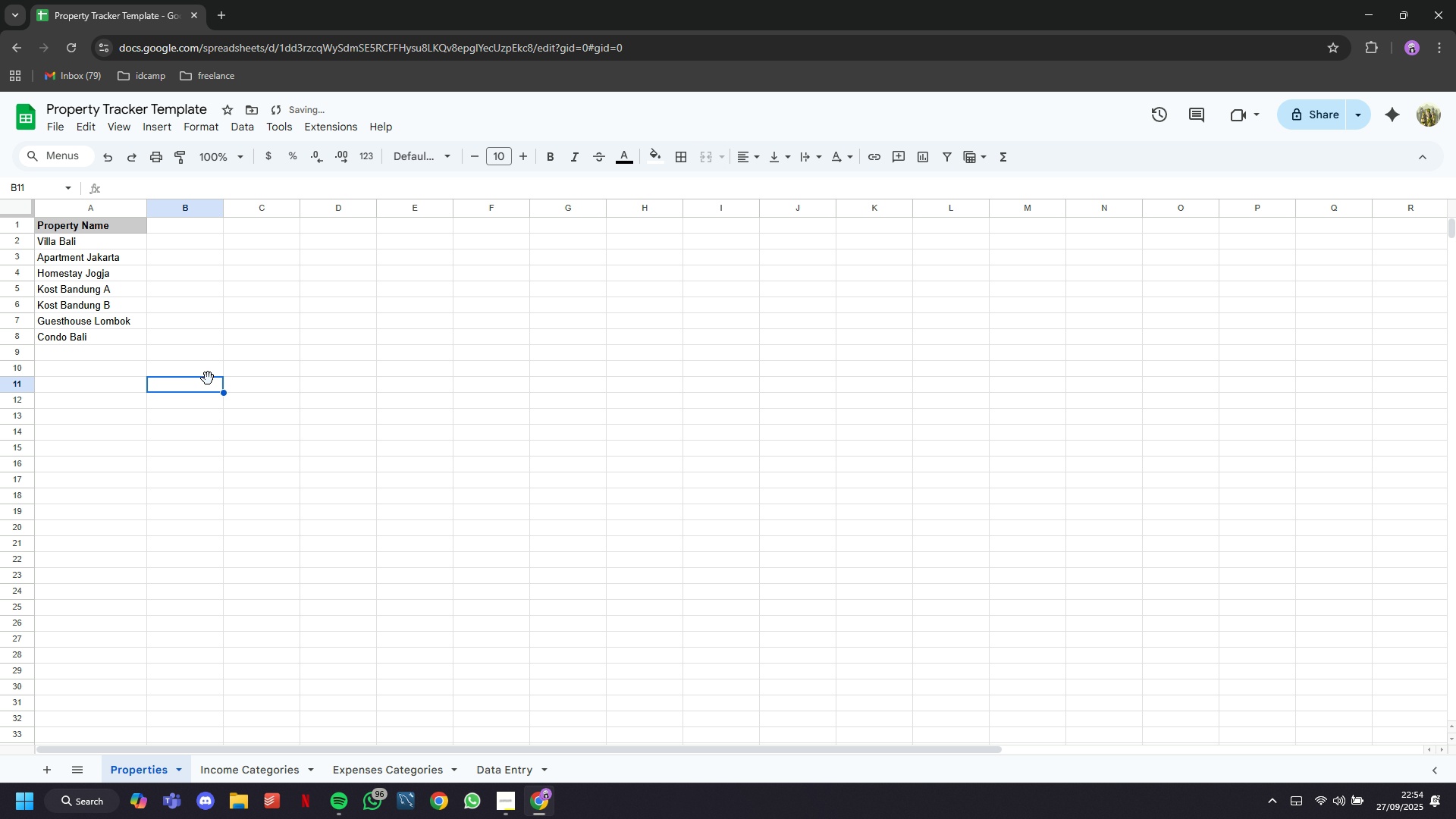 
left_click_drag(start_coordinate=[106, 239], to_coordinate=[125, 331])
 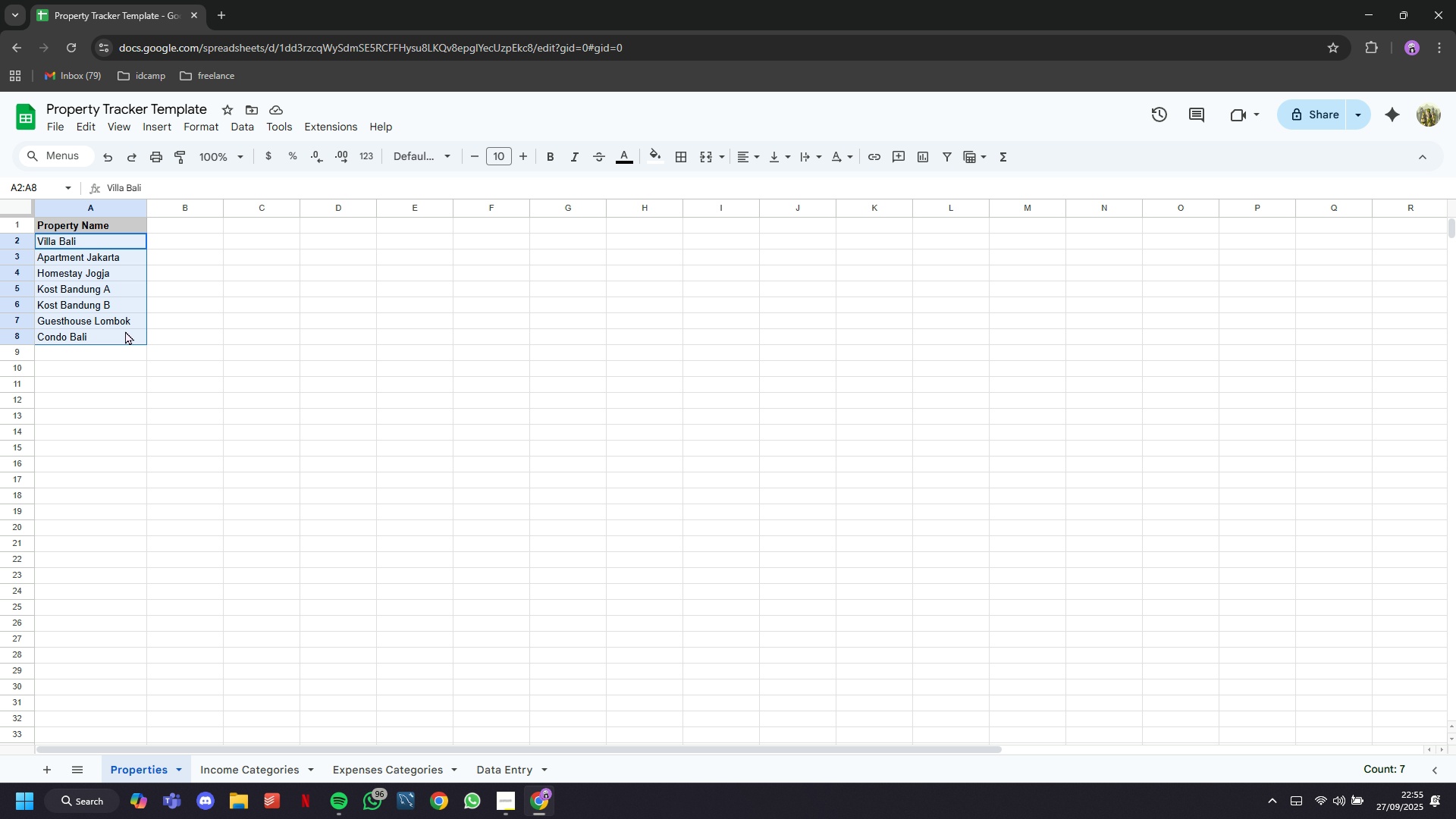 
right_click([125, 331])
 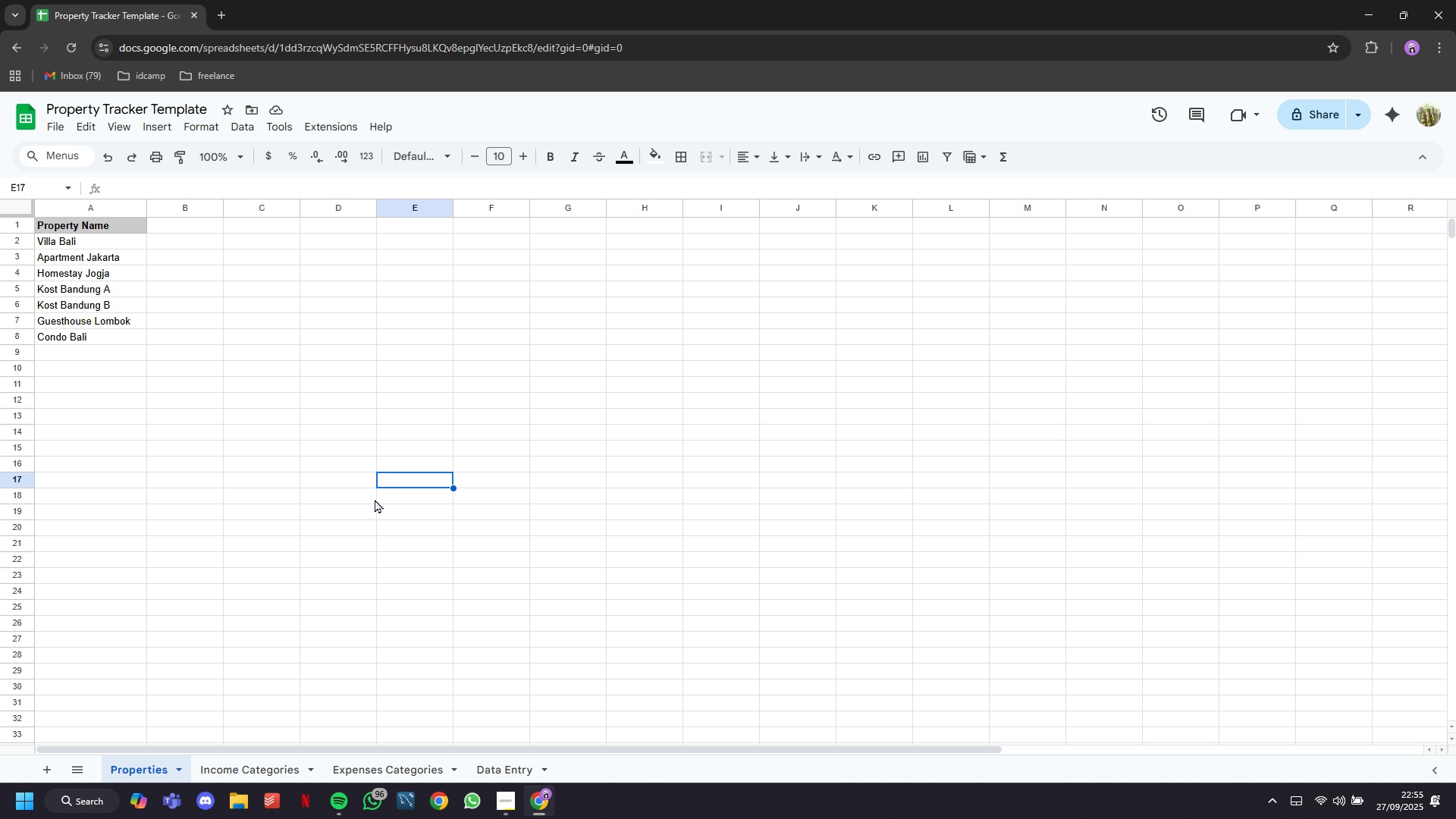 
wait(13.6)
 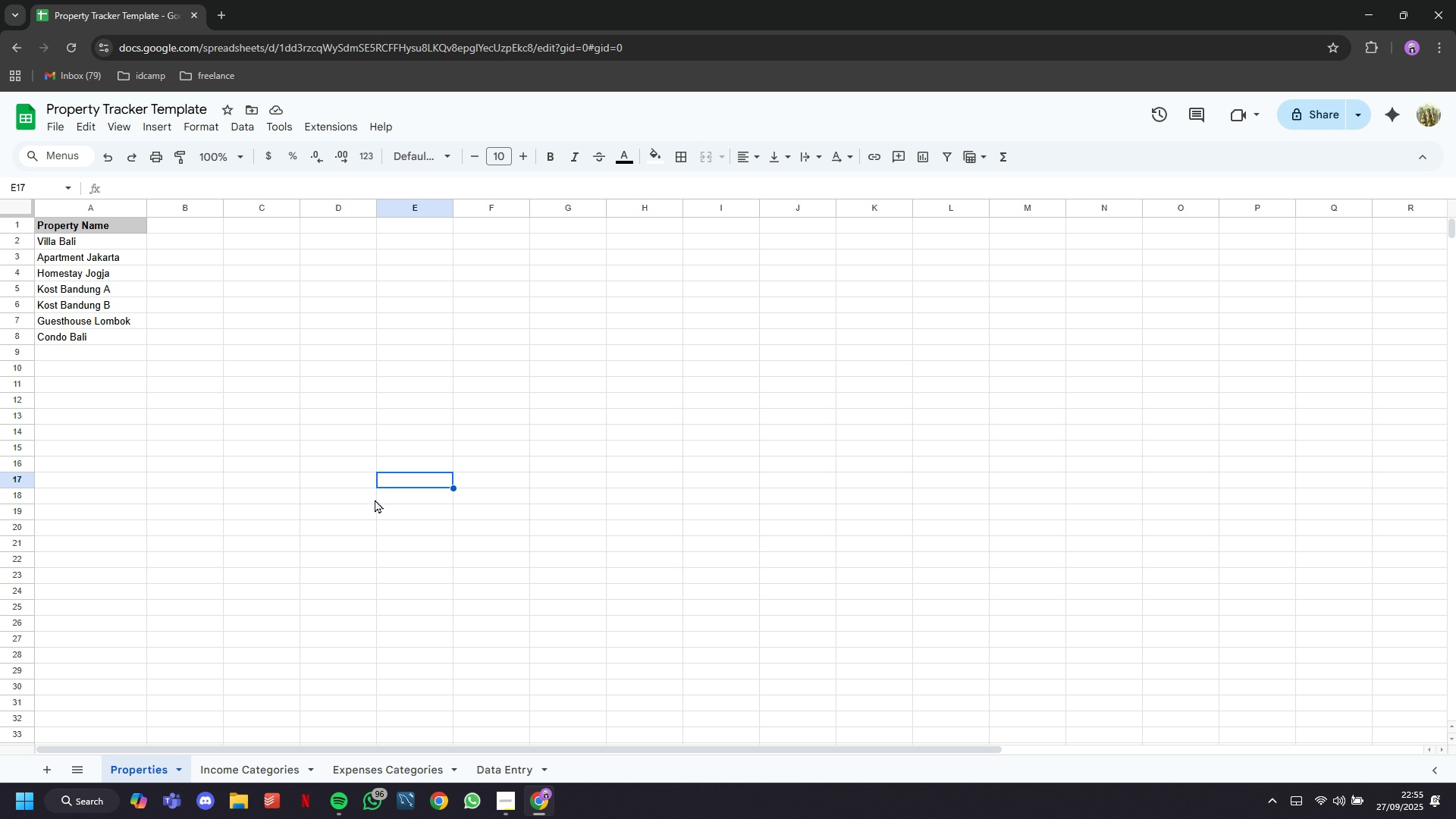 
left_click([281, 770])
 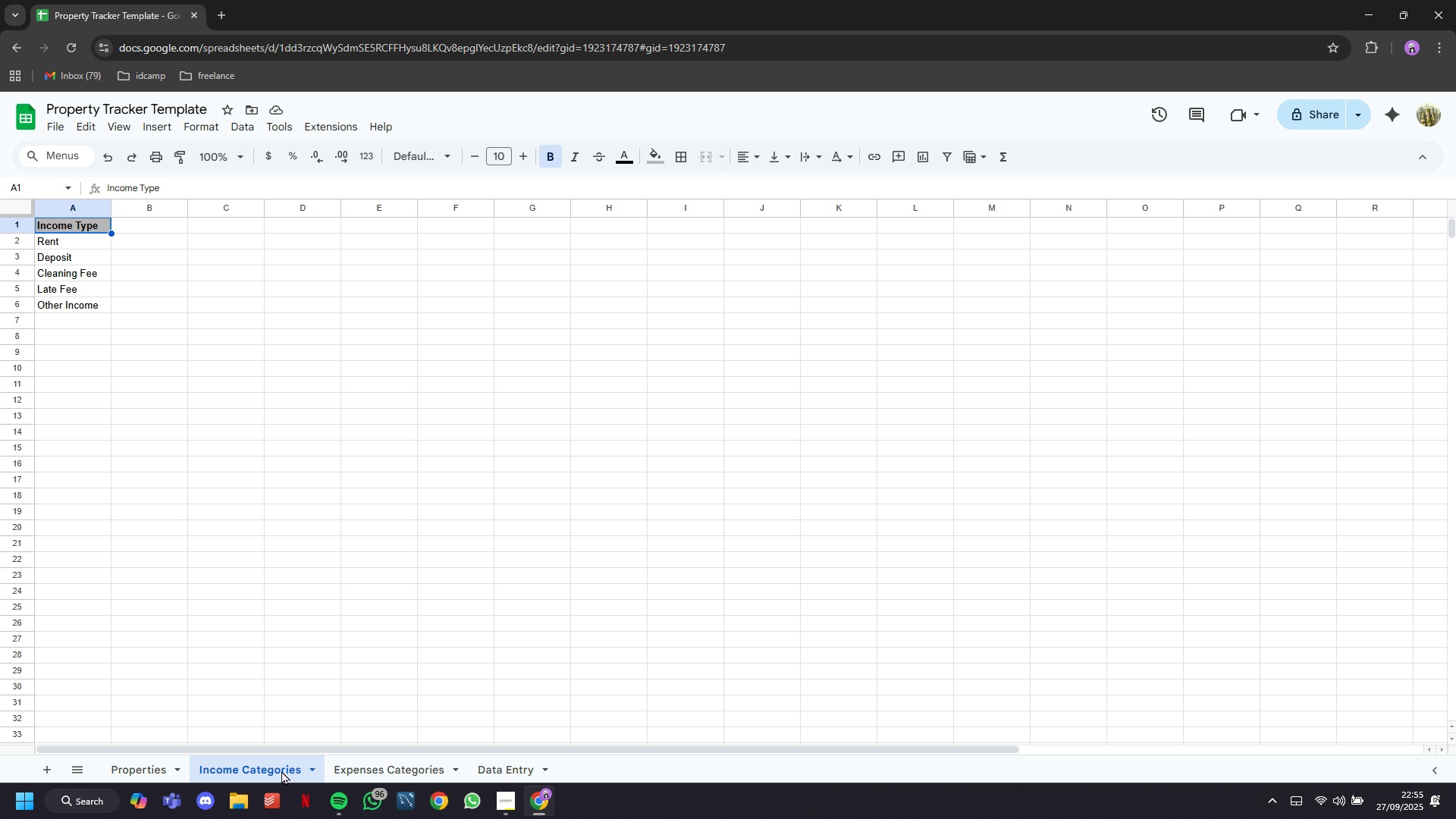 
wait(7.72)
 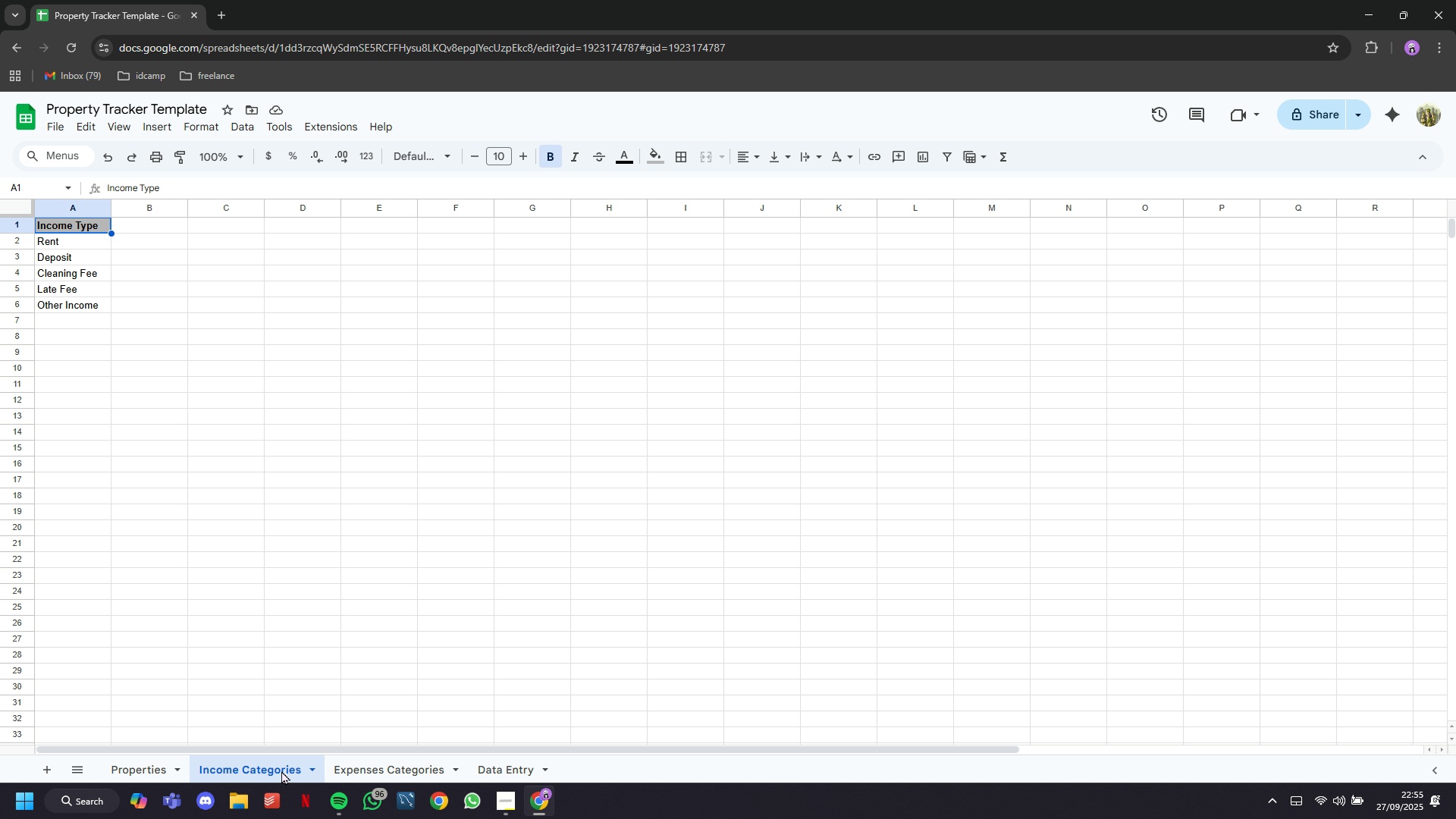 
left_click([365, 767])
 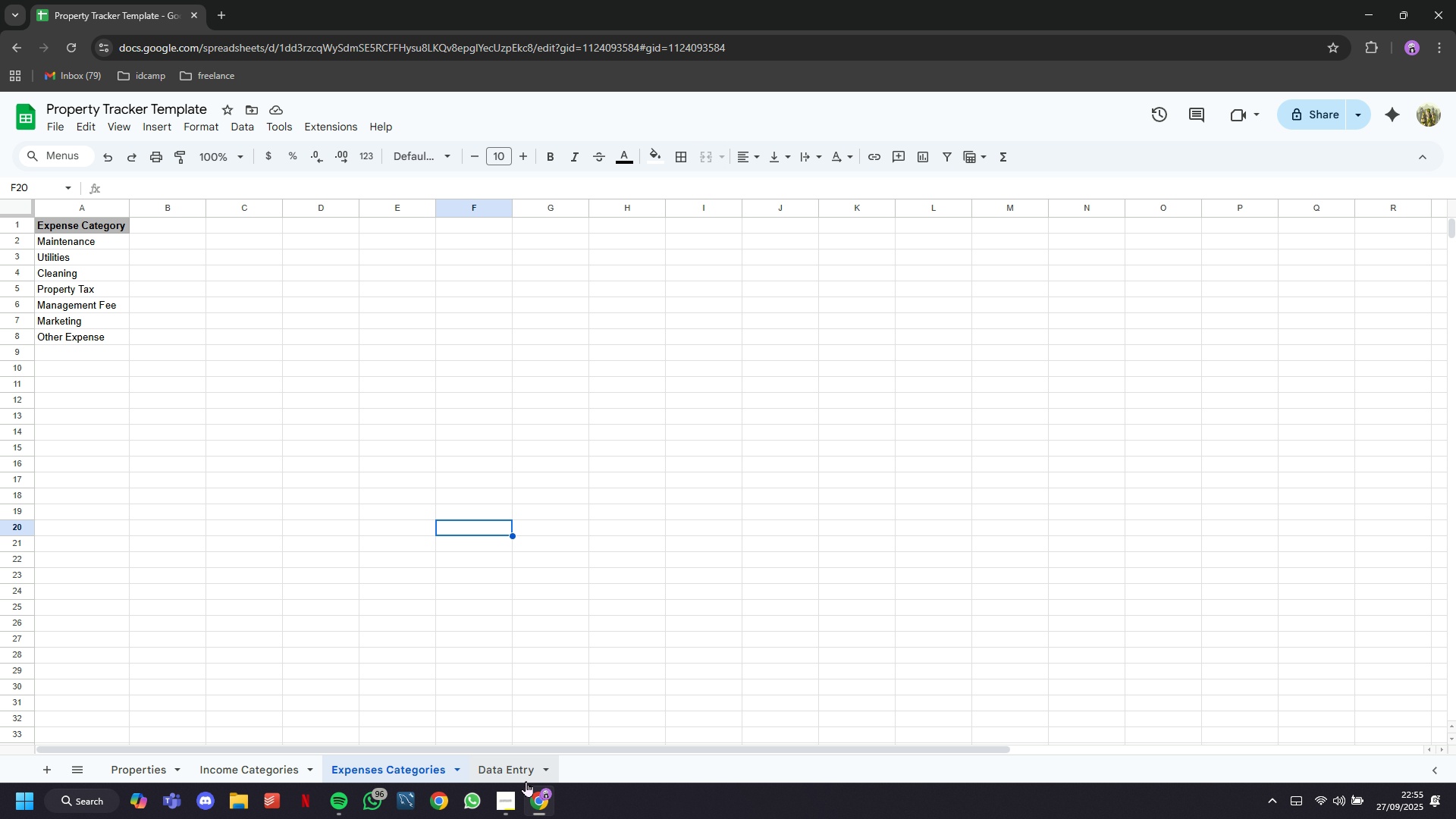 
left_click([521, 780])
 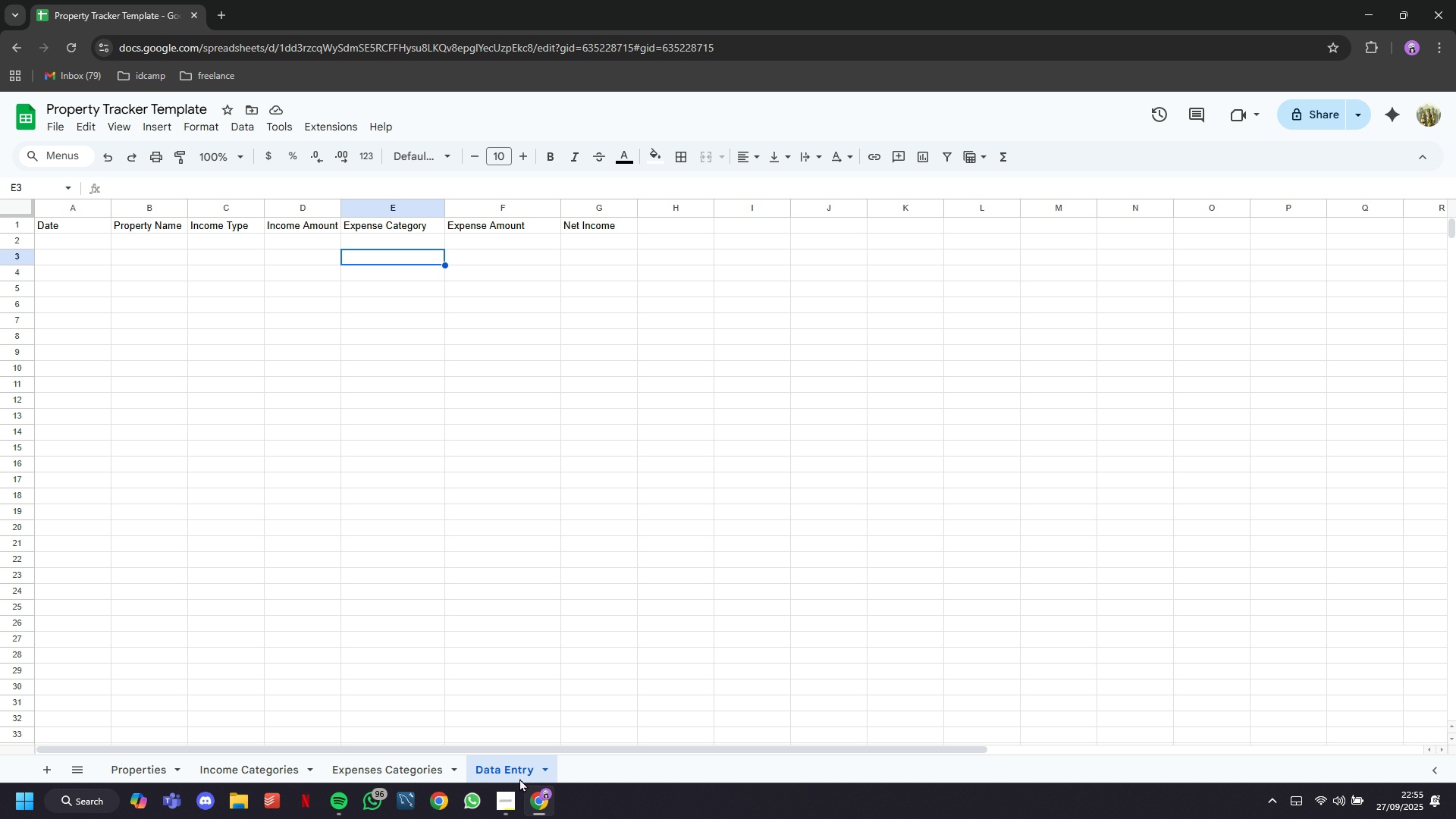 
wait(15.56)
 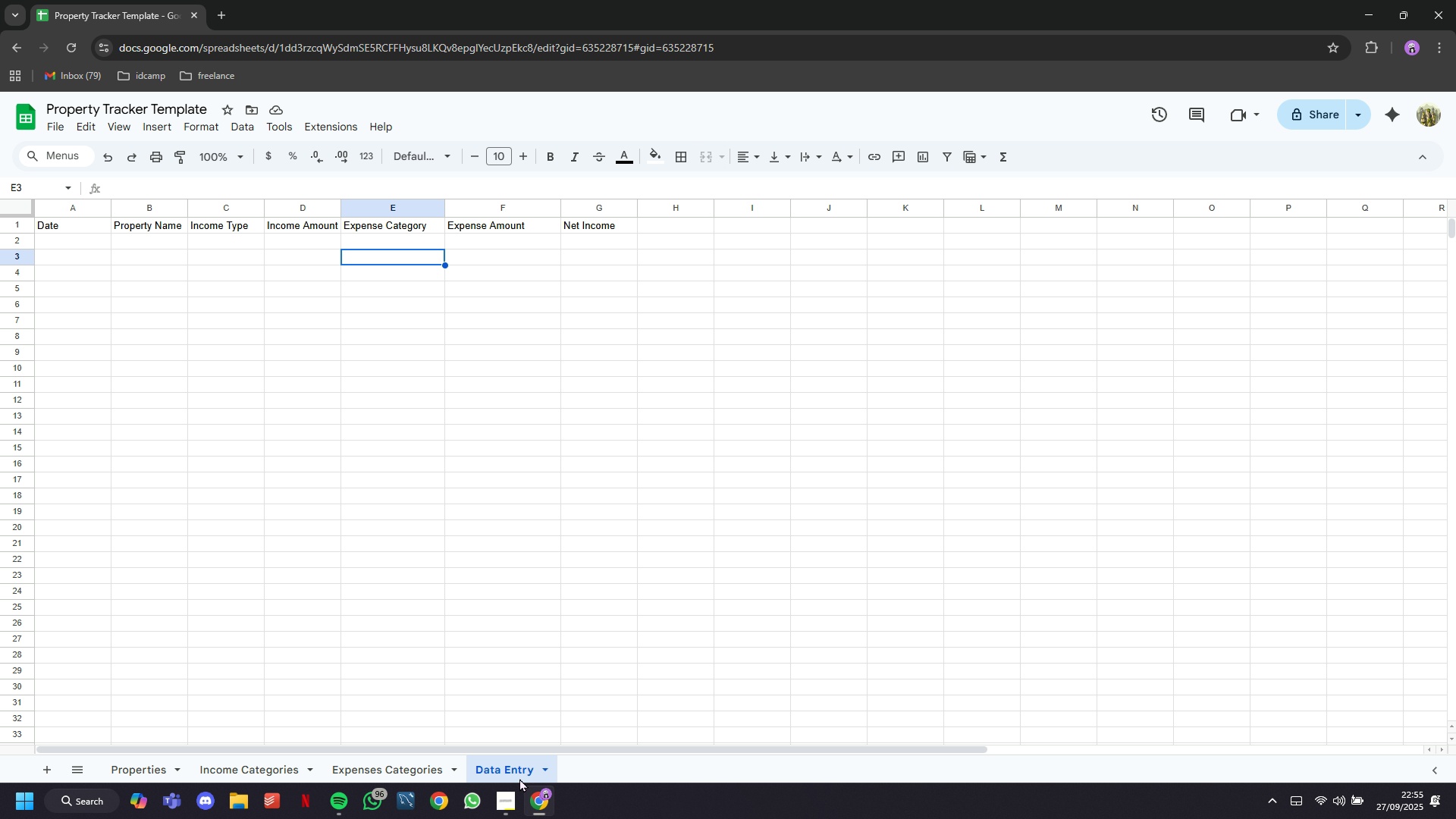 
scroll: coordinate [470, 730], scroll_direction: up, amount: 3.0
 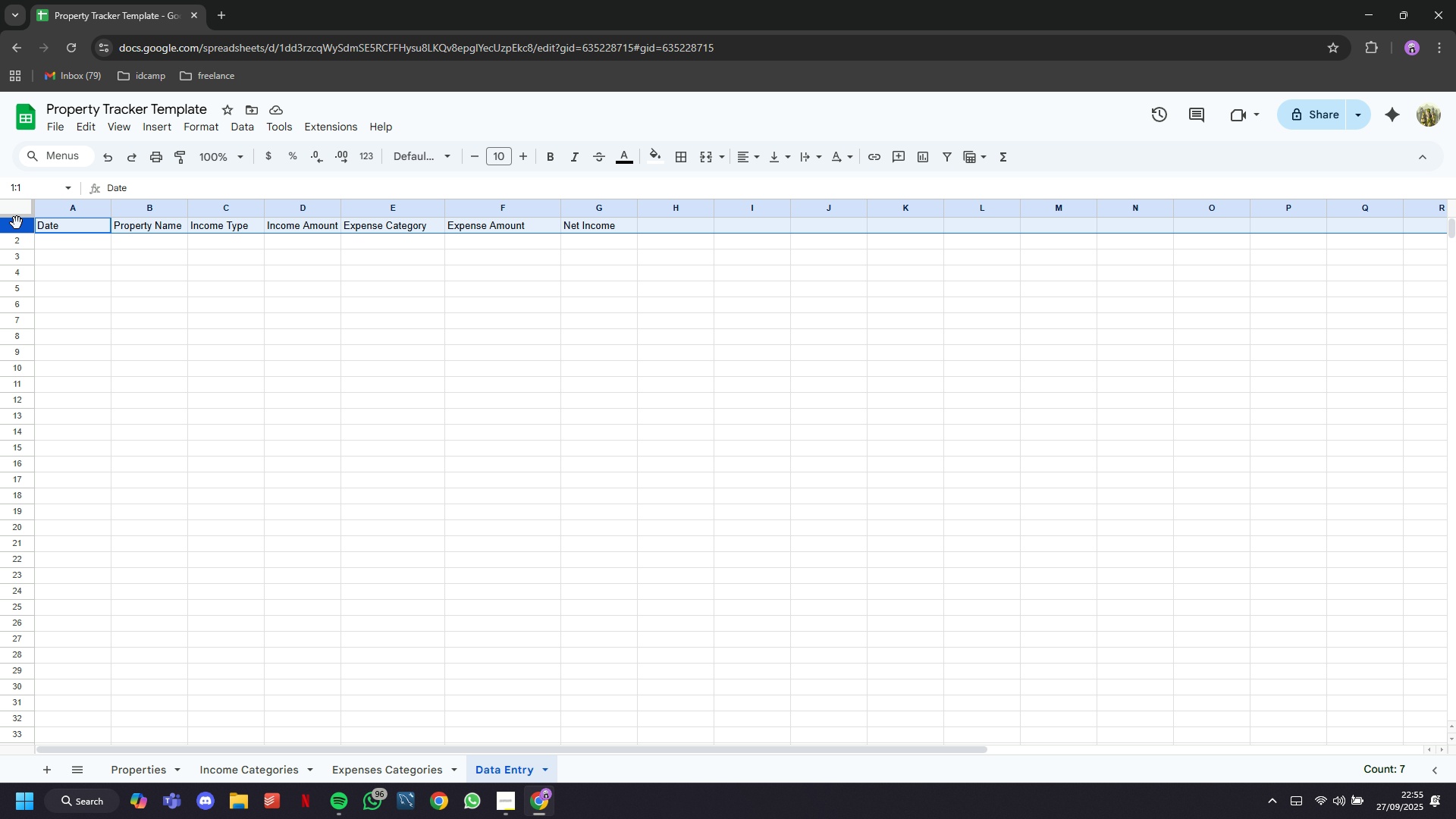 
wait(17.72)
 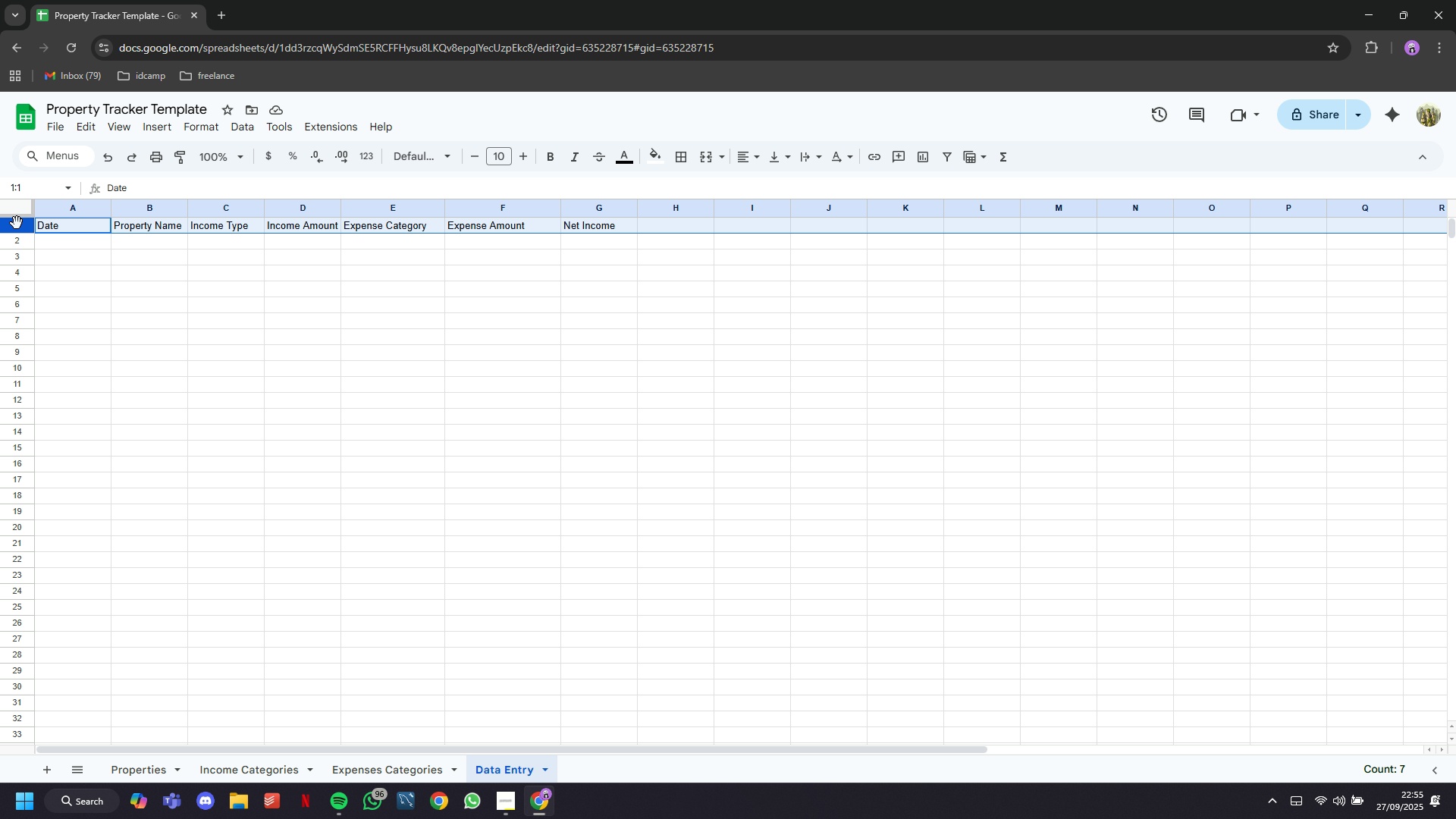 
left_click([155, 781])
 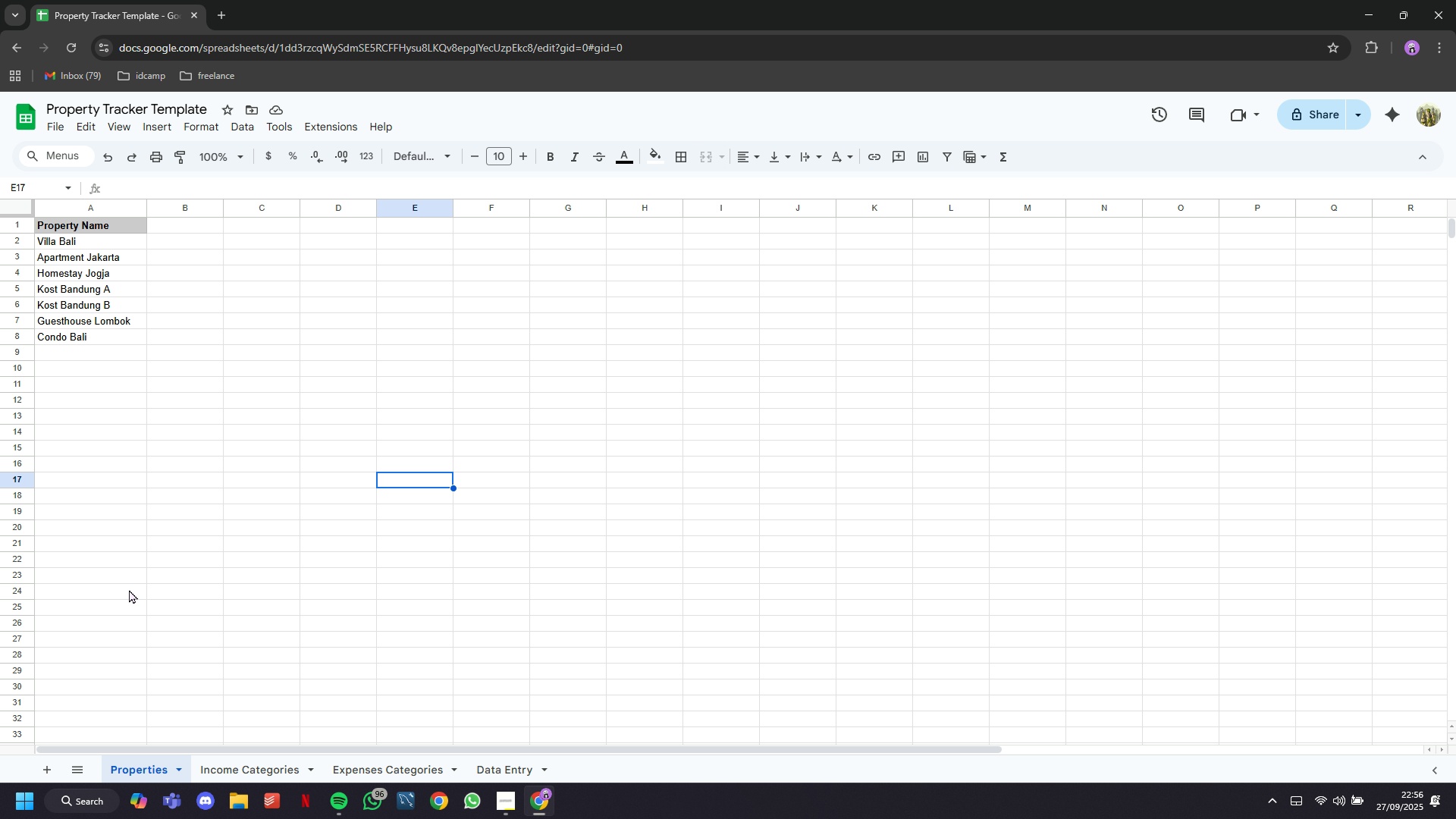 
wait(5.76)
 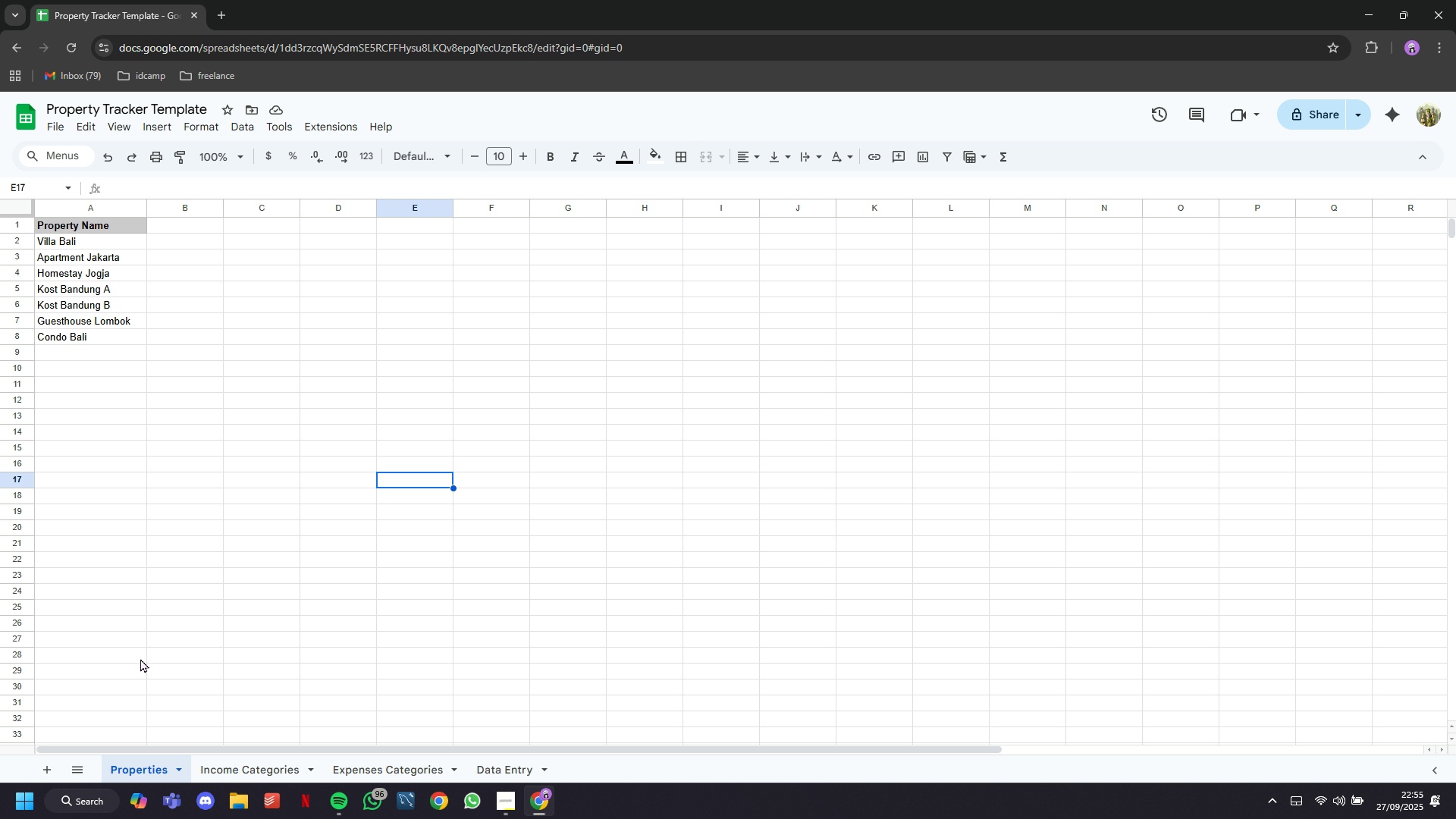 
left_click_drag(start_coordinate=[89, 237], to_coordinate=[124, 738])
 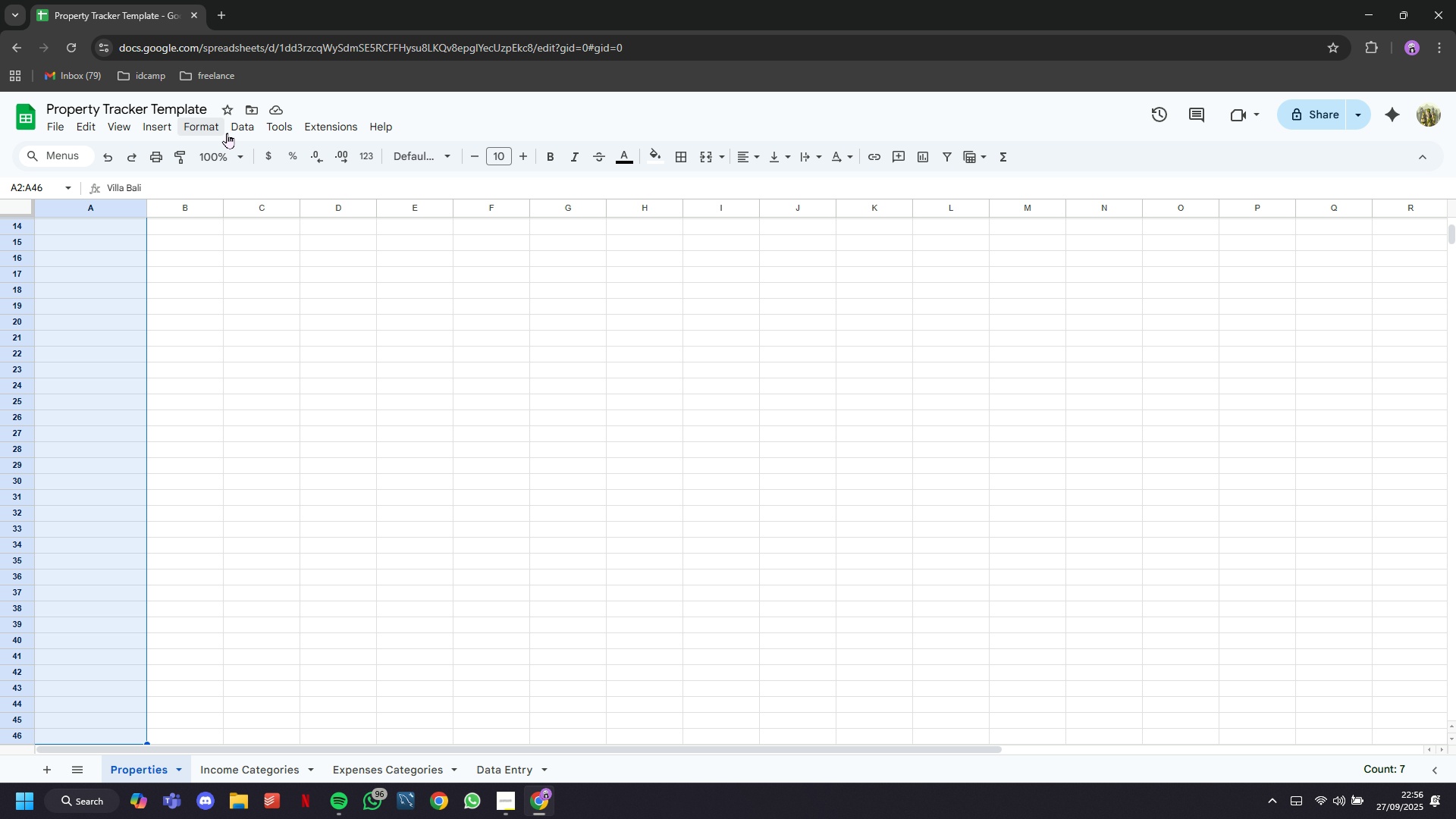 
left_click([243, 133])
 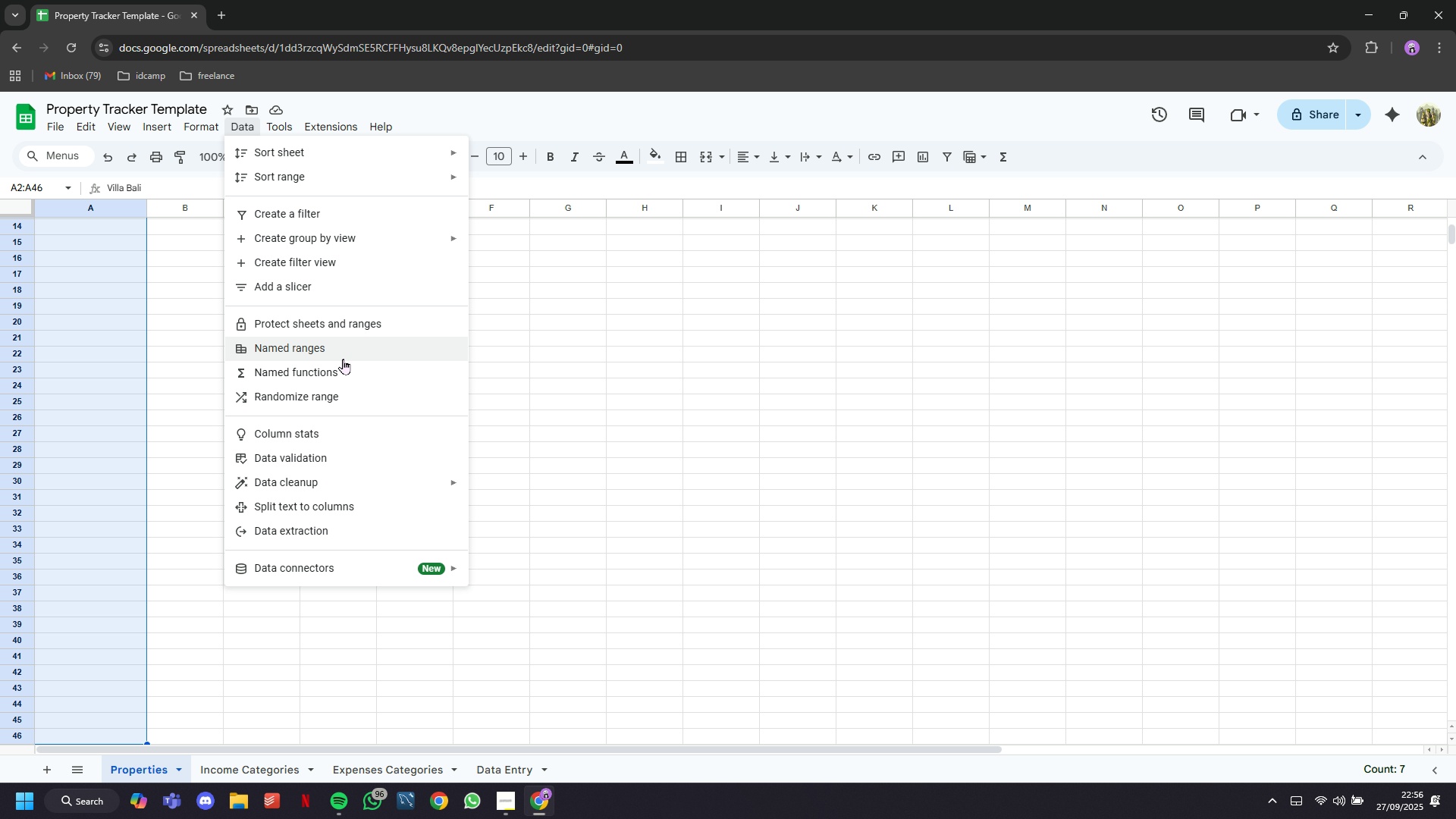 
left_click([342, 359])
 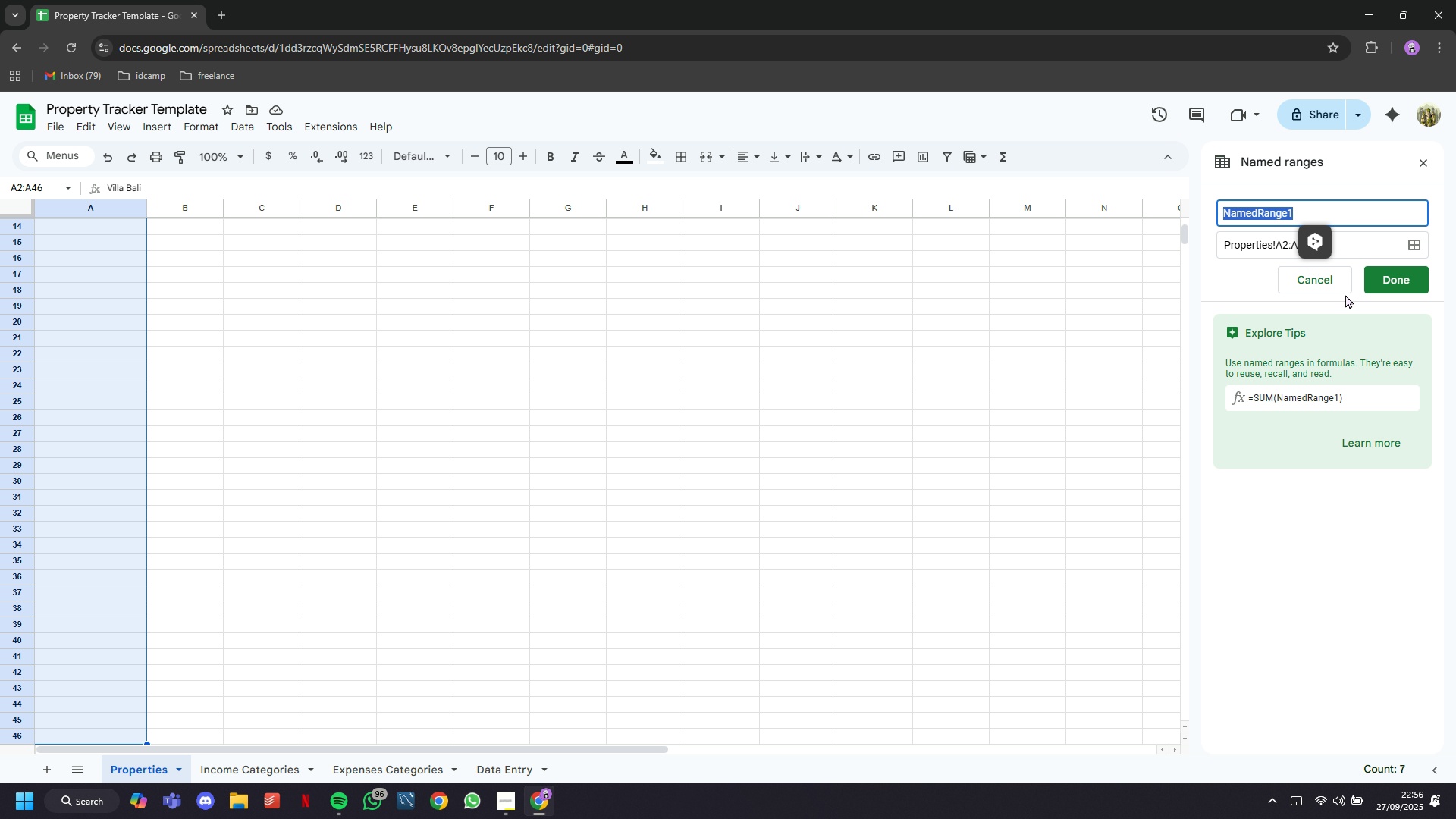 
type(Properties)
 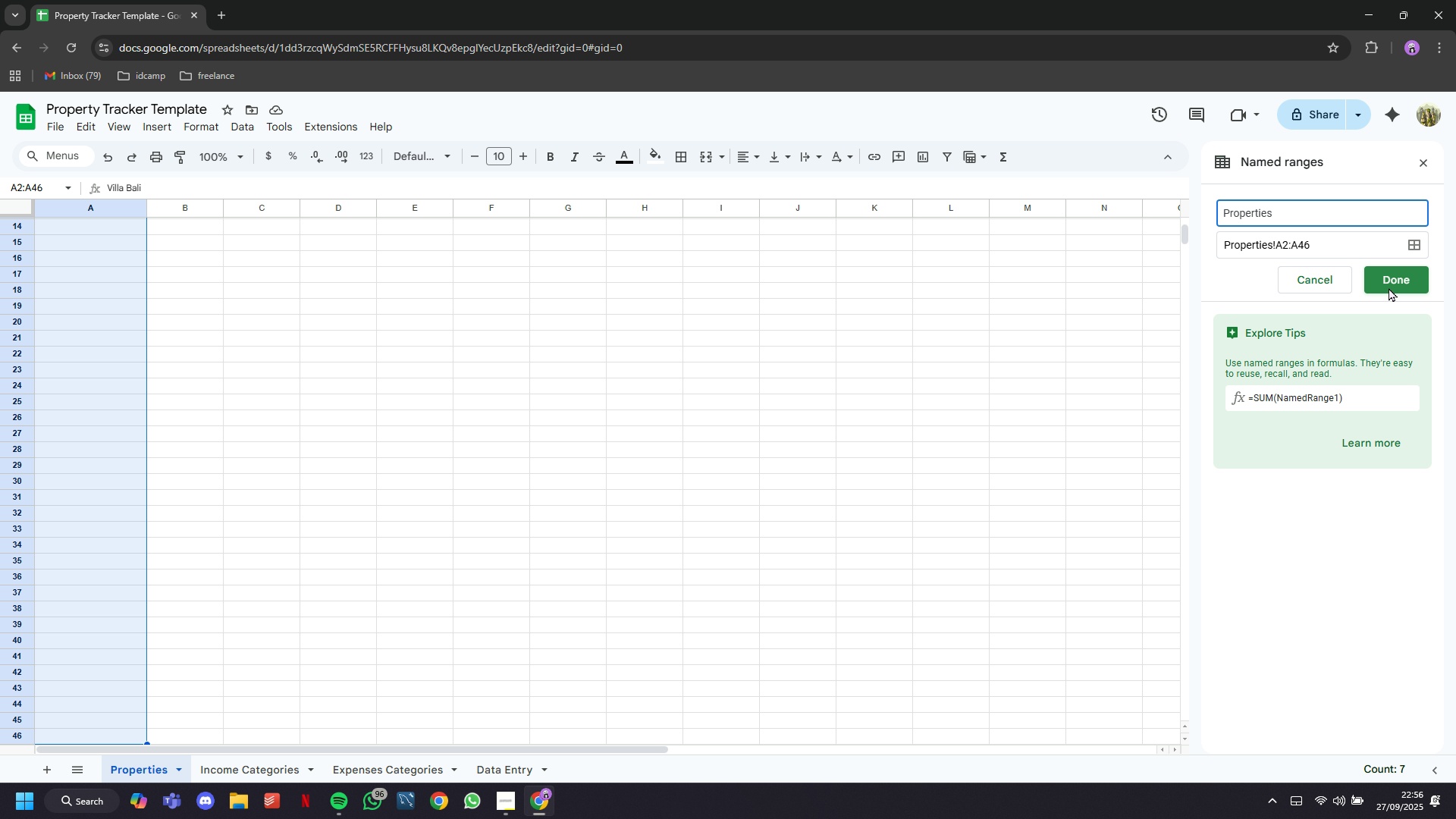 
left_click([1389, 287])
 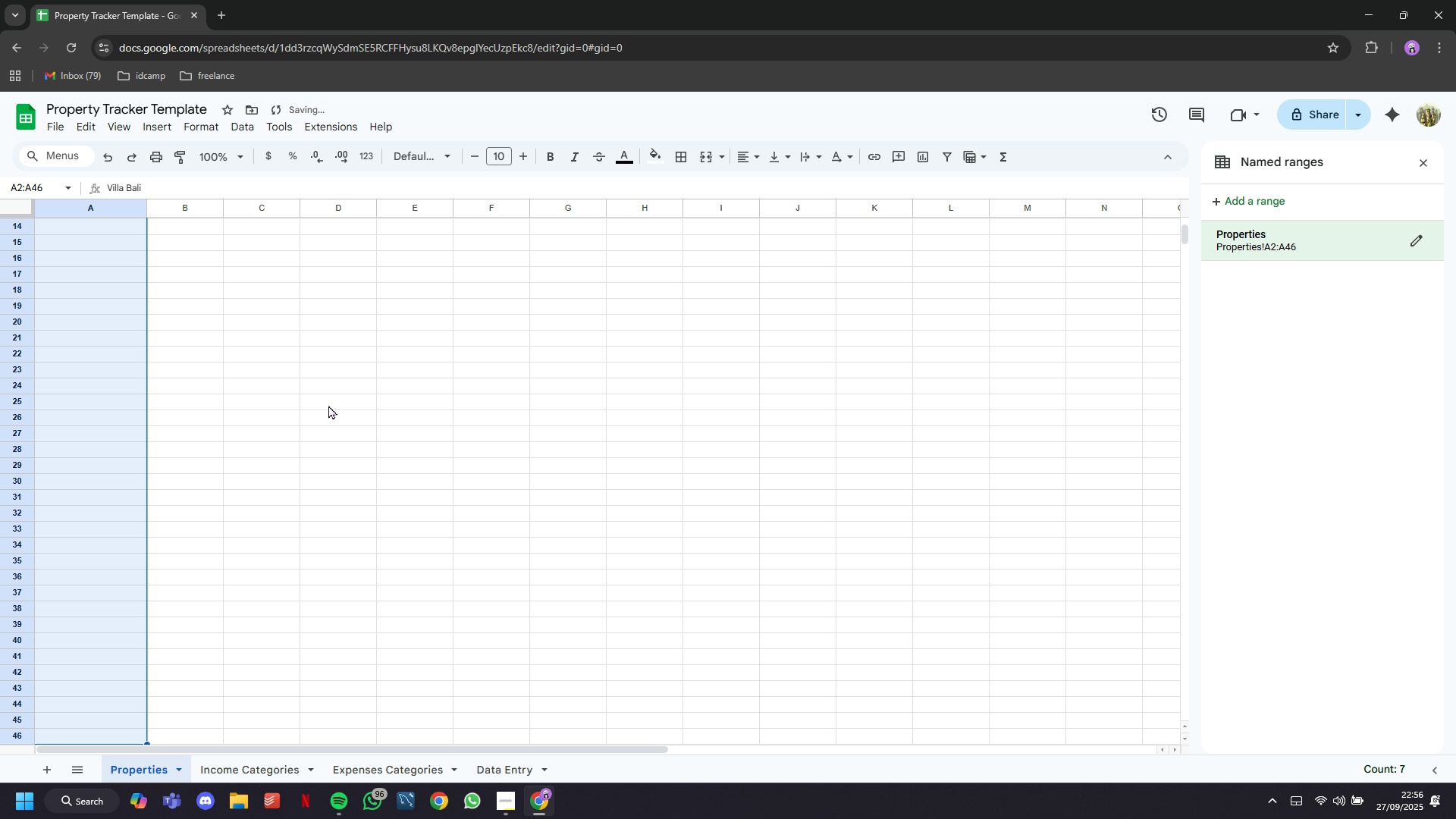 
scroll: coordinate [66, 473], scroll_direction: up, amount: 20.0
 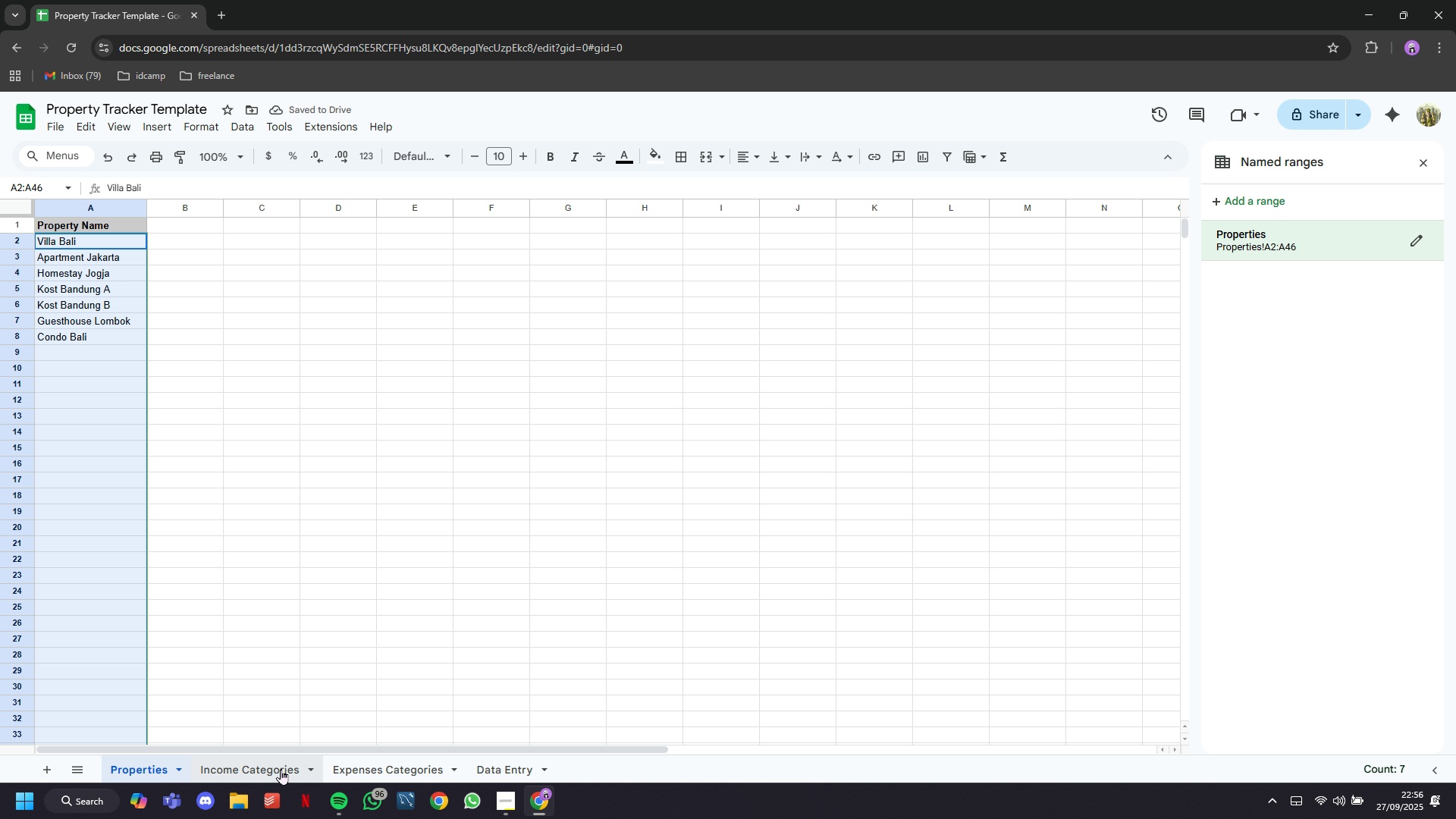 
left_click([281, 769])
 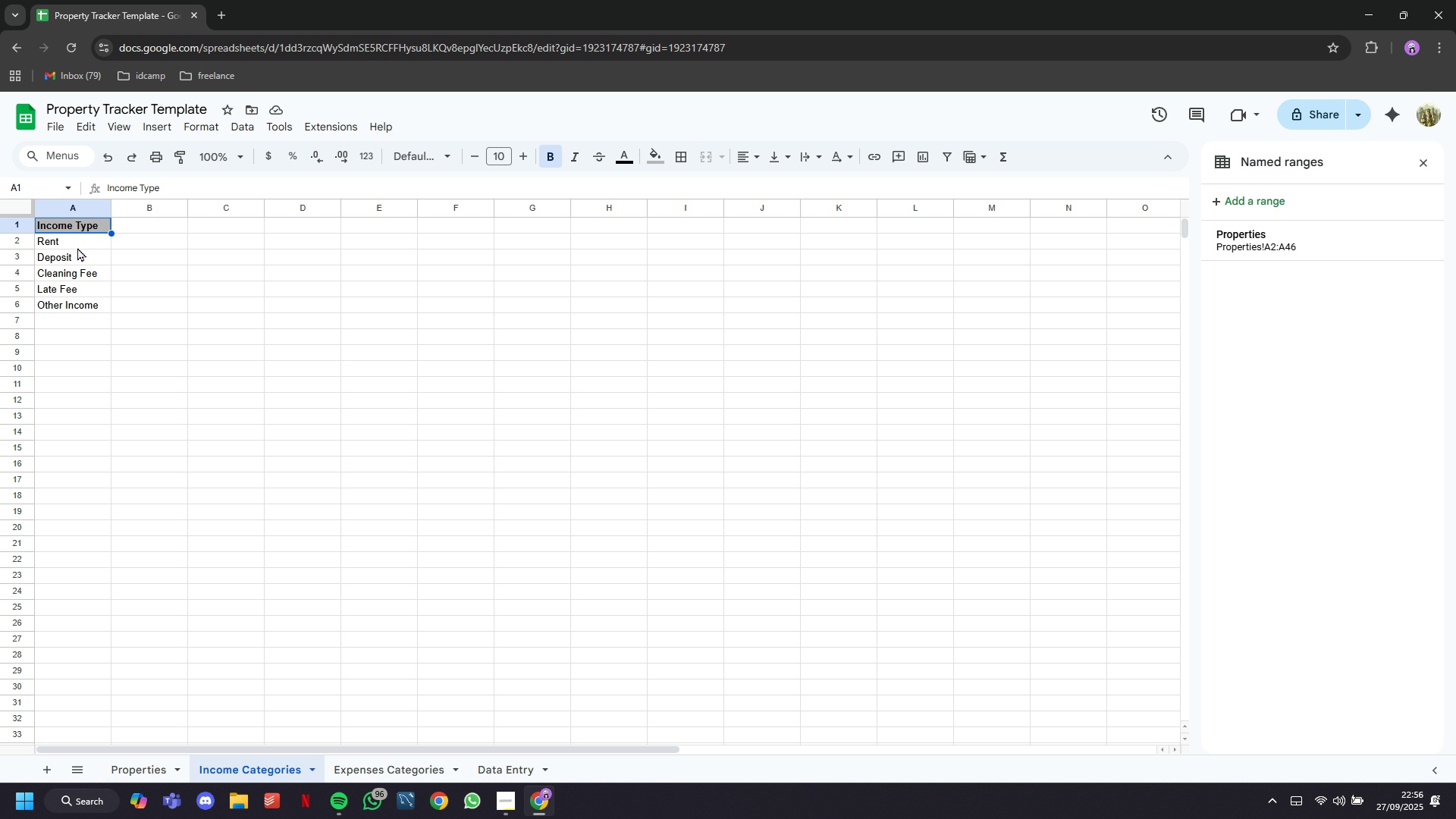 
left_click_drag(start_coordinate=[77, 243], to_coordinate=[80, 616])
 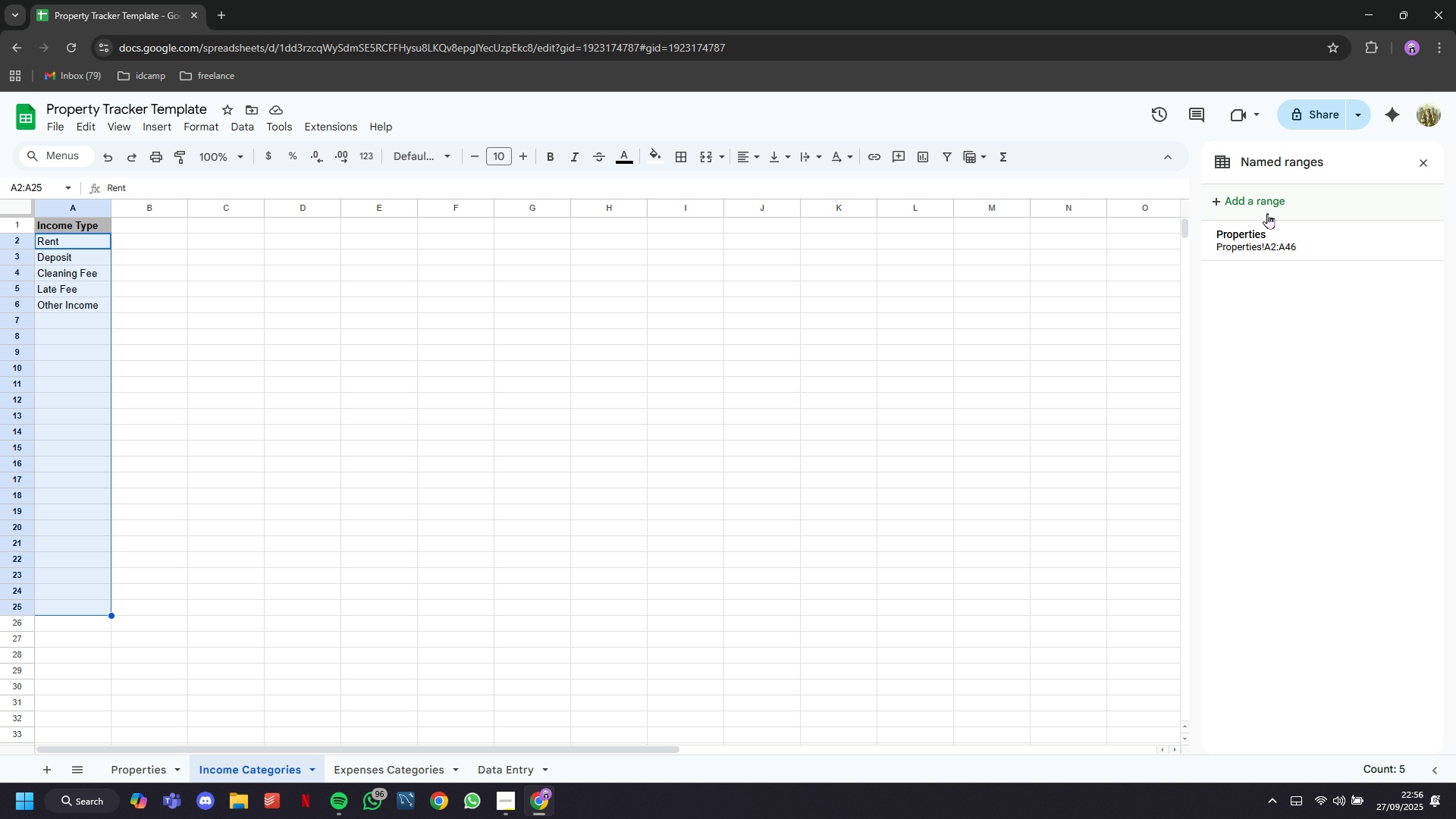 
left_click([1264, 204])
 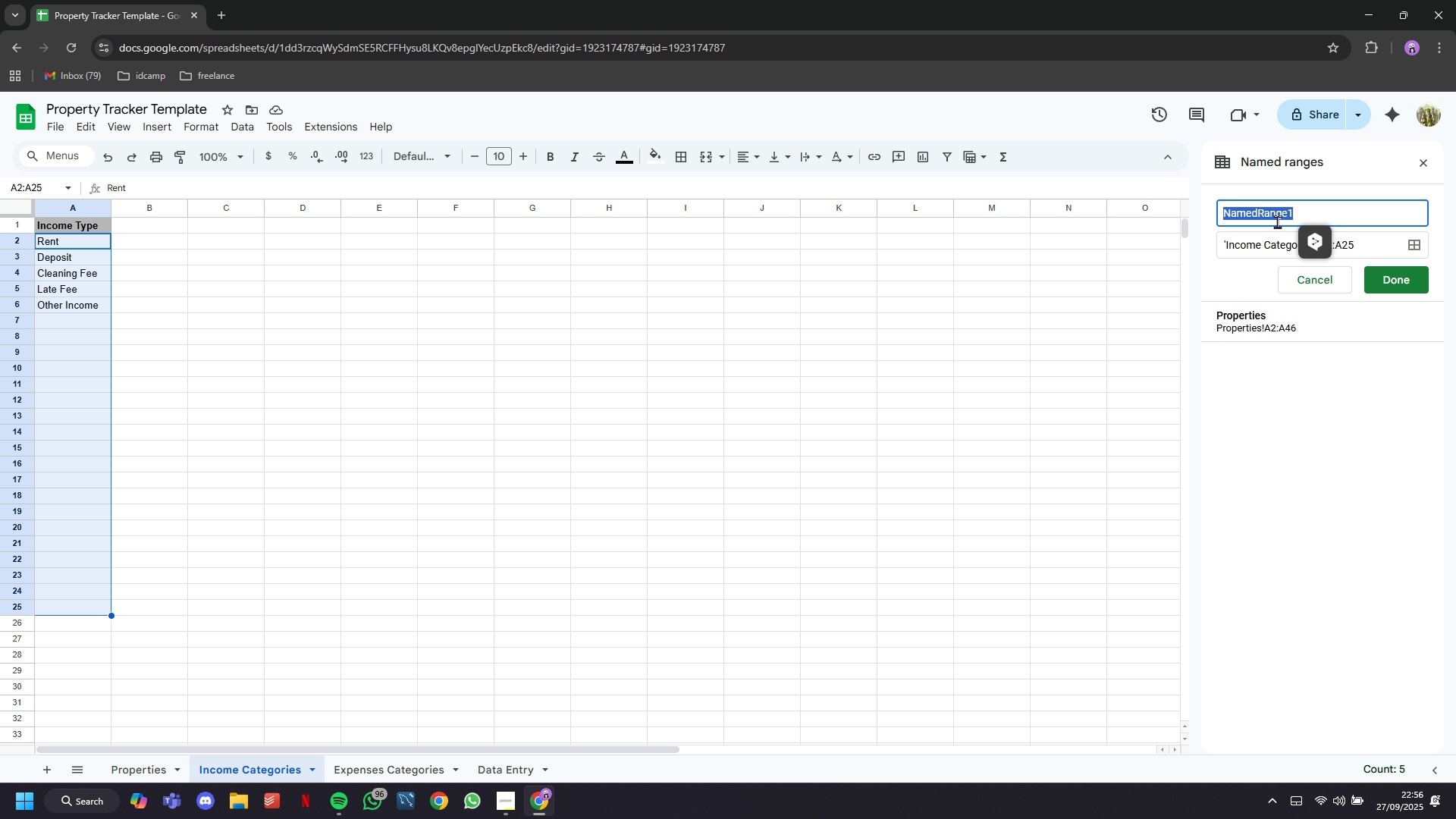 
type(Income)
 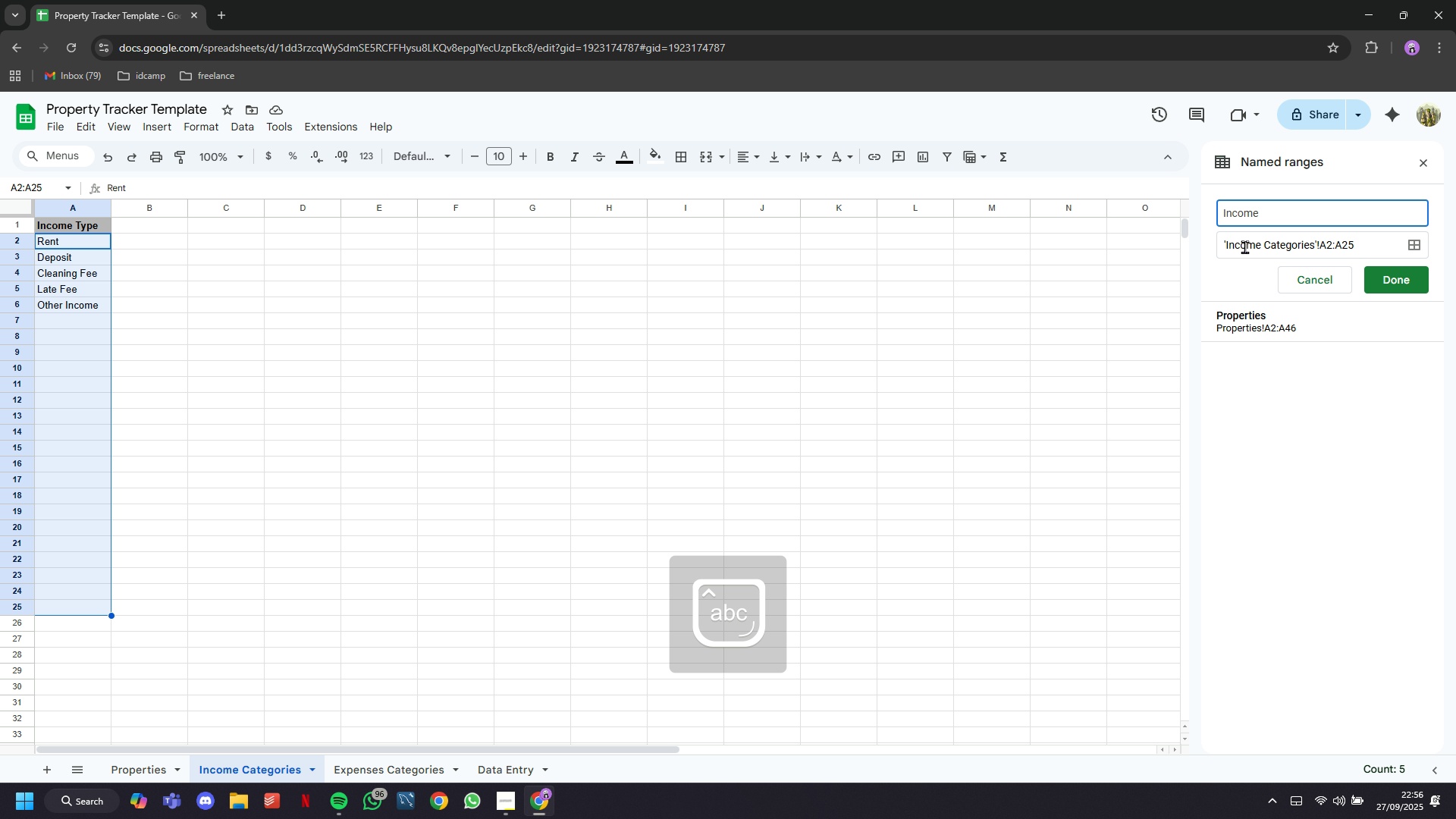 
key(Enter)
 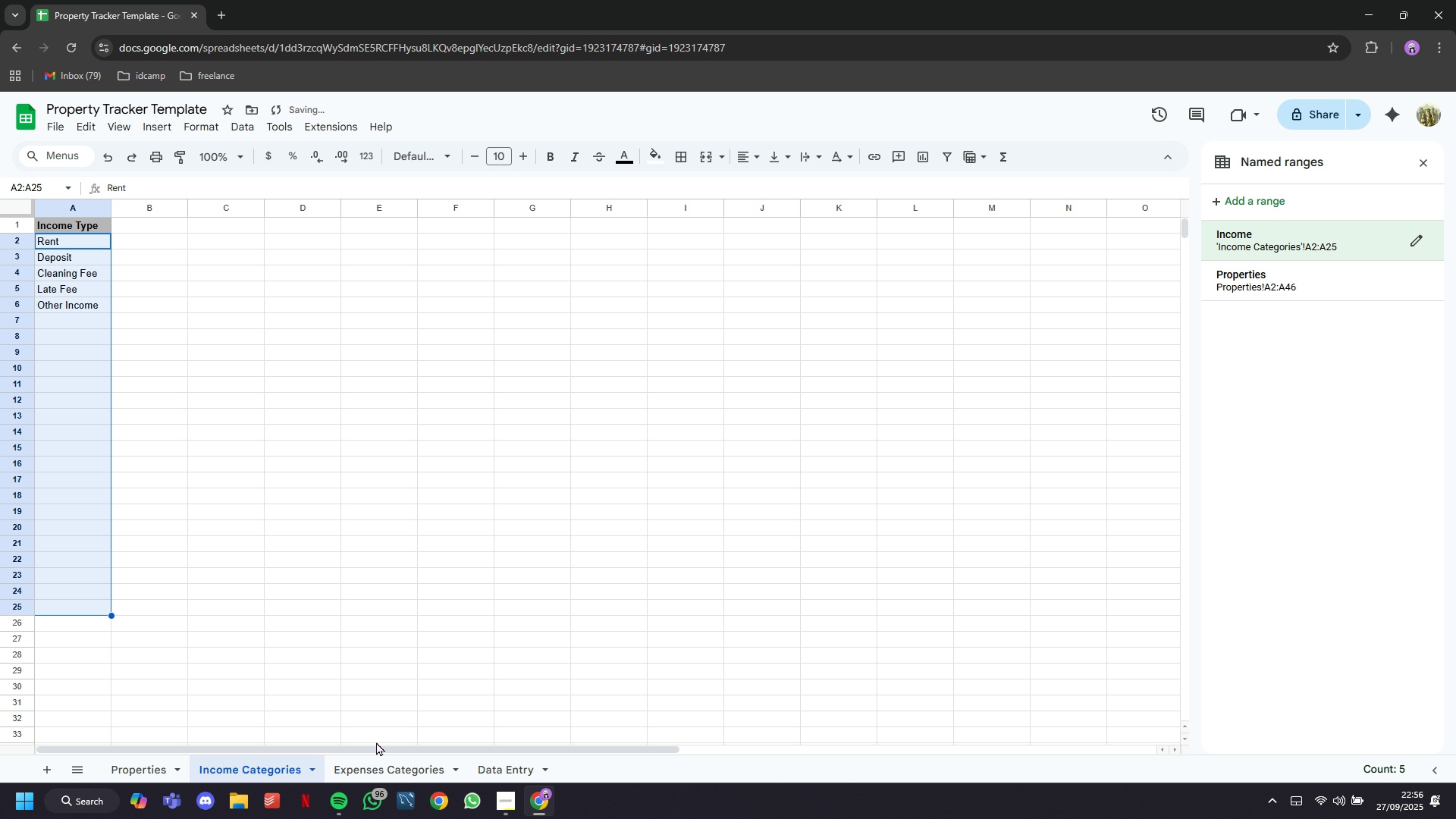 
left_click([394, 767])
 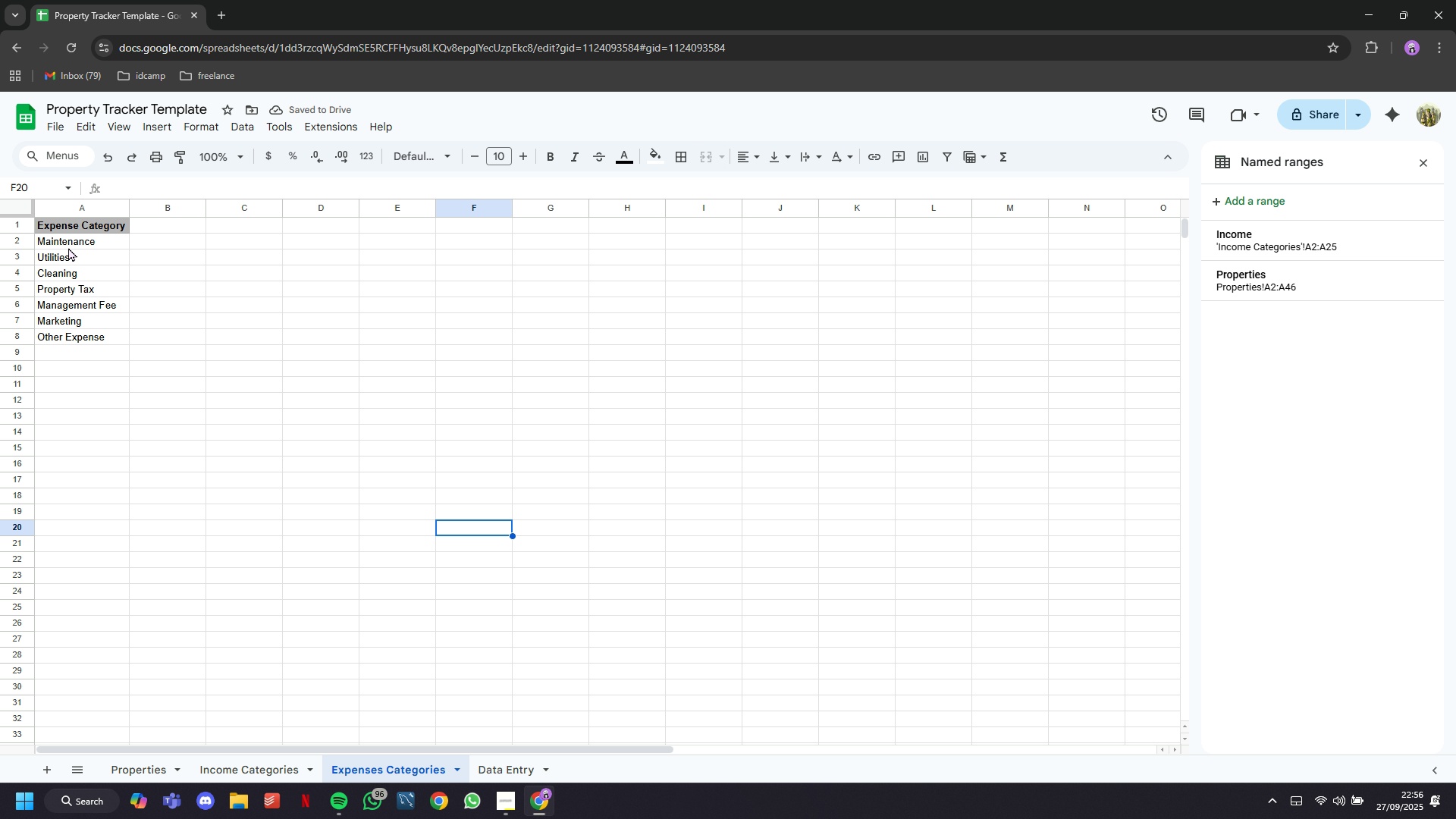 
left_click_drag(start_coordinate=[70, 242], to_coordinate=[87, 747])
 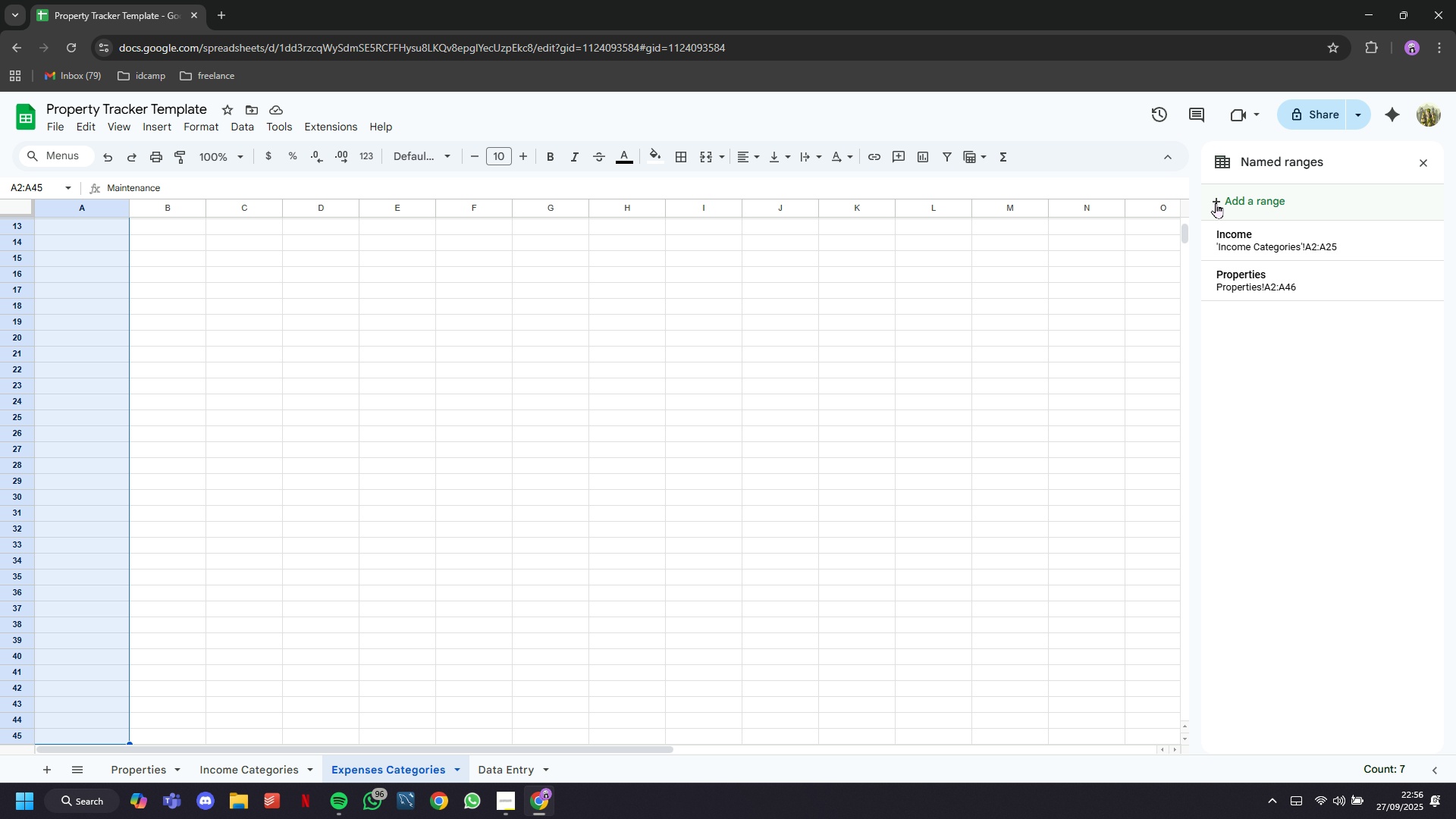 
left_click([1219, 206])
 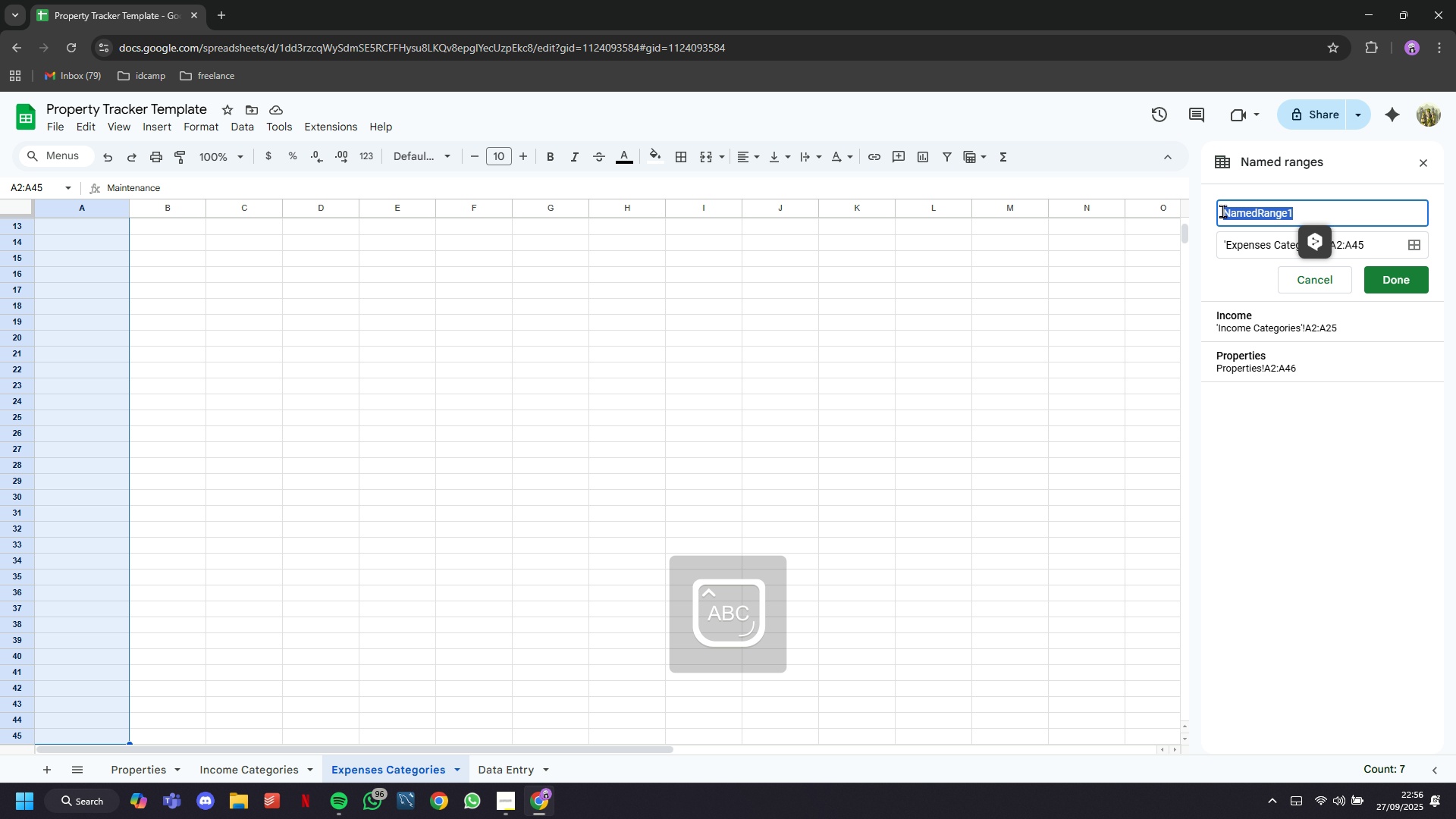 
type(Expenses)
 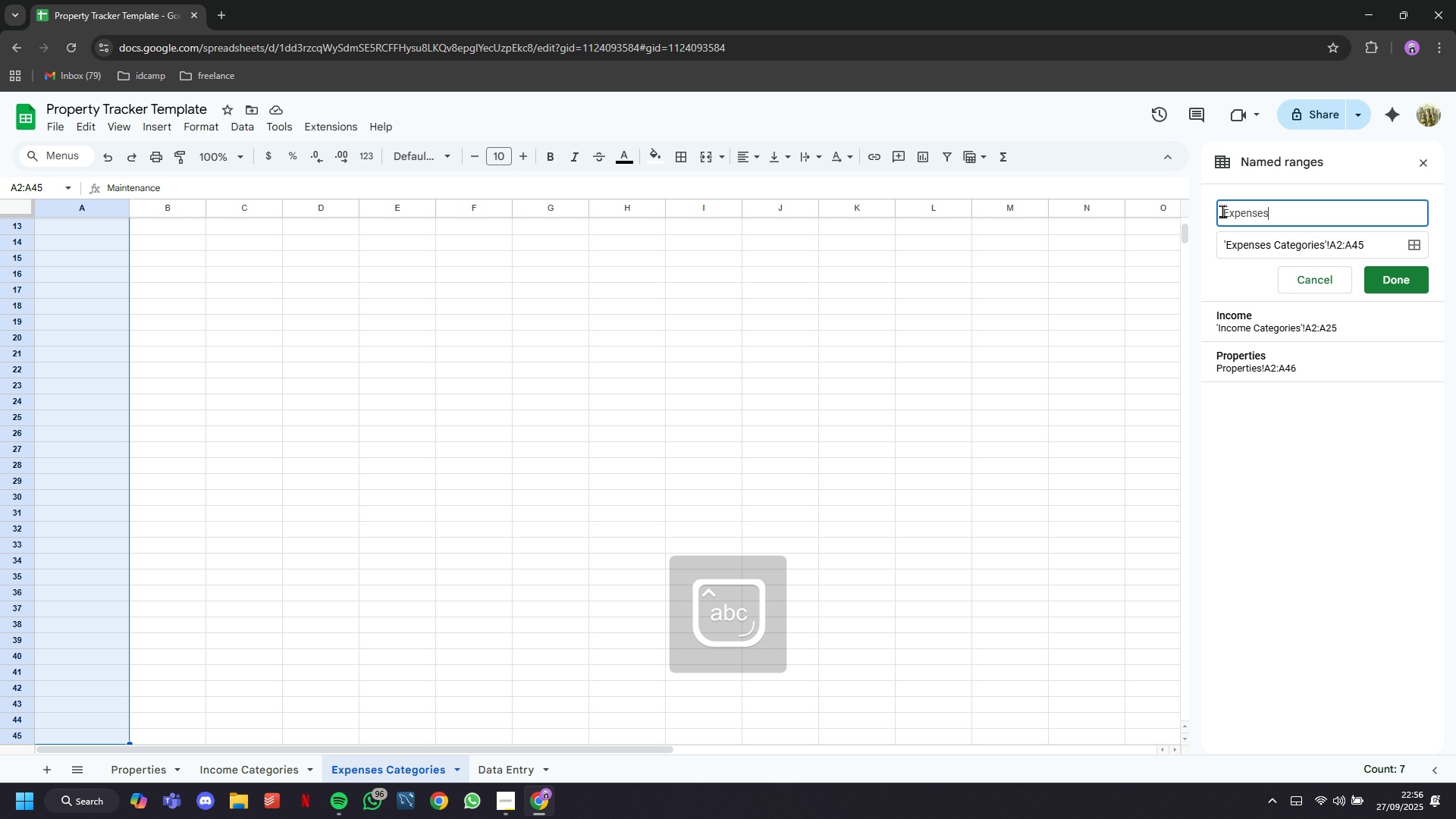 
key(Enter)
 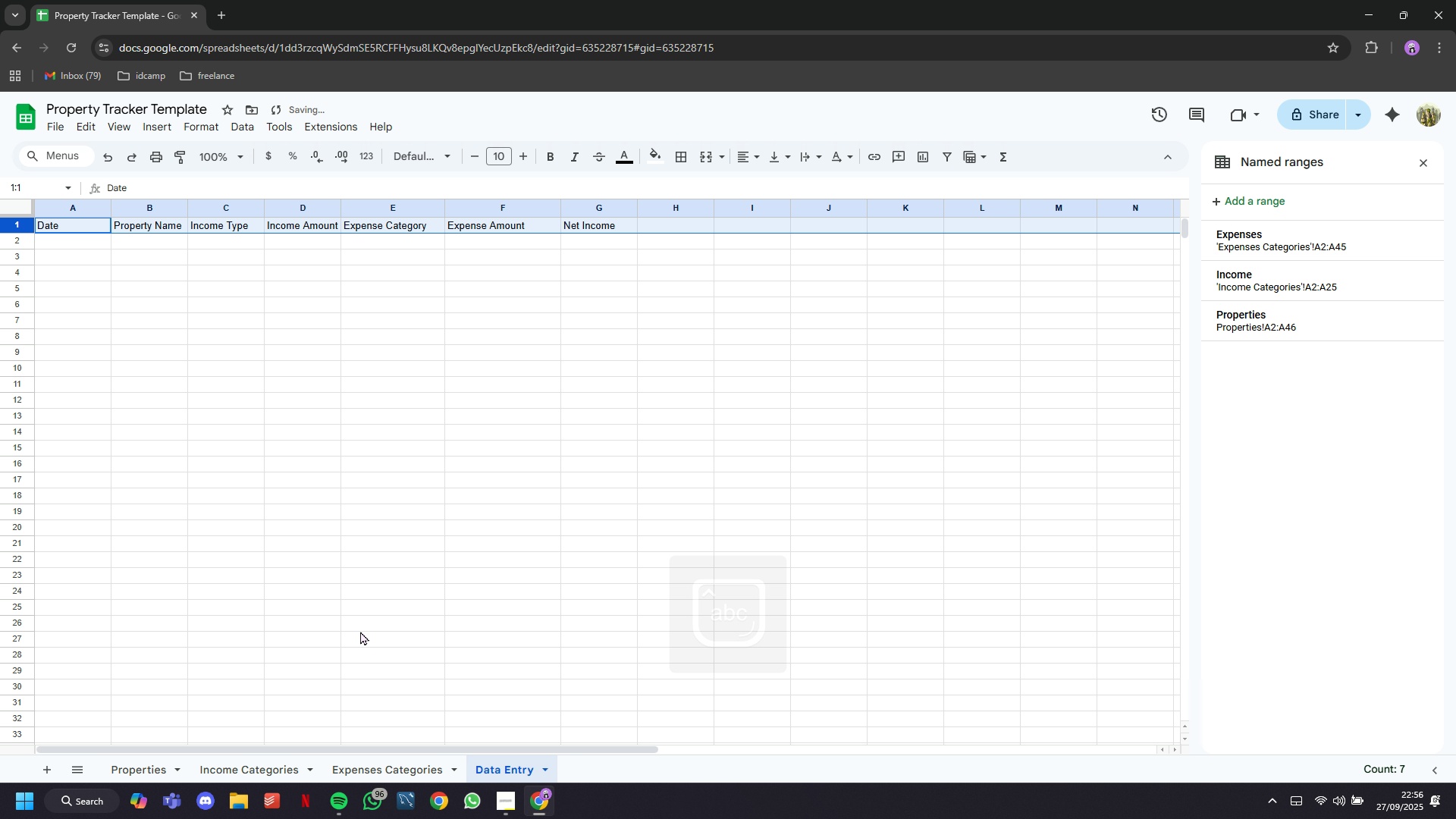 
left_click([184, 423])
 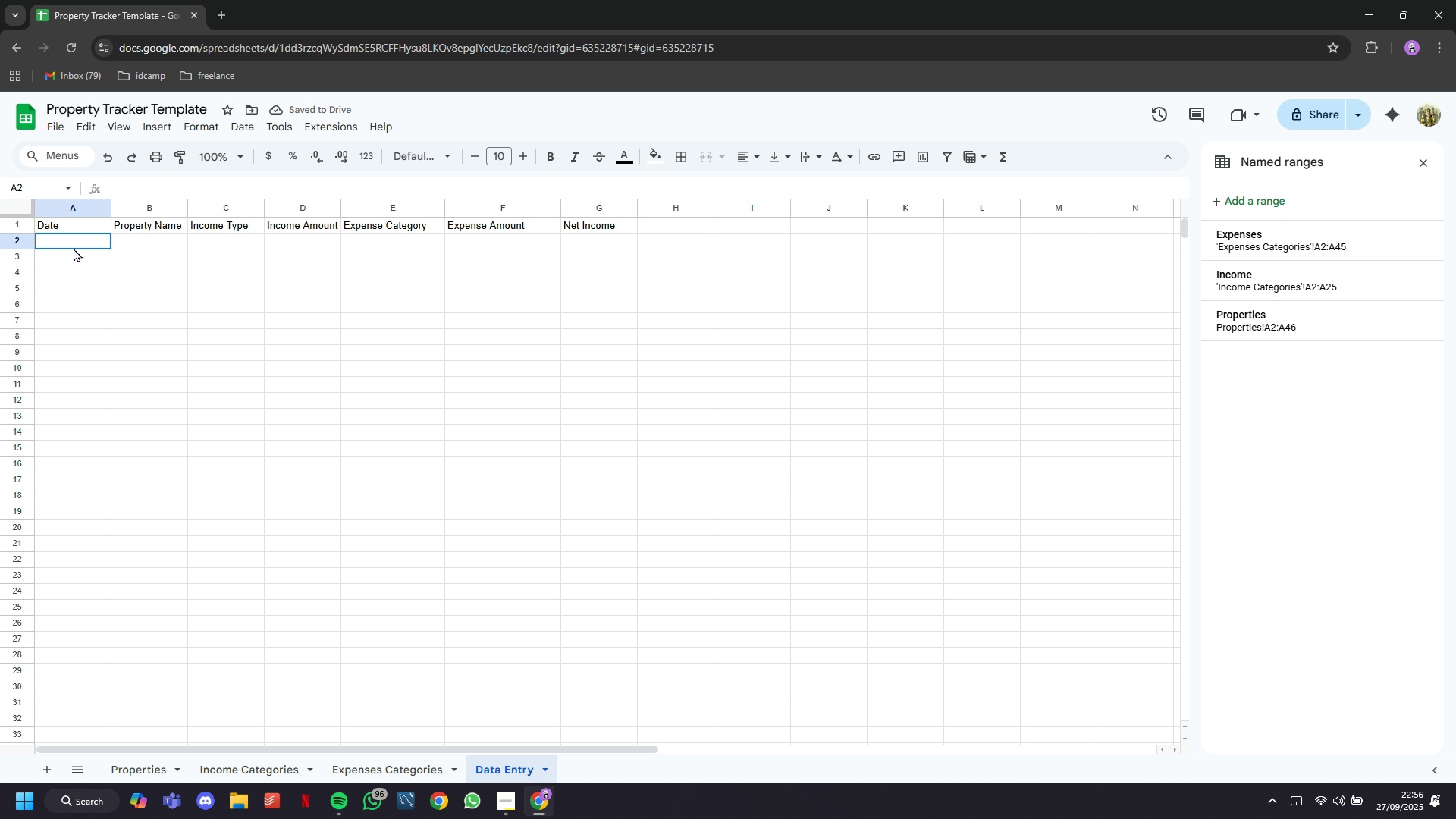 
left_click([74, 248])
 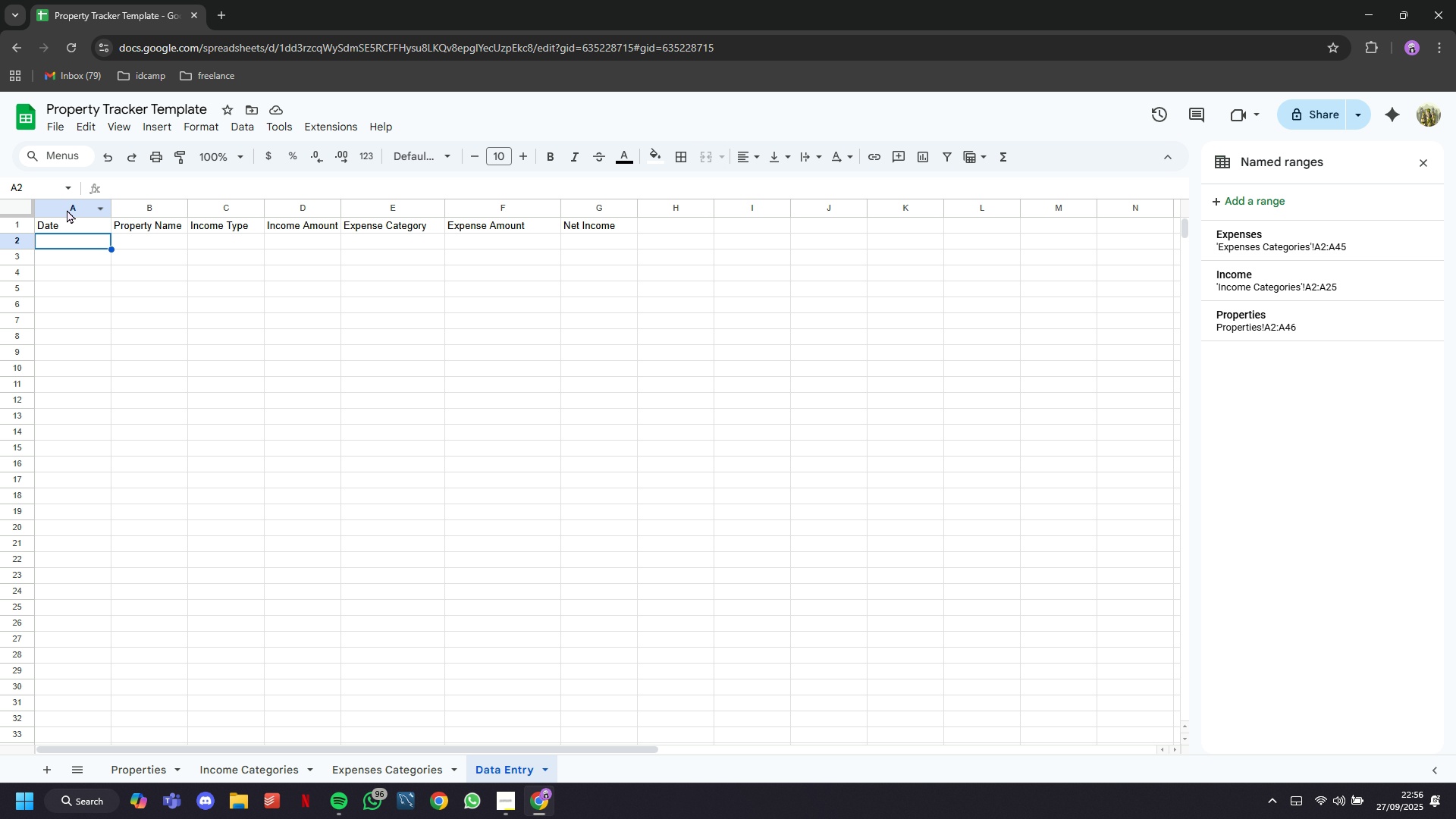 
left_click([67, 209])
 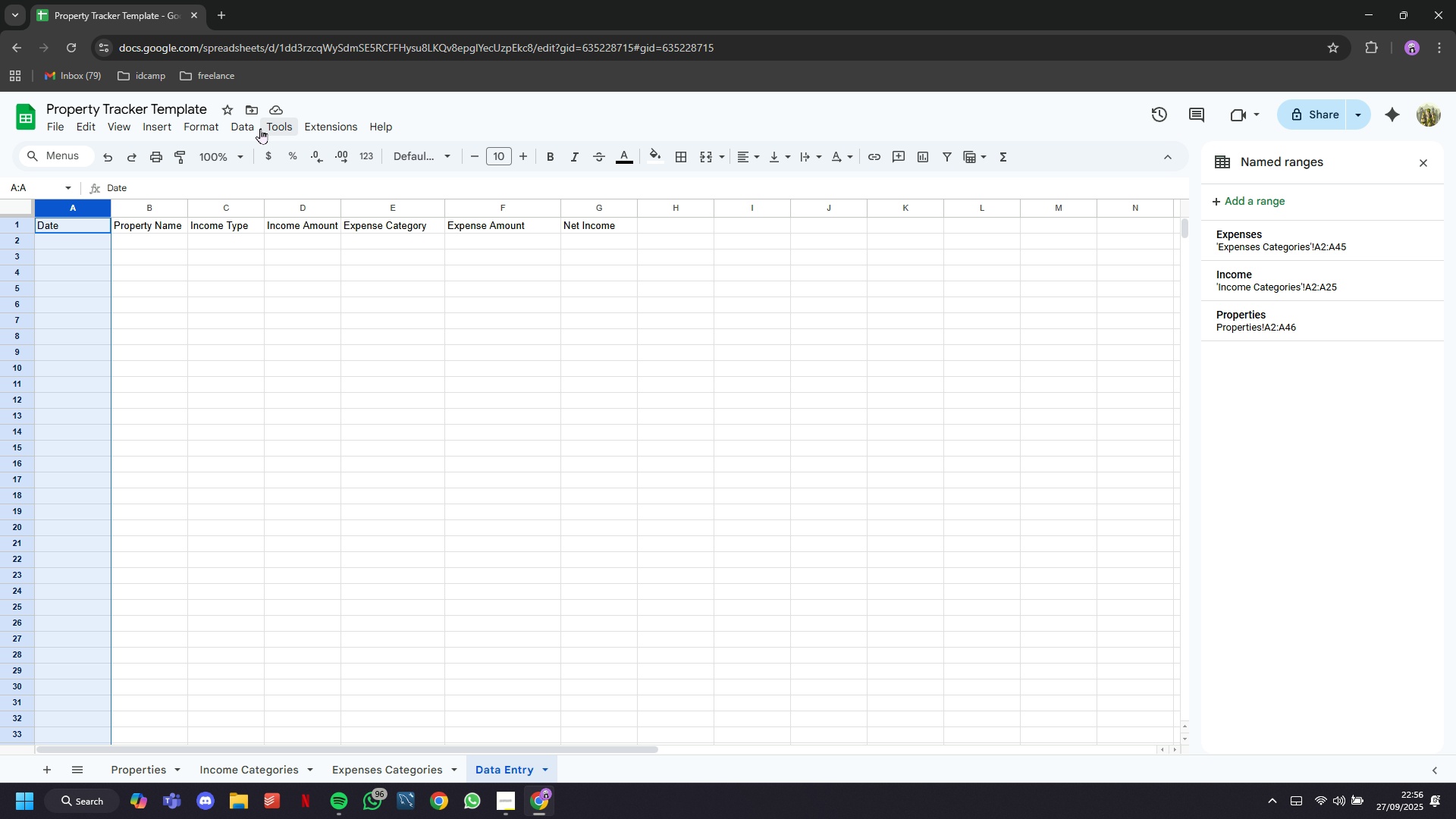 
left_click([188, 123])
 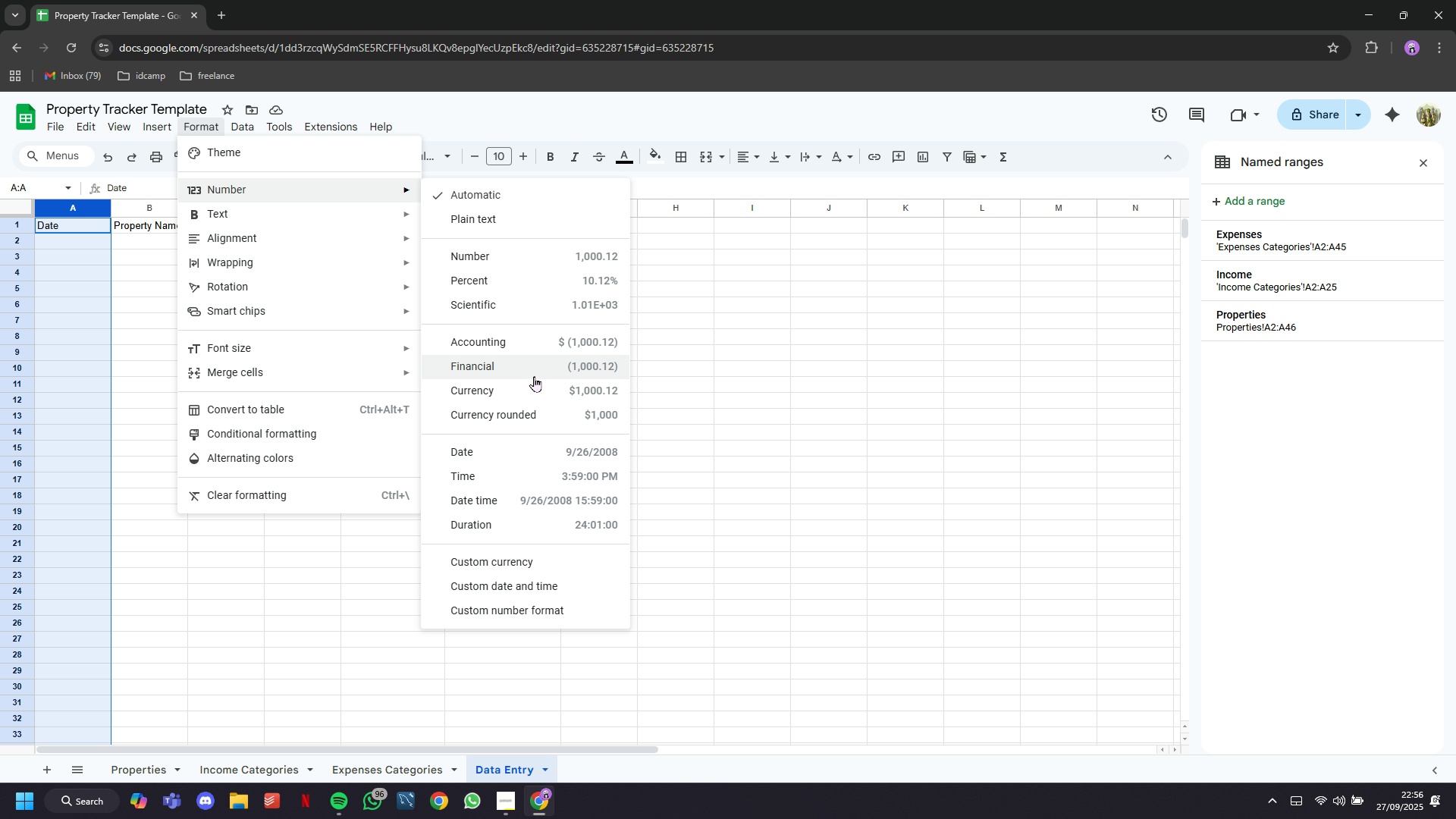 
wait(6.19)
 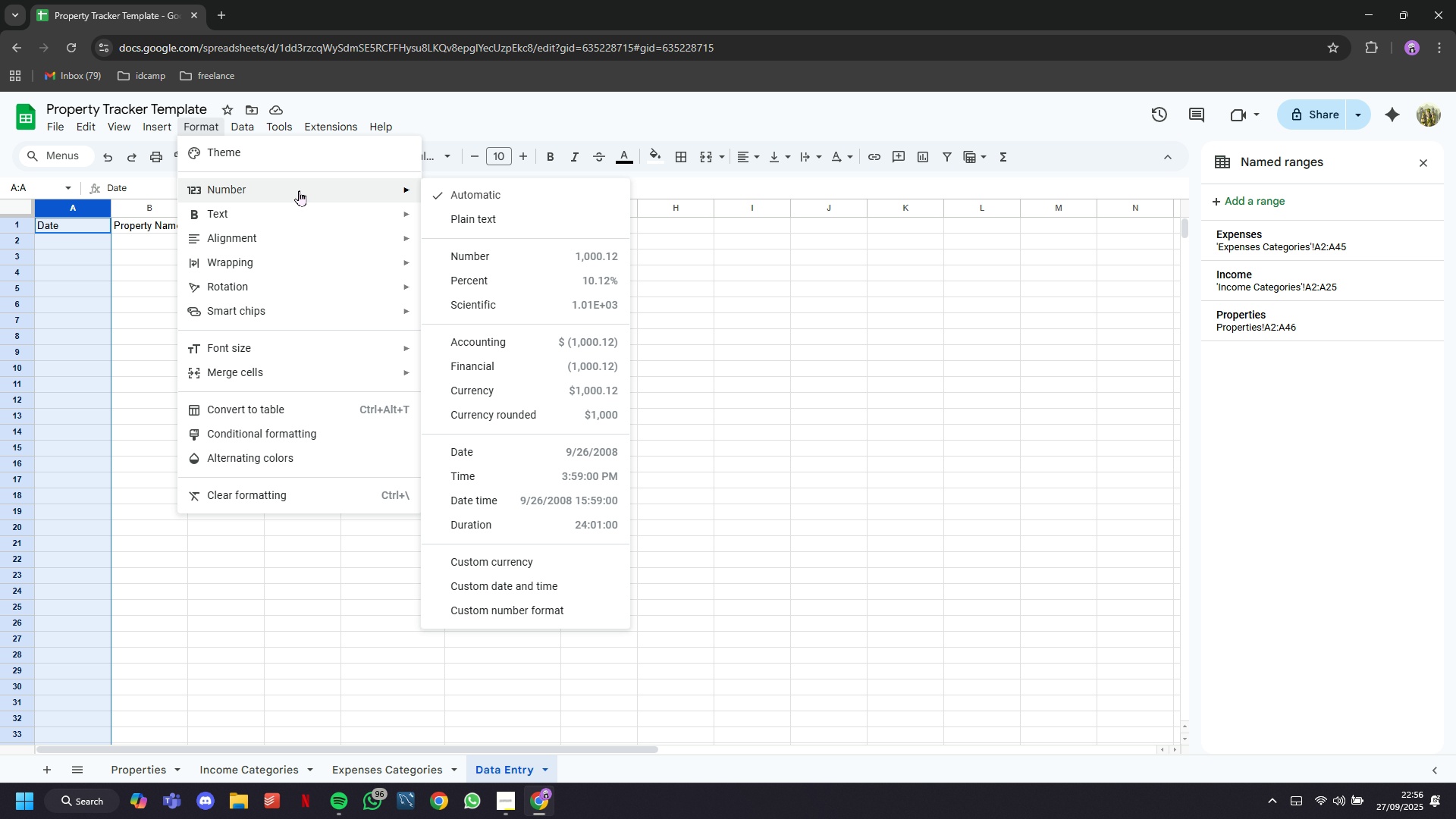 
left_click([541, 590])
 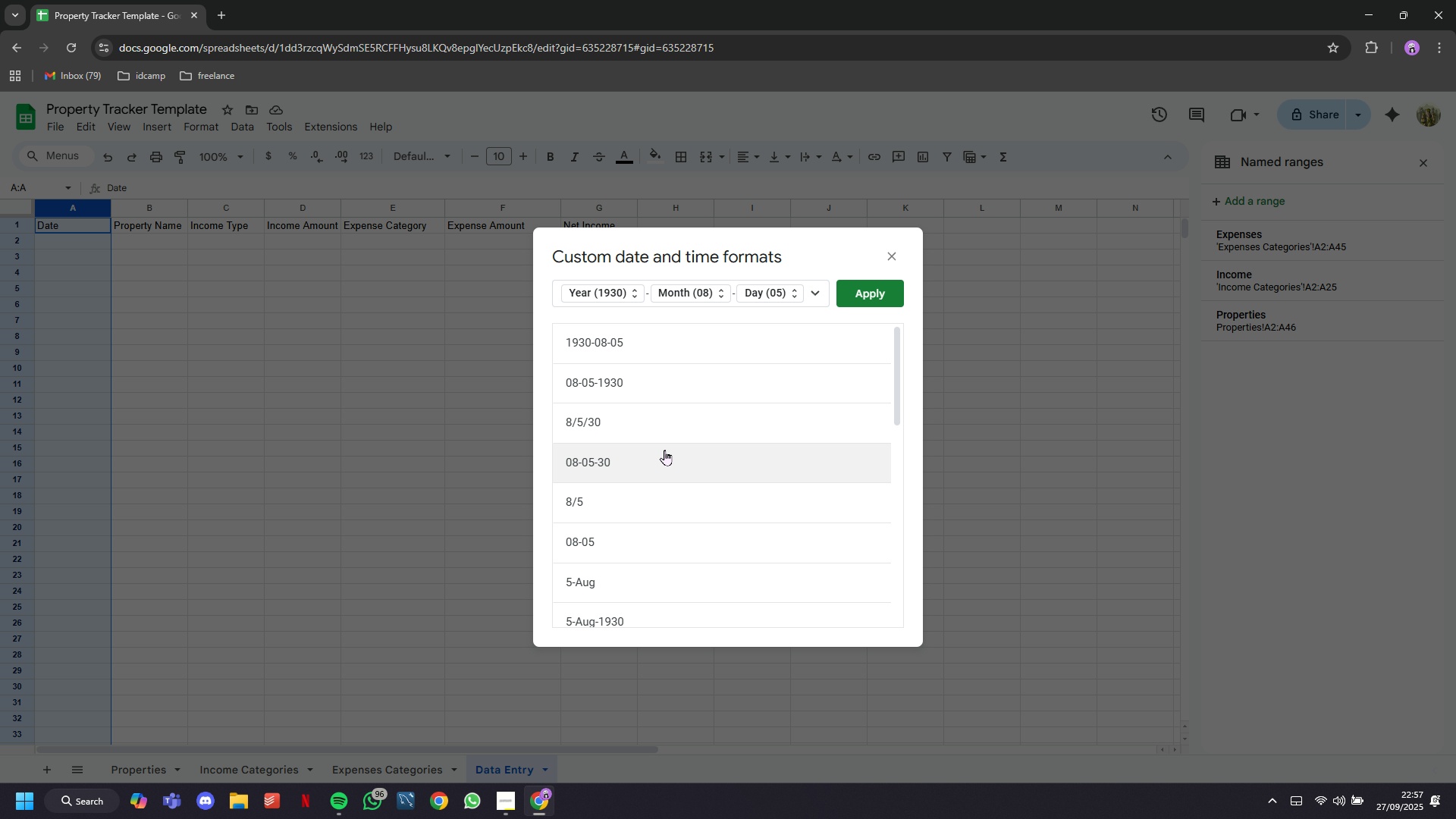 
wait(5.72)
 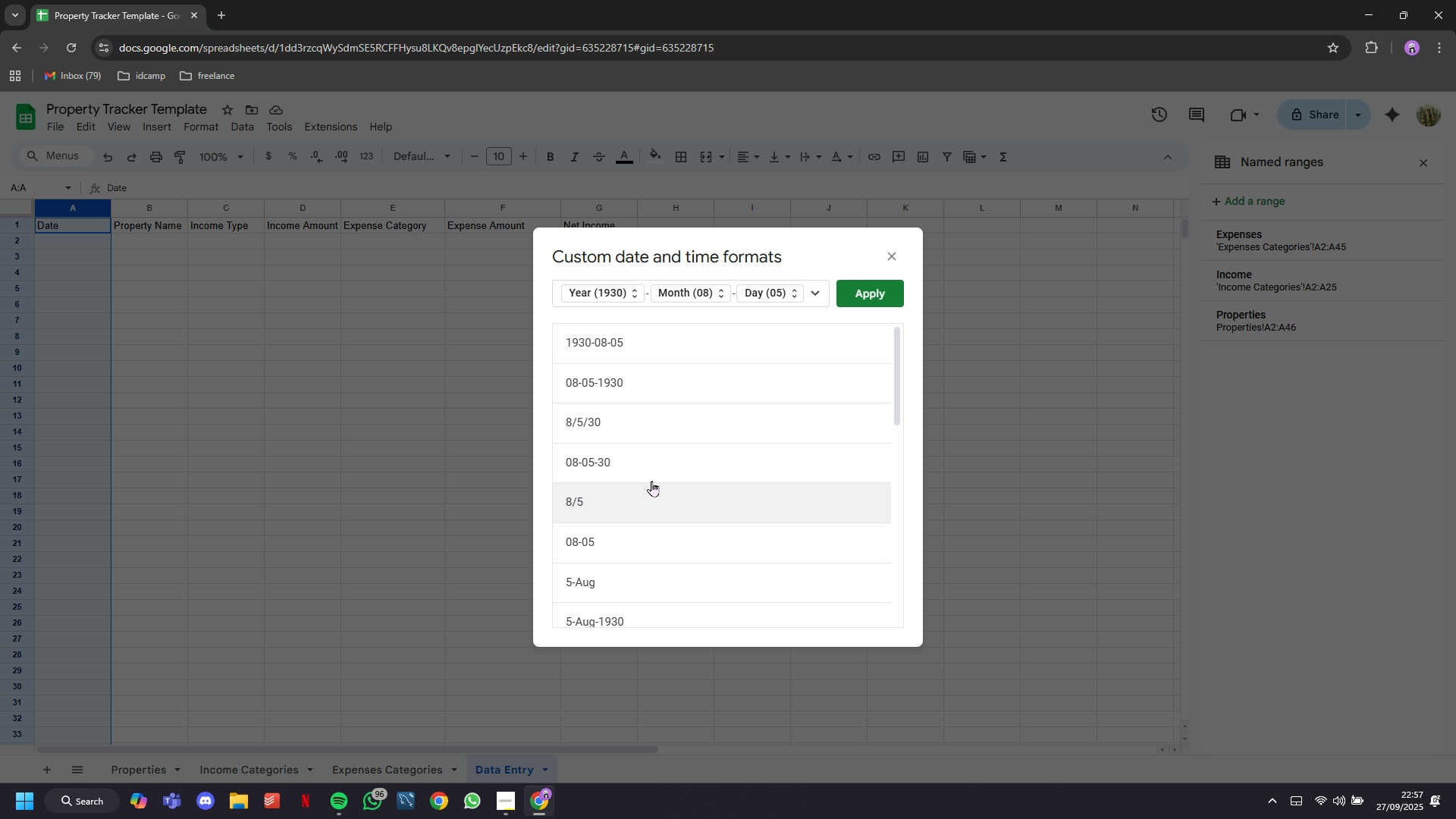 
scroll: coordinate [663, 457], scroll_direction: down, amount: 3.0
 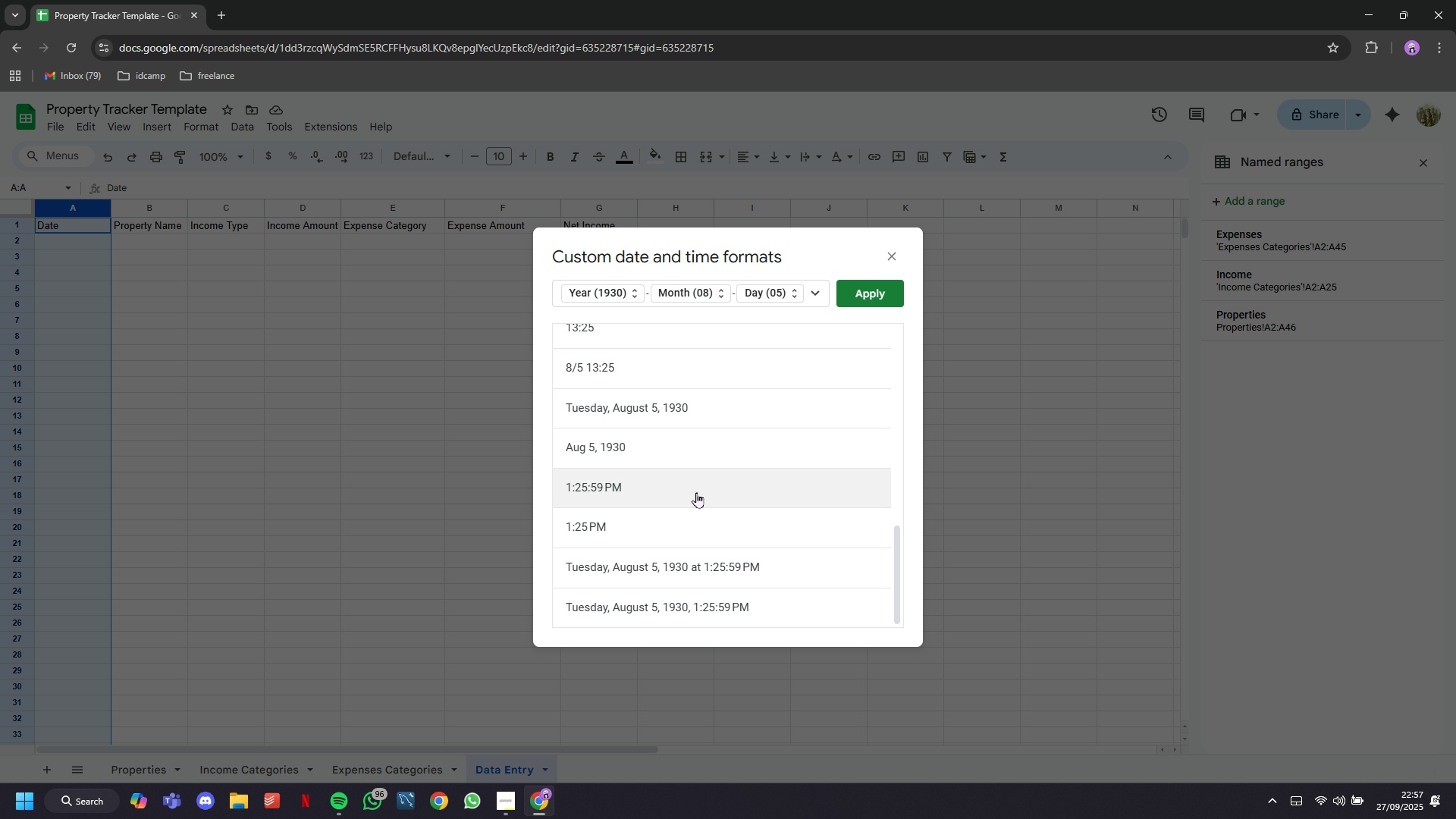 
scroll: coordinate [705, 508], scroll_direction: up, amount: 12.0
 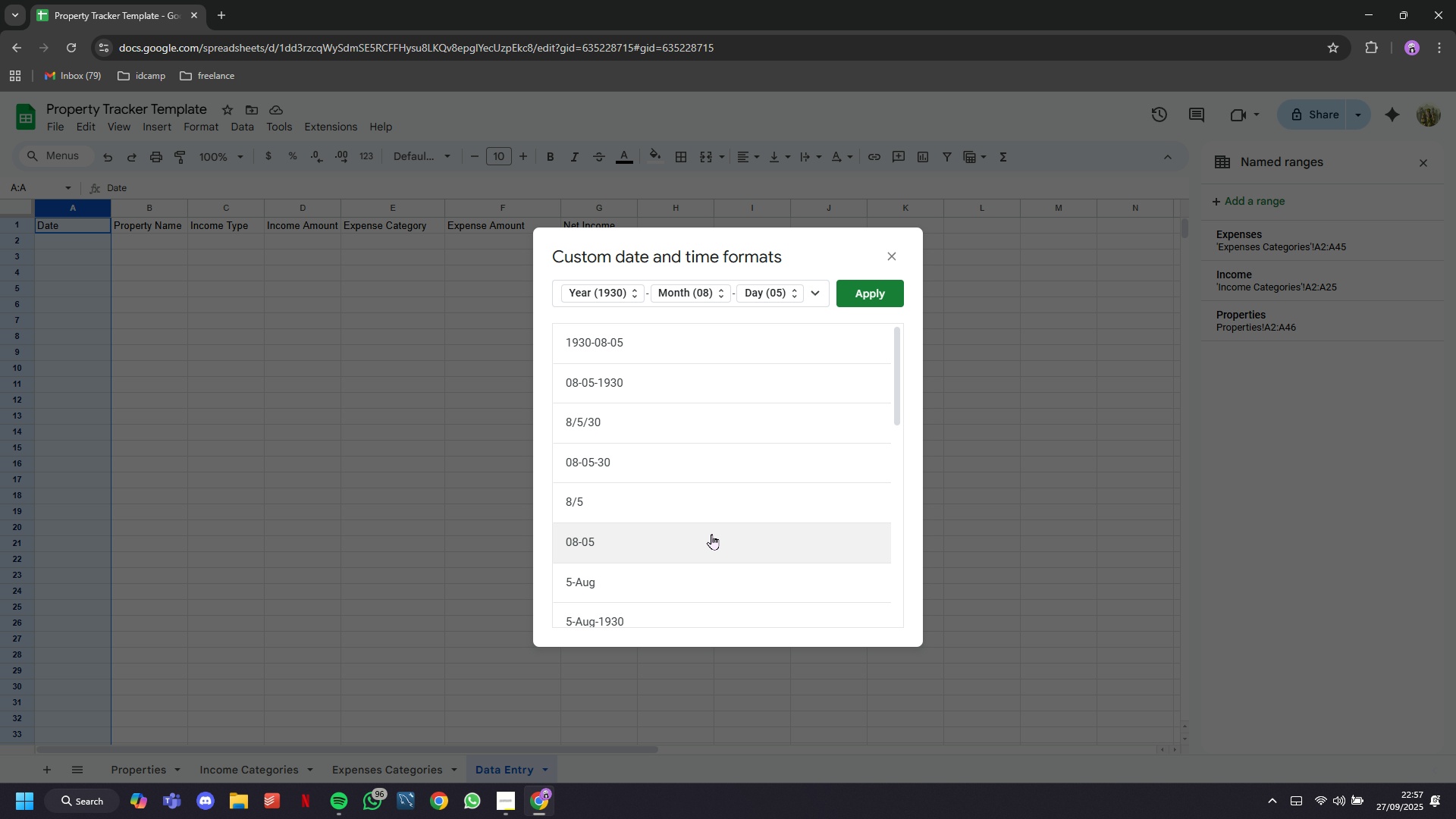 
wait(8.47)
 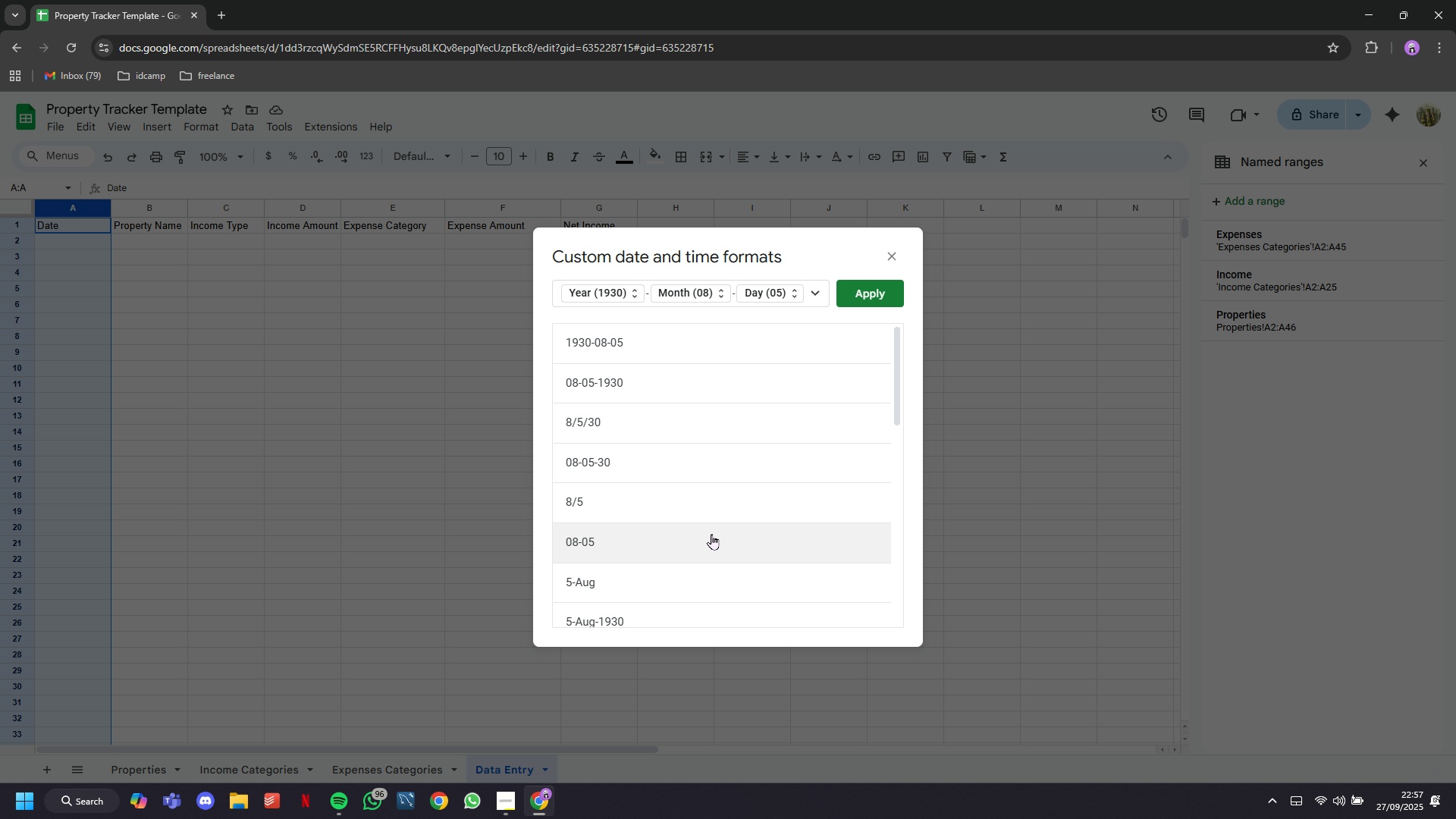 
mouse_move([664, 517])
 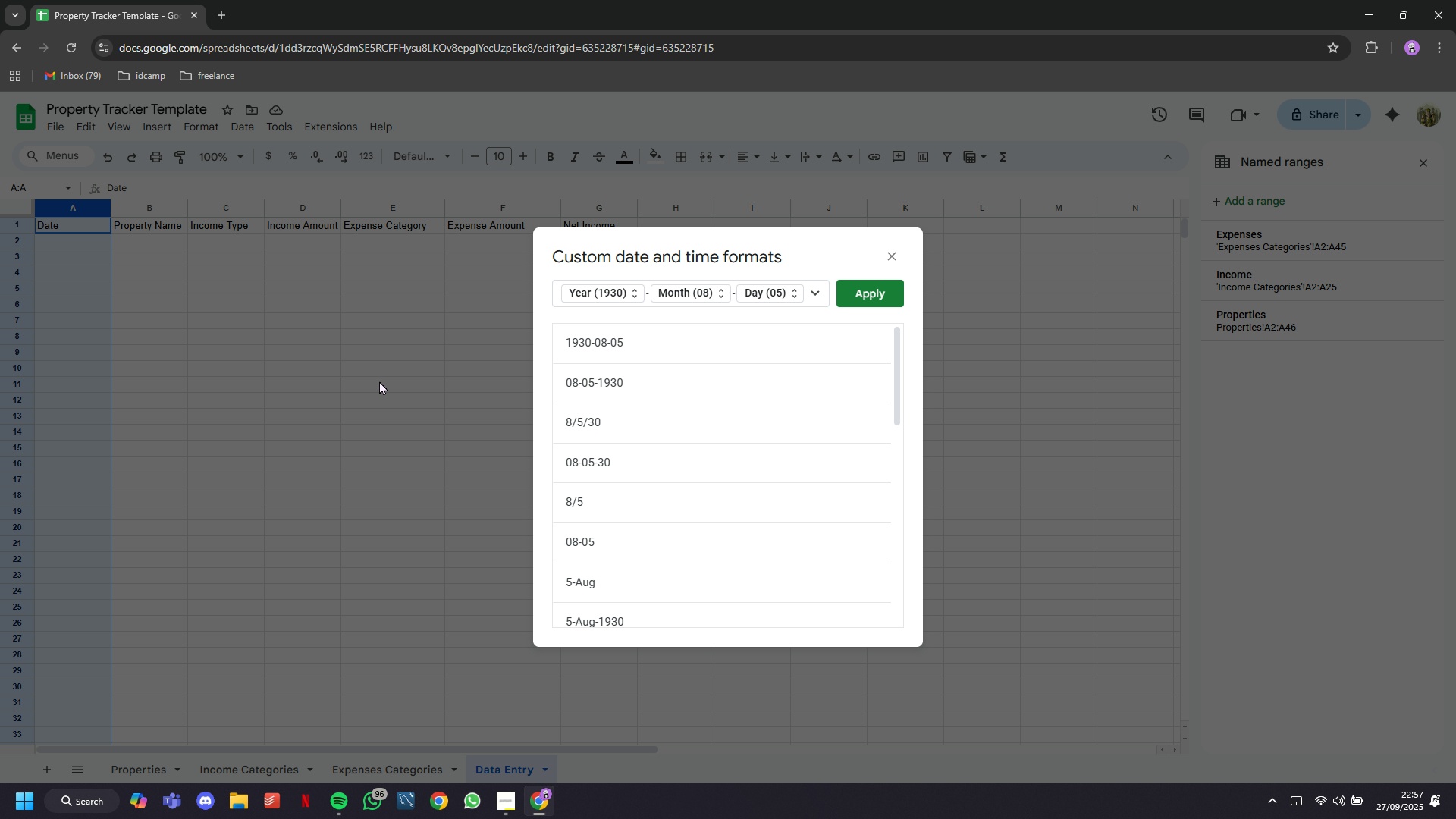 
wait(10.42)
 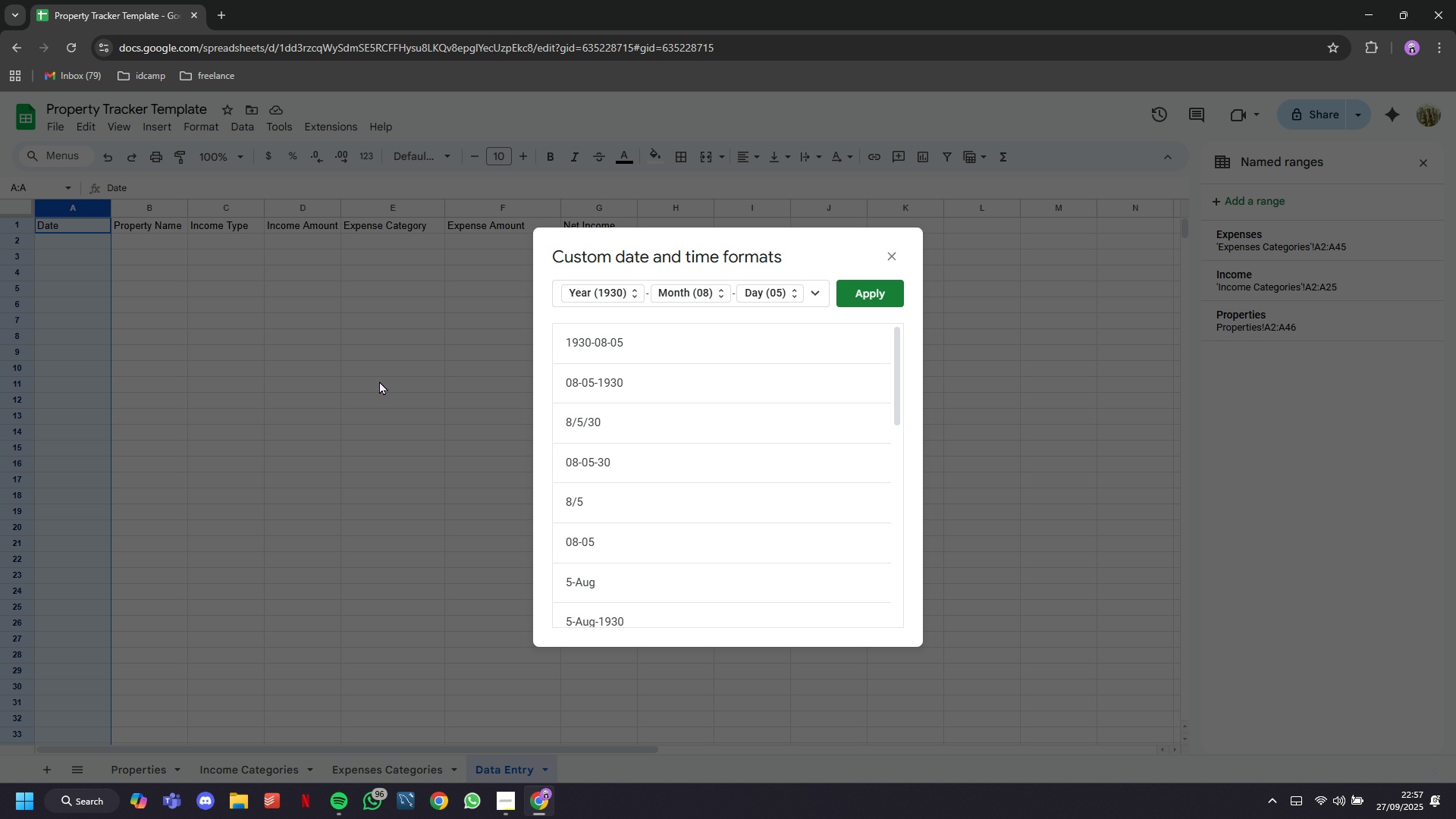 
left_click([629, 291])
 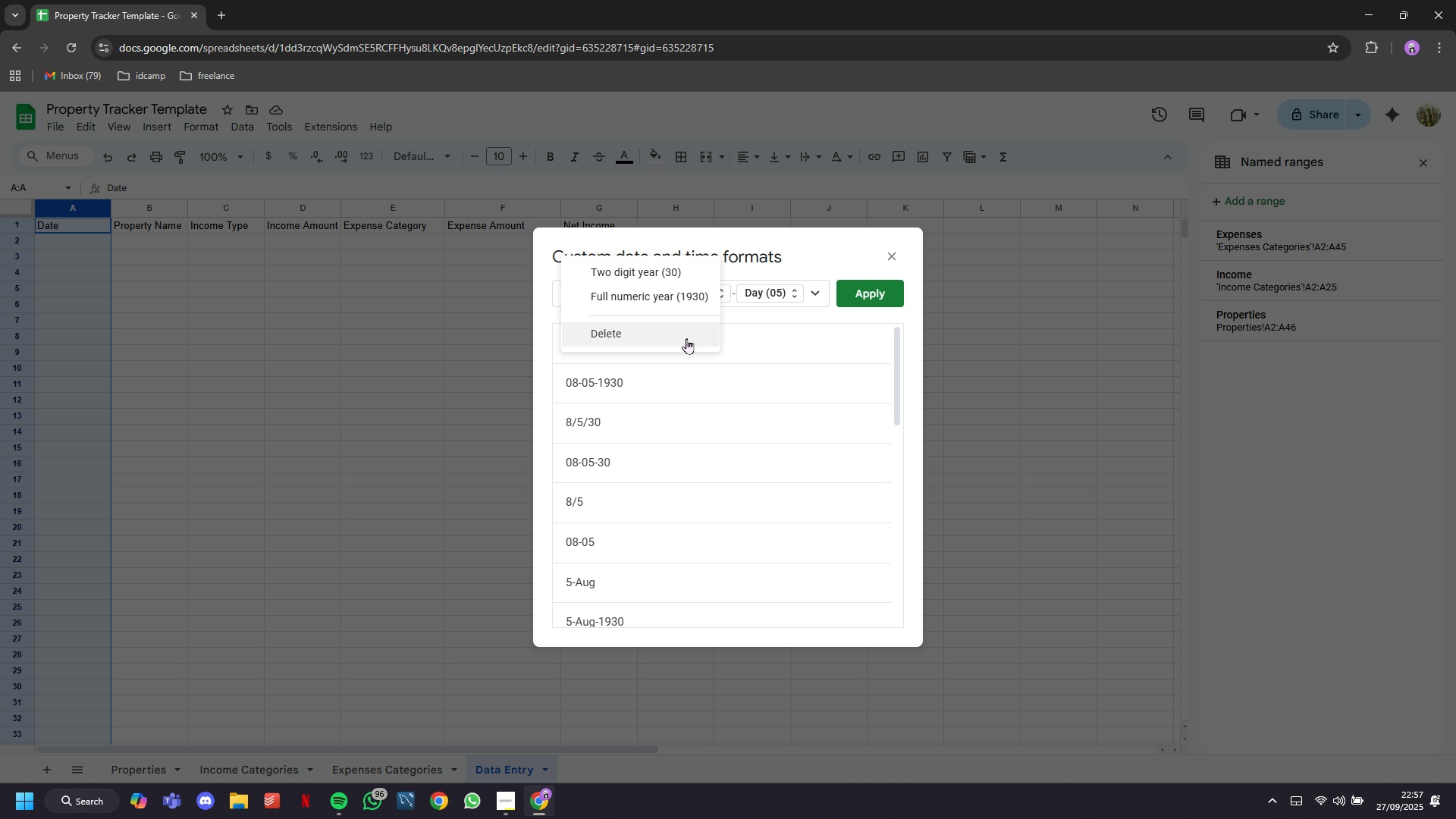 
left_click([784, 292])
 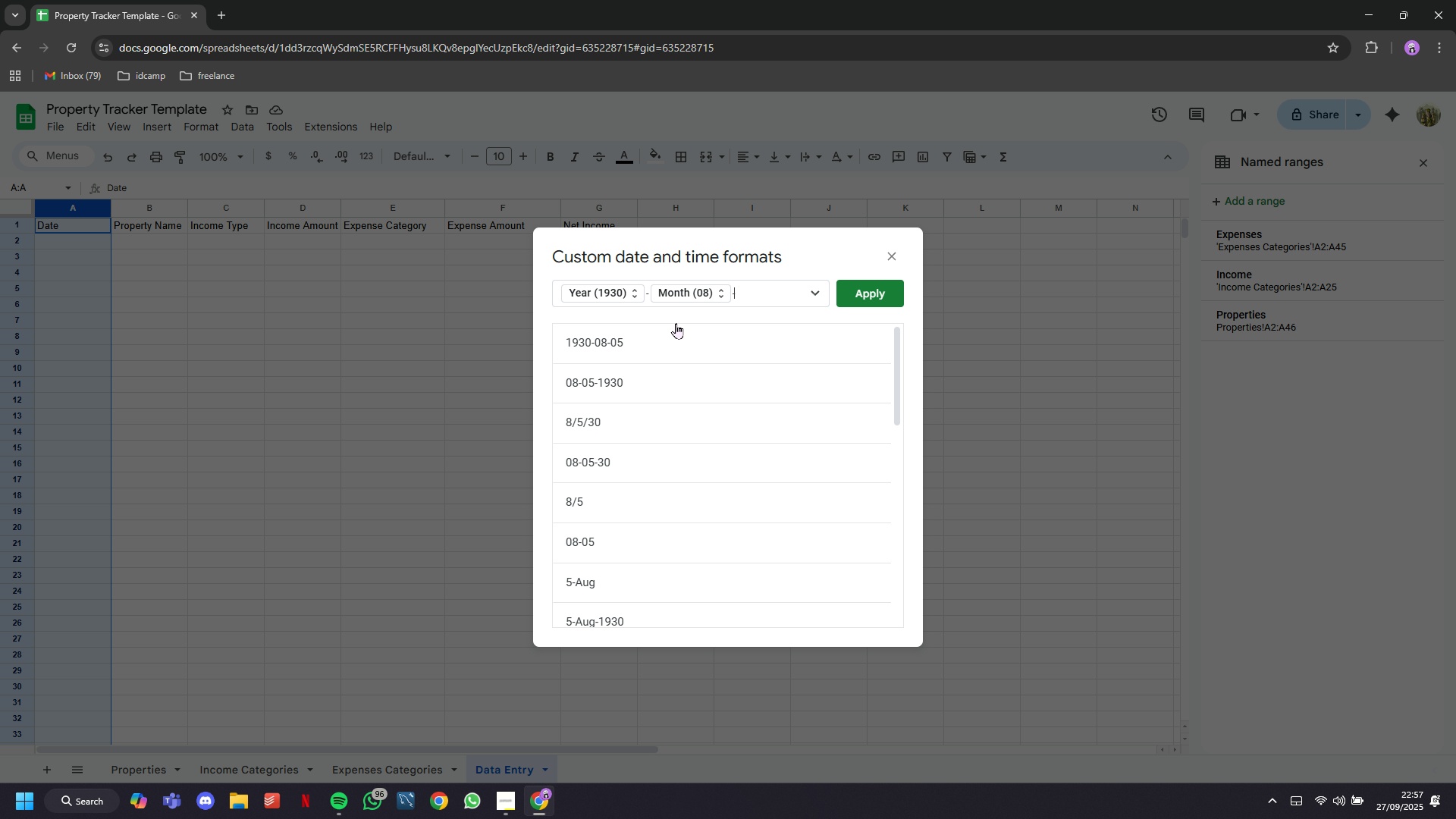 
wait(6.65)
 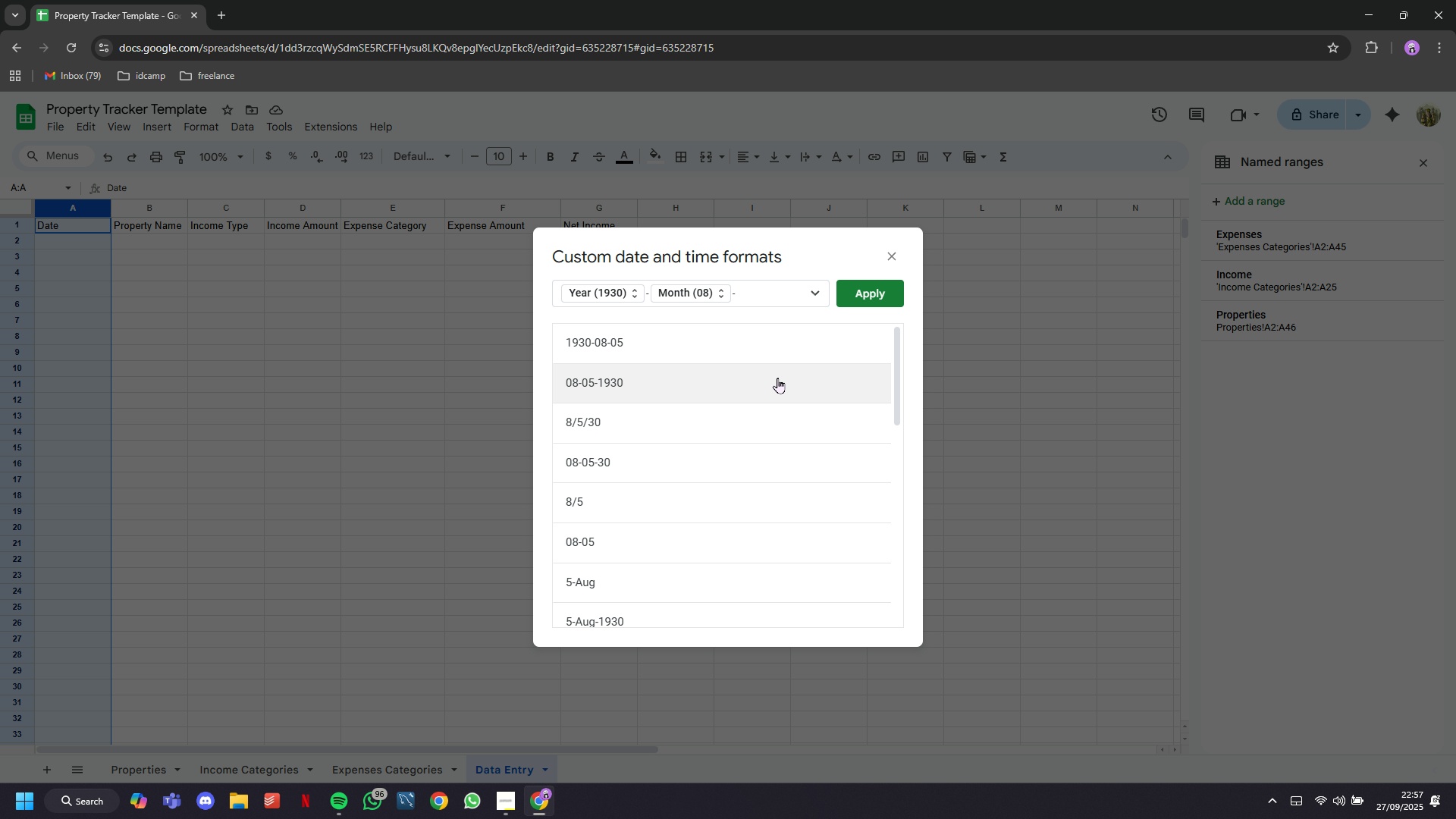 
left_click_drag(start_coordinate=[692, 288], to_coordinate=[629, 306])
 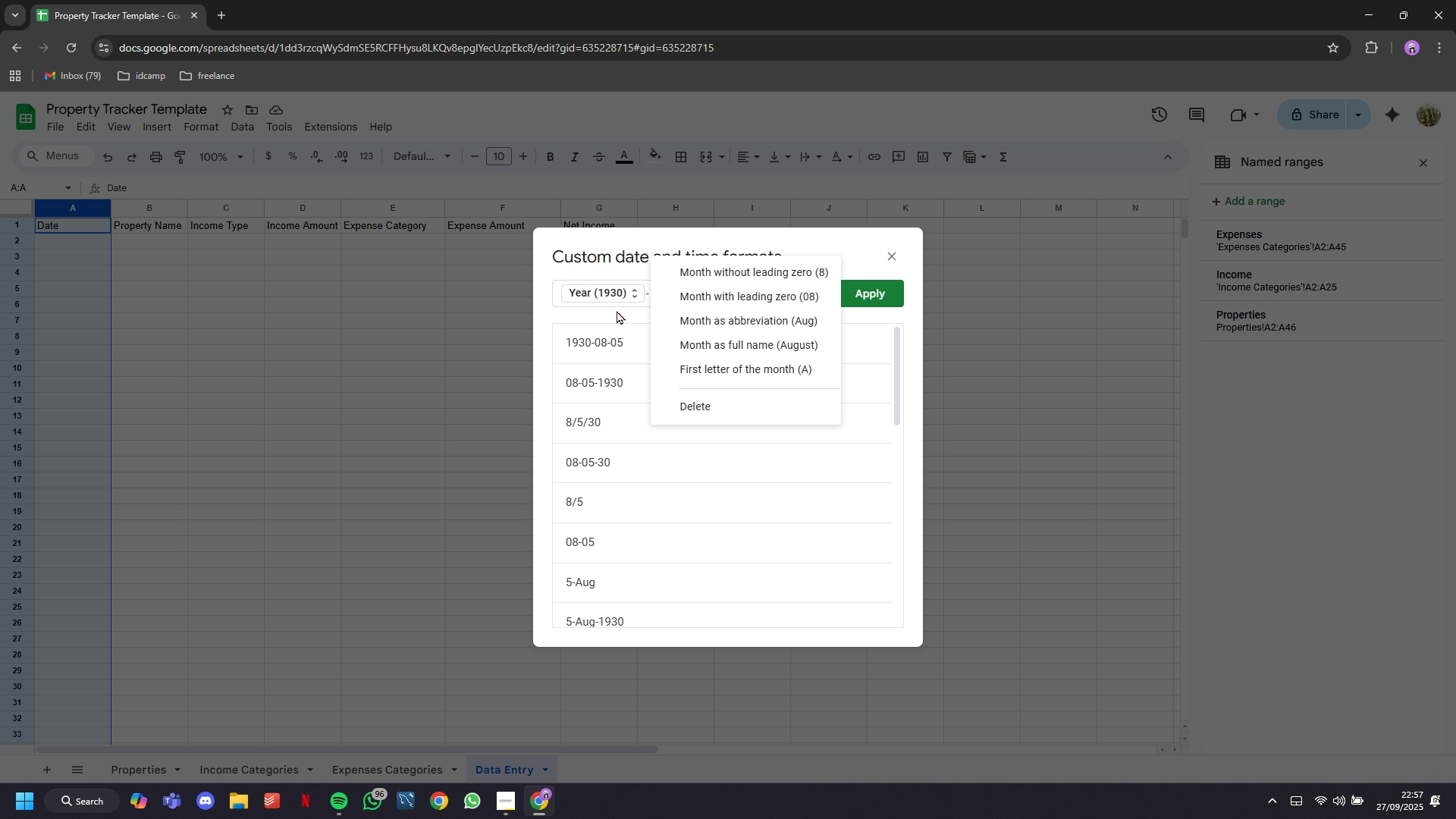 
left_click([617, 310])
 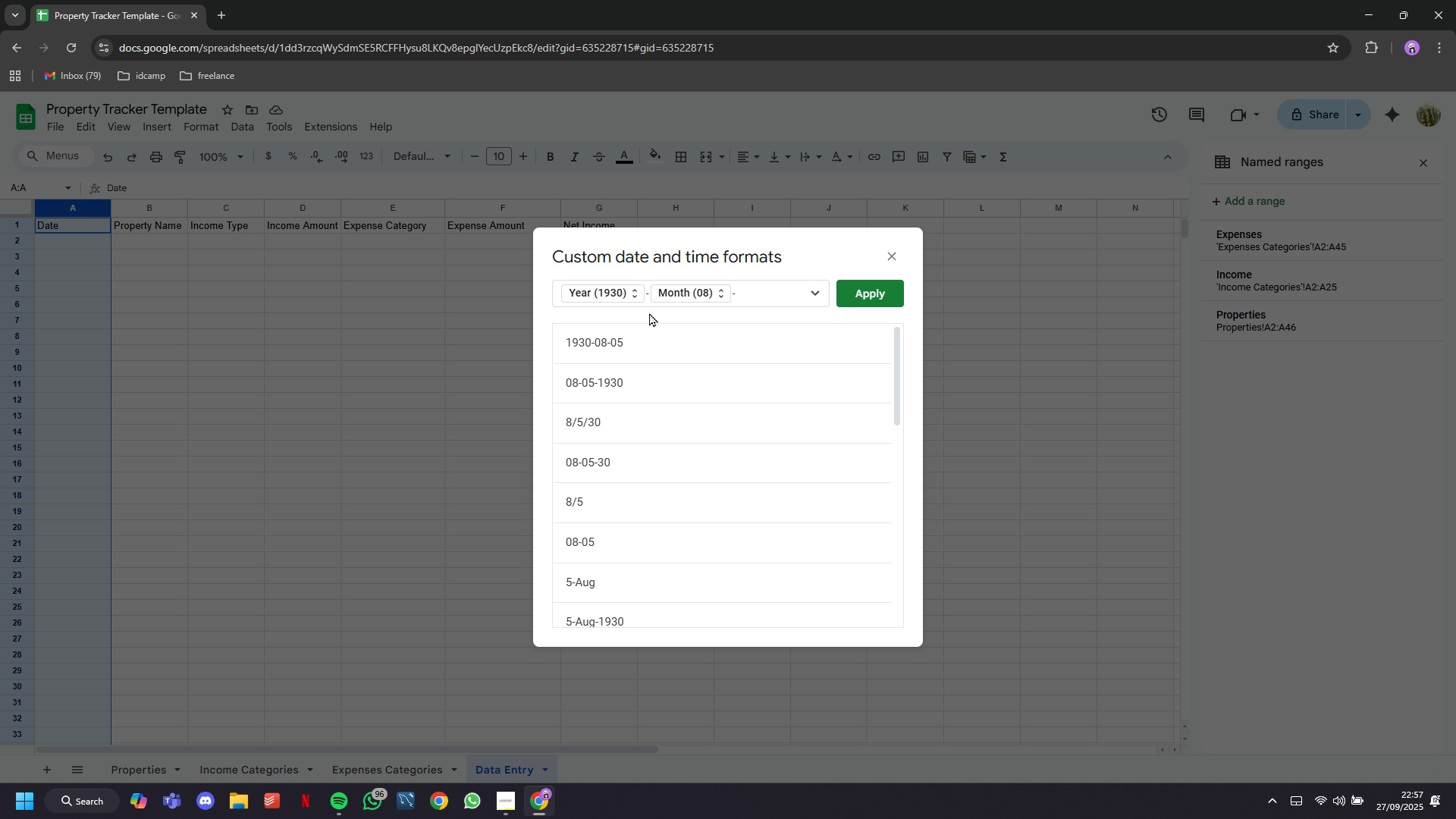 
scroll: coordinate [682, 350], scroll_direction: up, amount: 4.0
 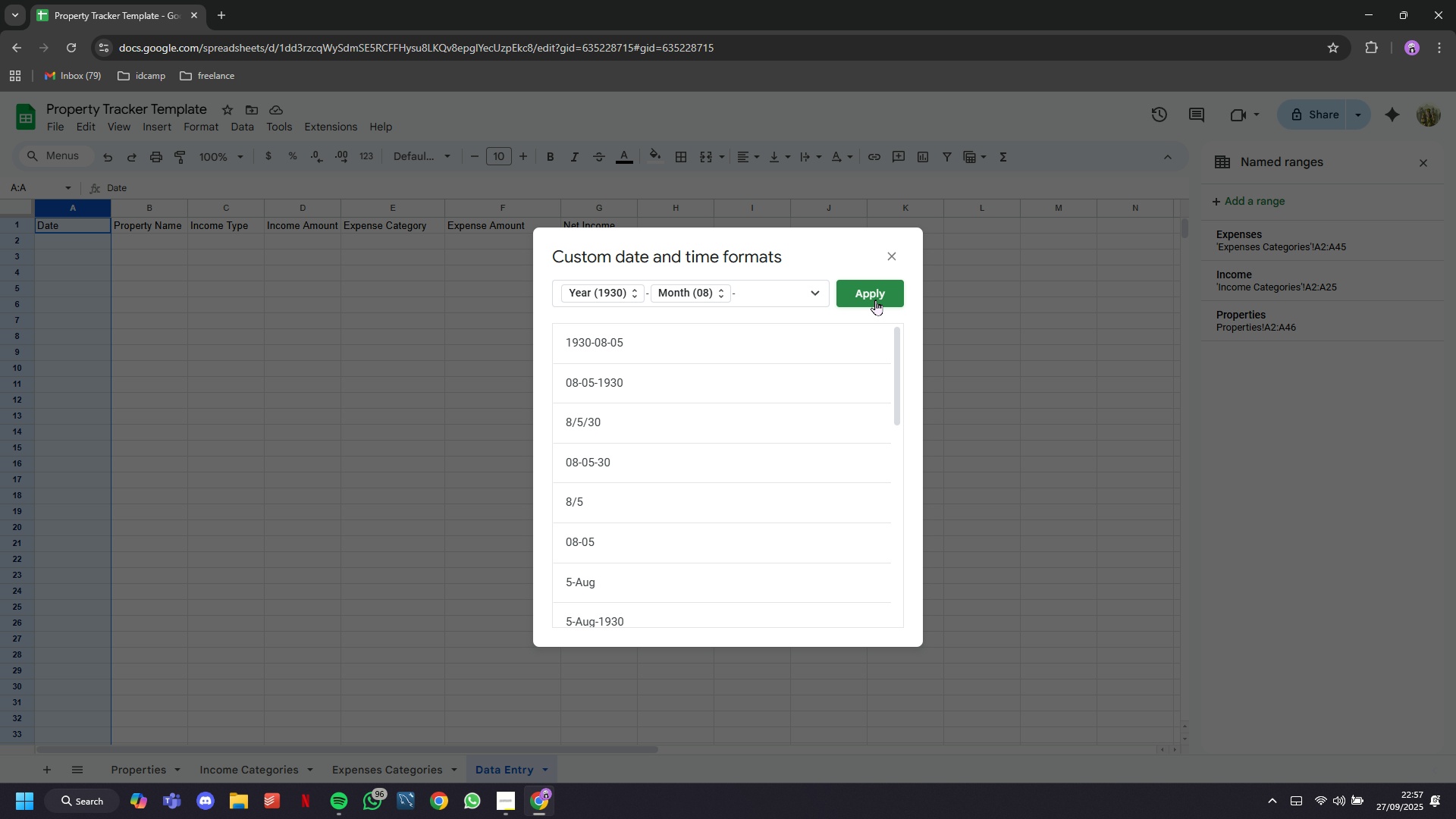 
left_click([875, 300])
 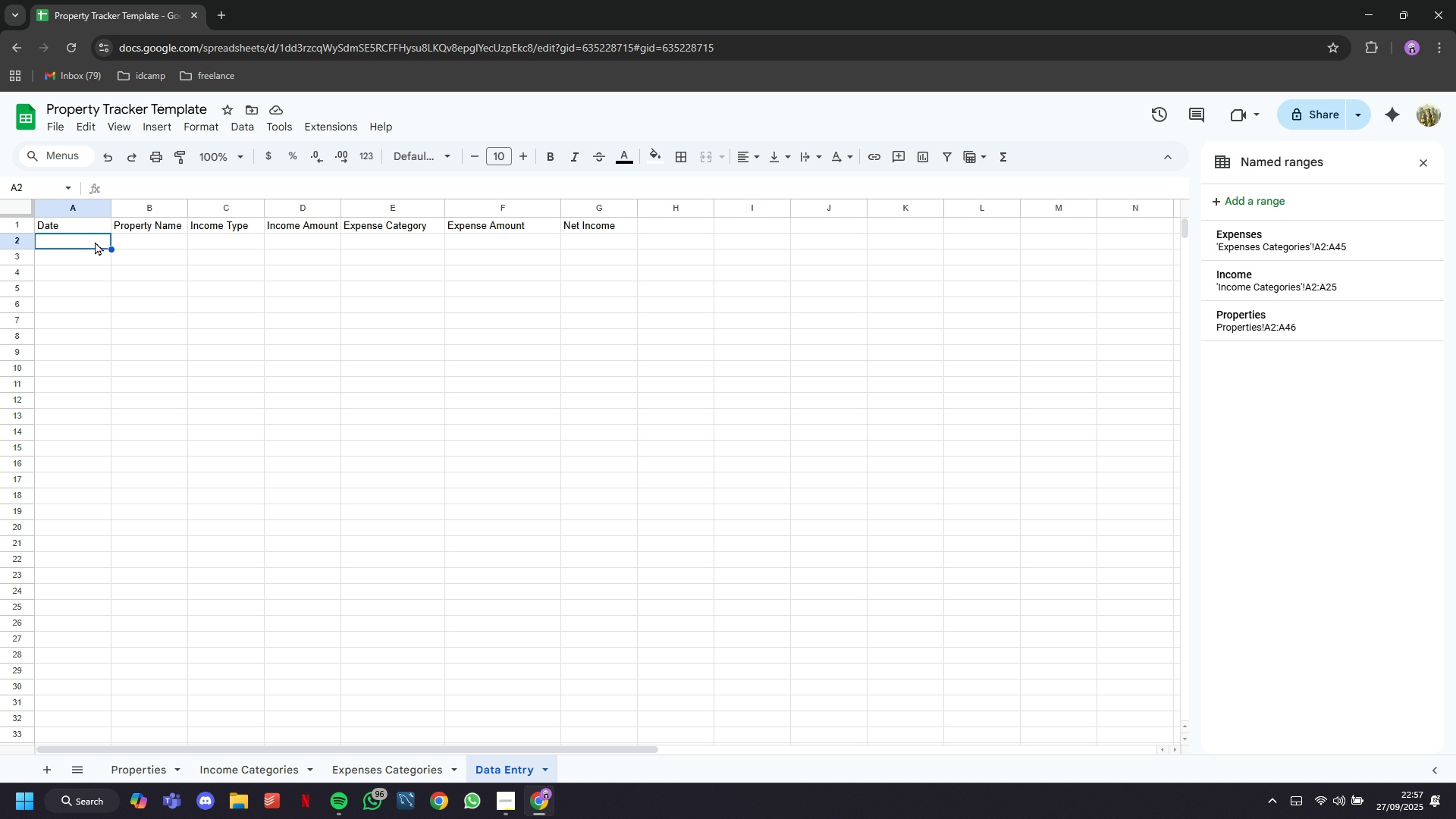 
wait(10.32)
 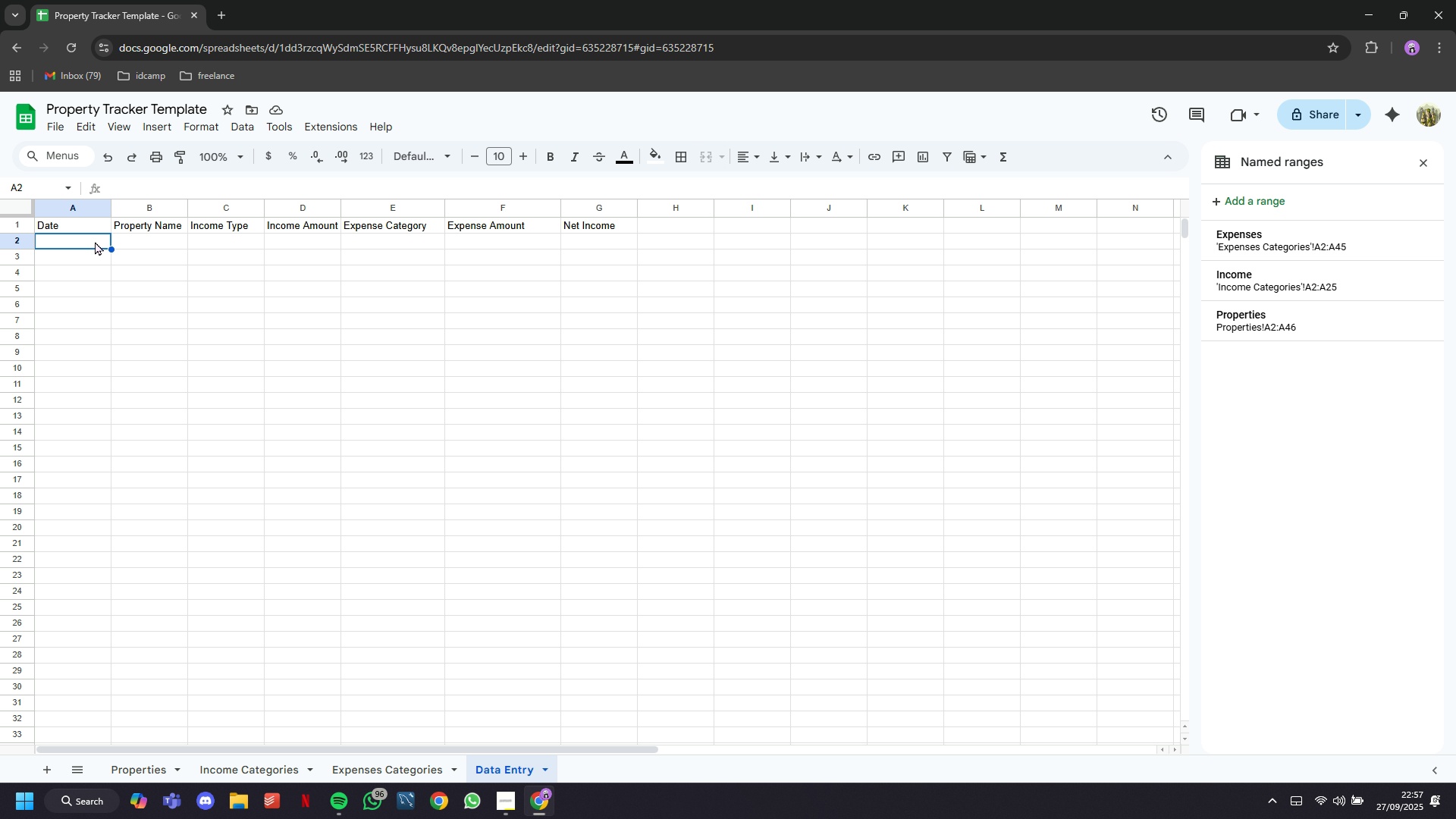 
type(2025 Jan)
key(Tab)
 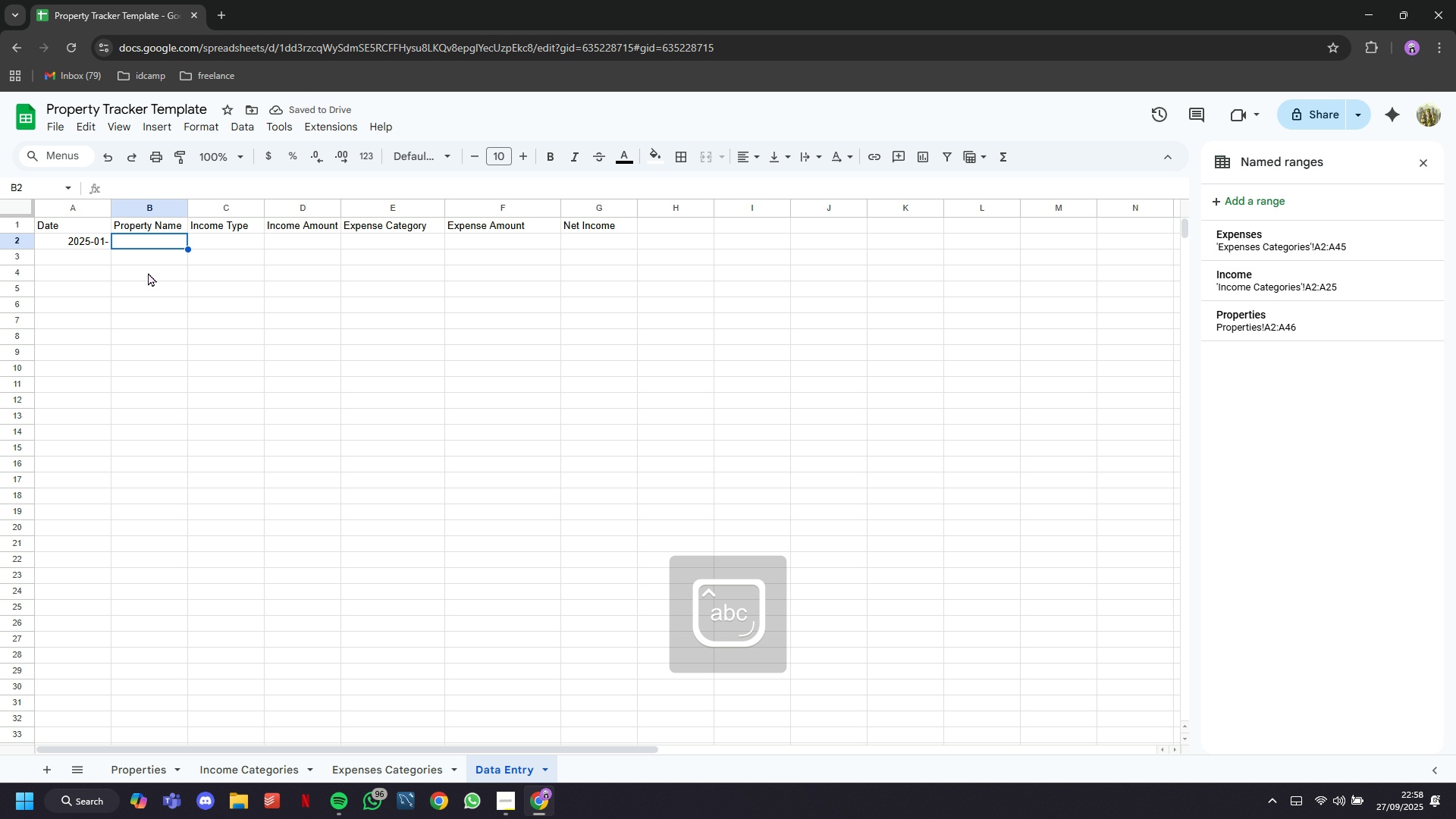 
left_click([202, 316])
 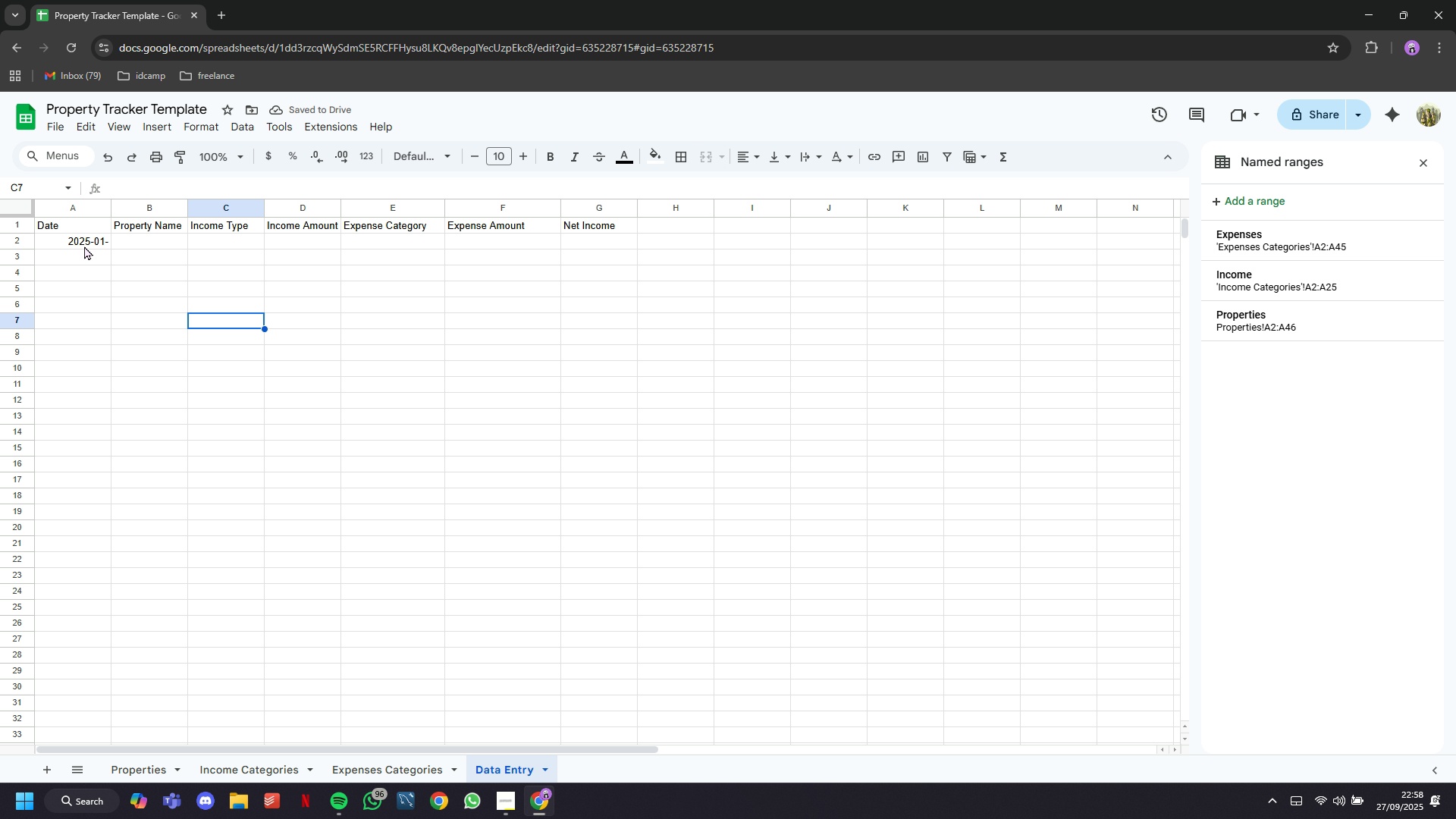 
left_click([84, 246])
 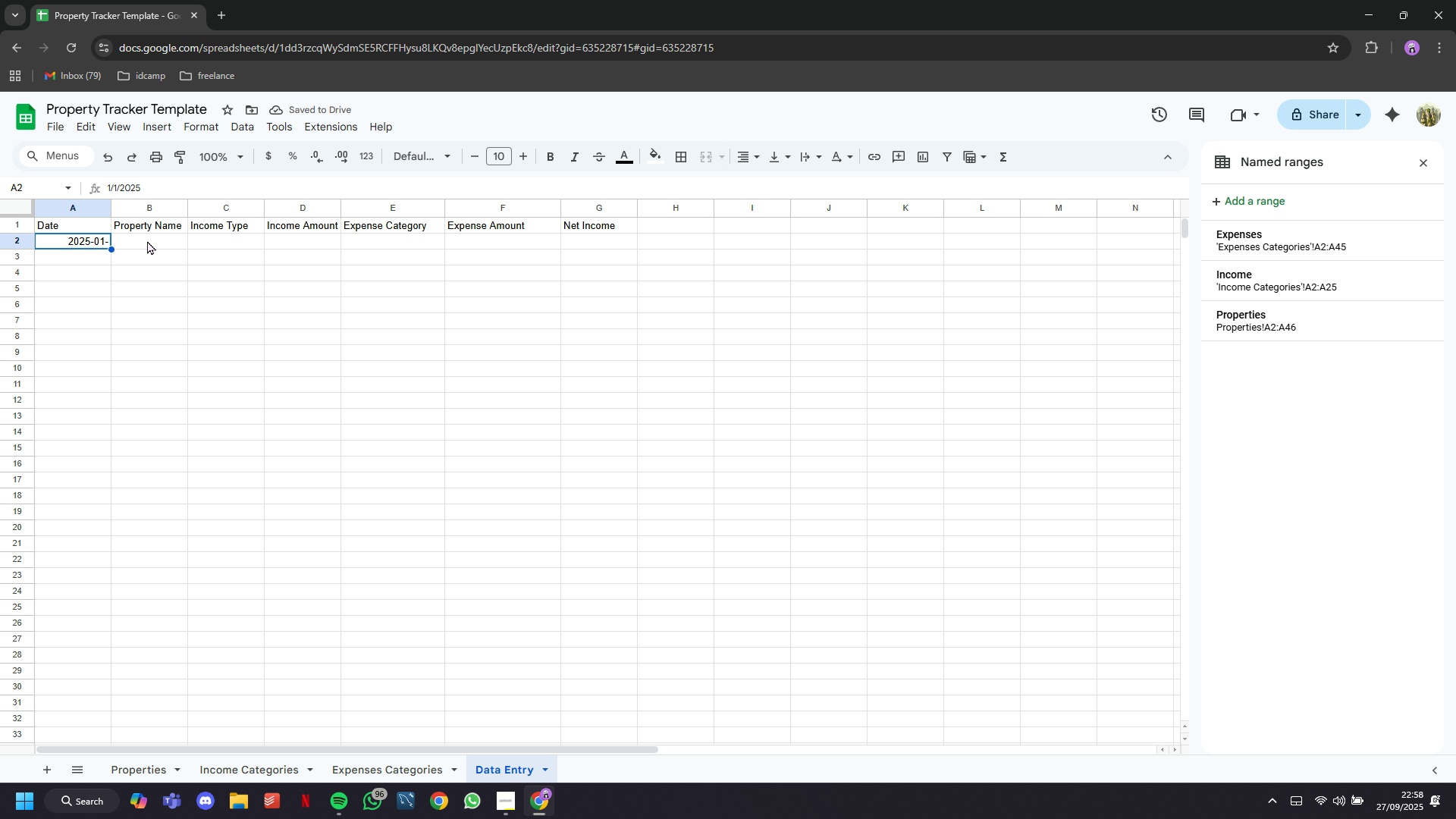 
left_click([147, 240])
 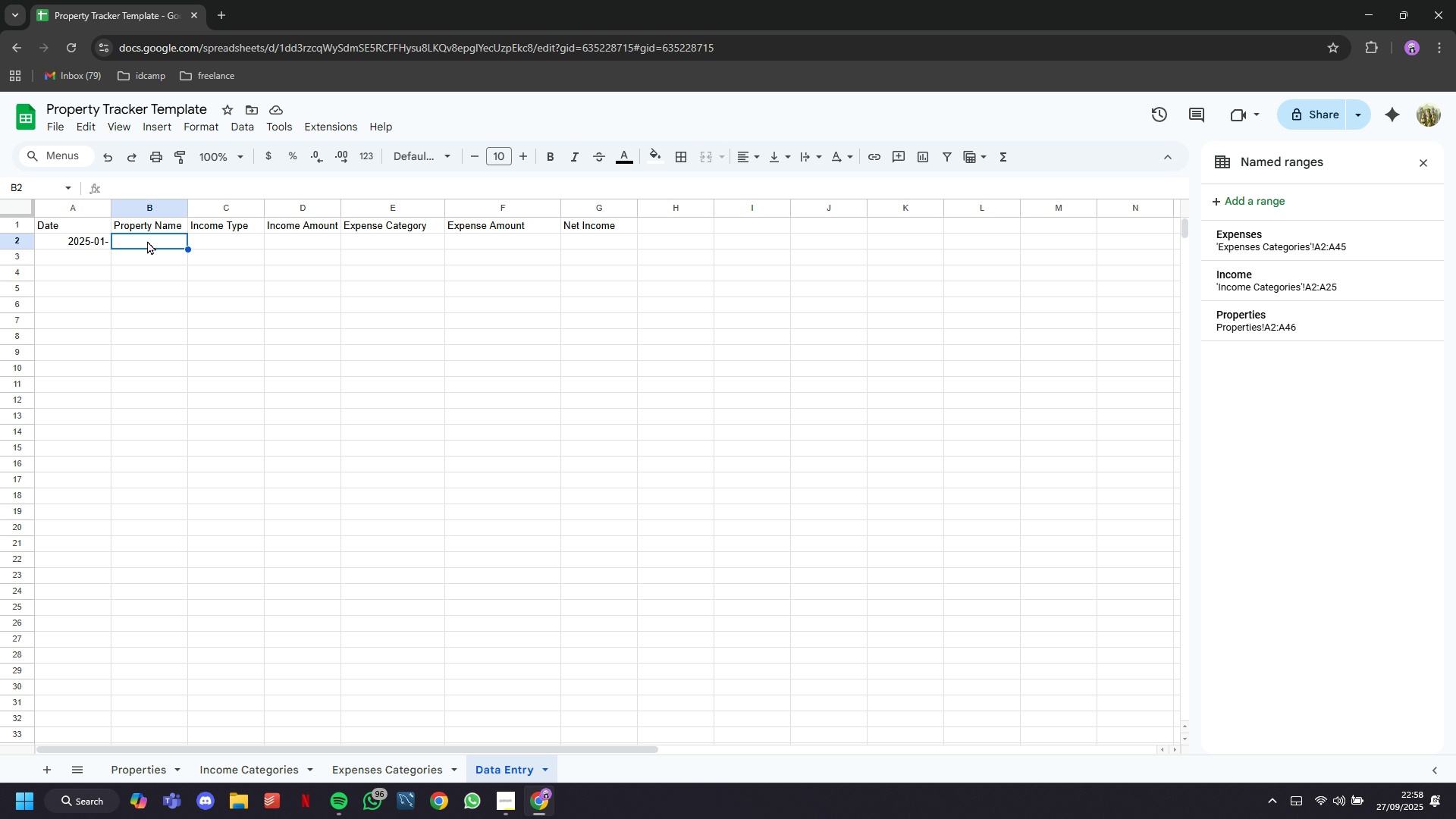 
wait(7.2)
 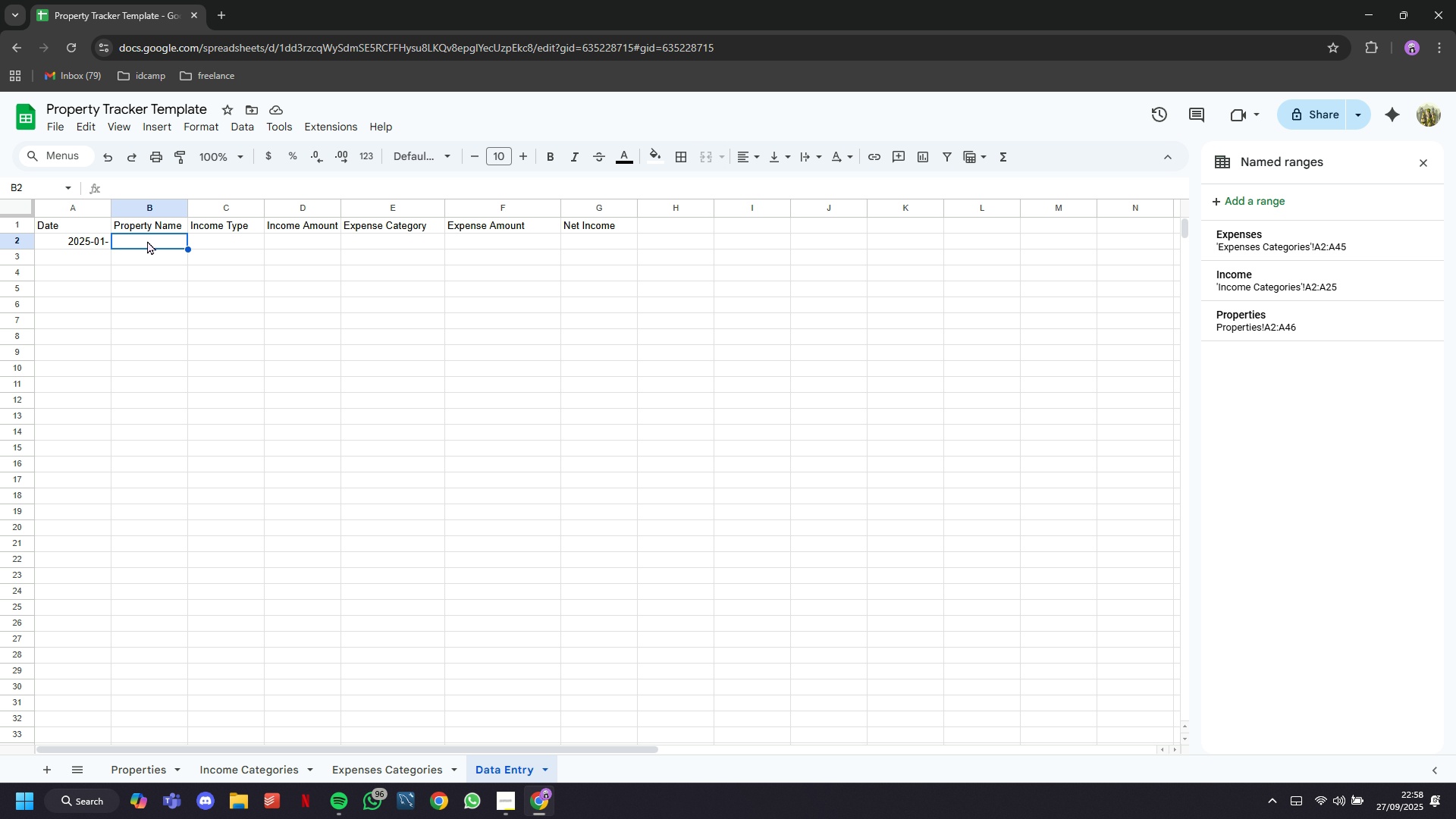 
left_click([147, 240])
 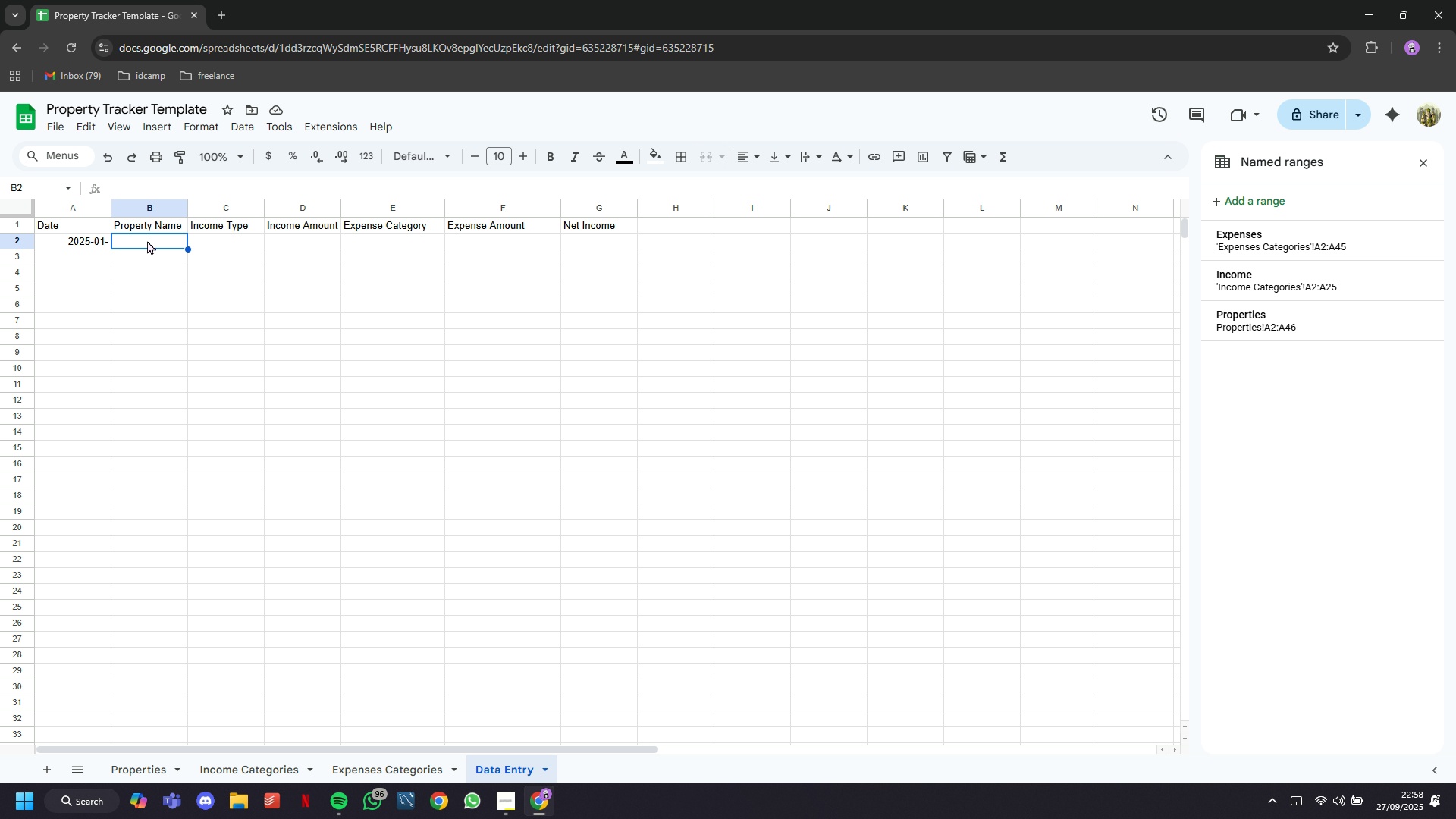 
hold_key(key=ControlLeft, duration=3.35)
left_click([147, 240])
 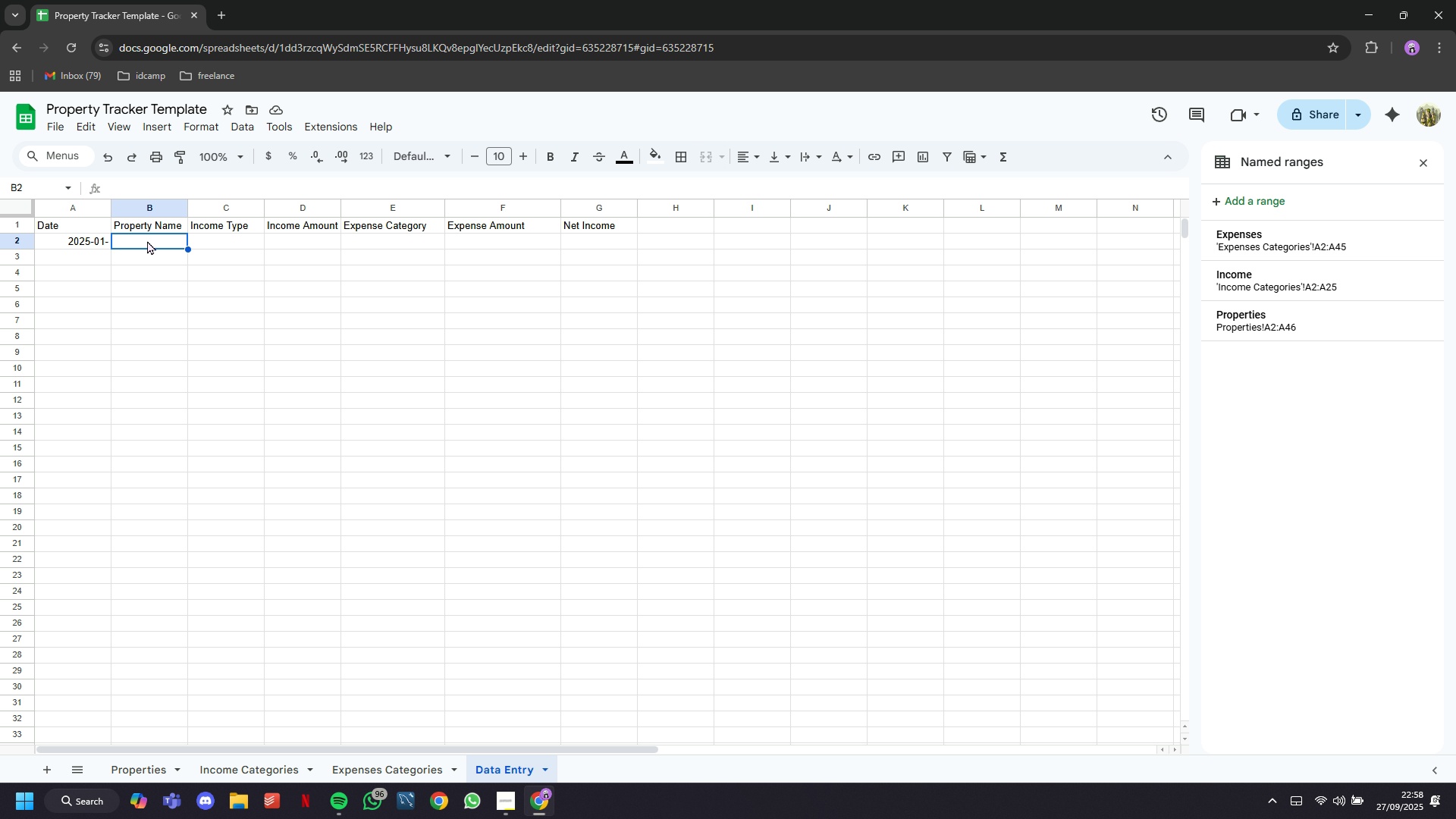 
hold_key(key=ShiftLeft, duration=1.52)
 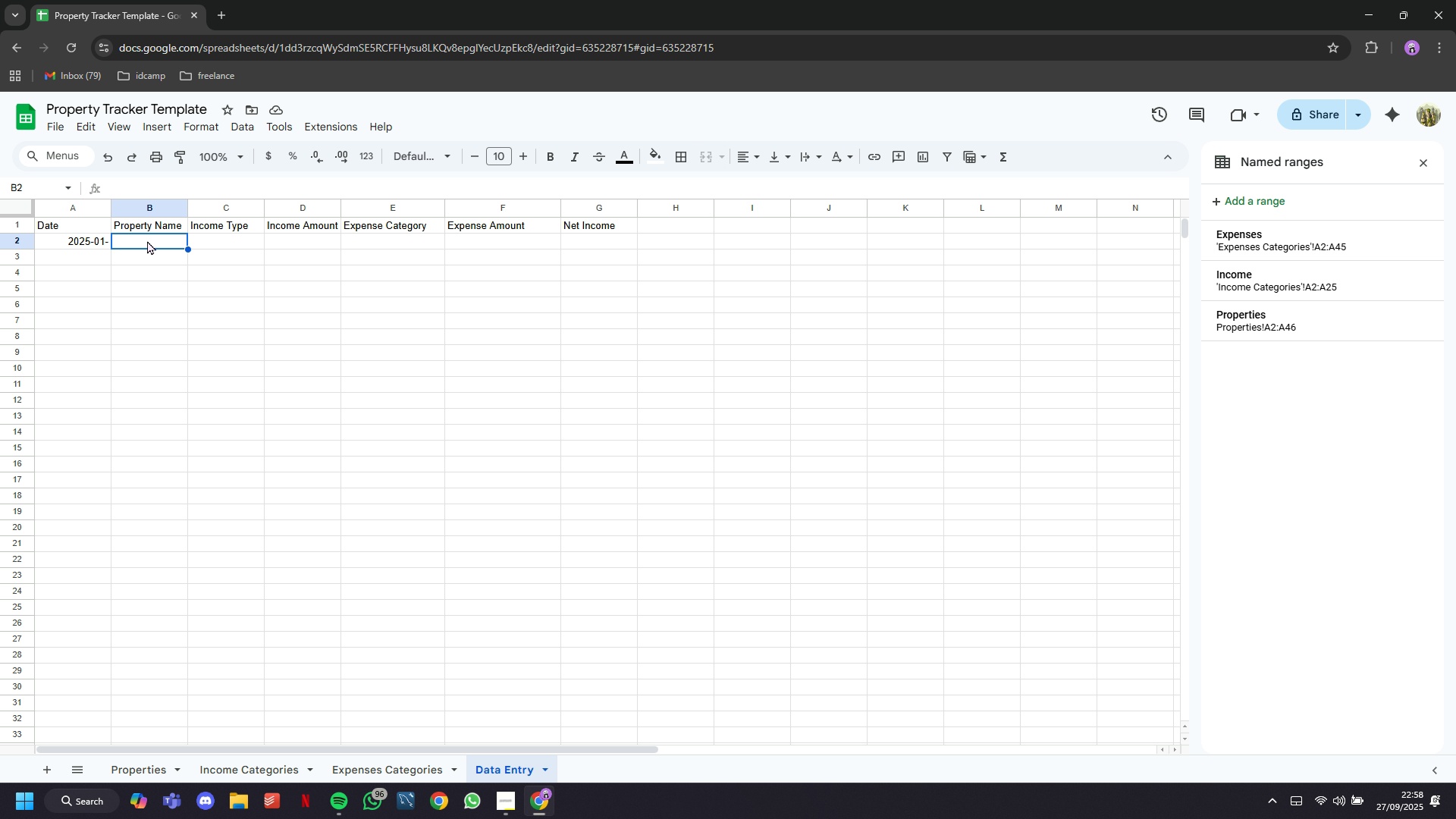 
hold_key(key=ShiftLeft, duration=0.81)
left_click_drag(start_coordinate=[147, 240], to_coordinate=[158, 739])
 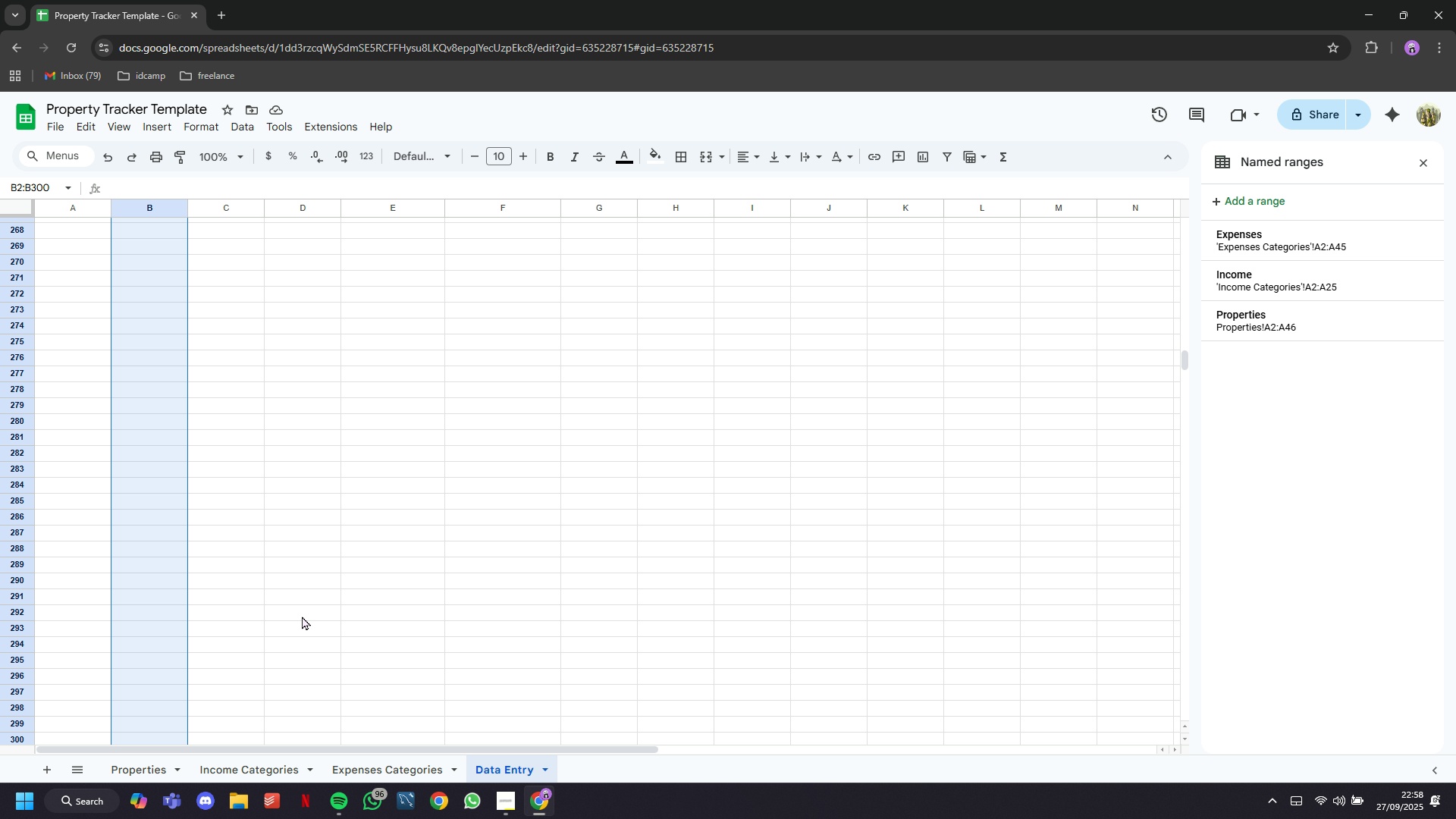 
scroll: coordinate [163, 731], scroll_direction: down, amount: 28.0
 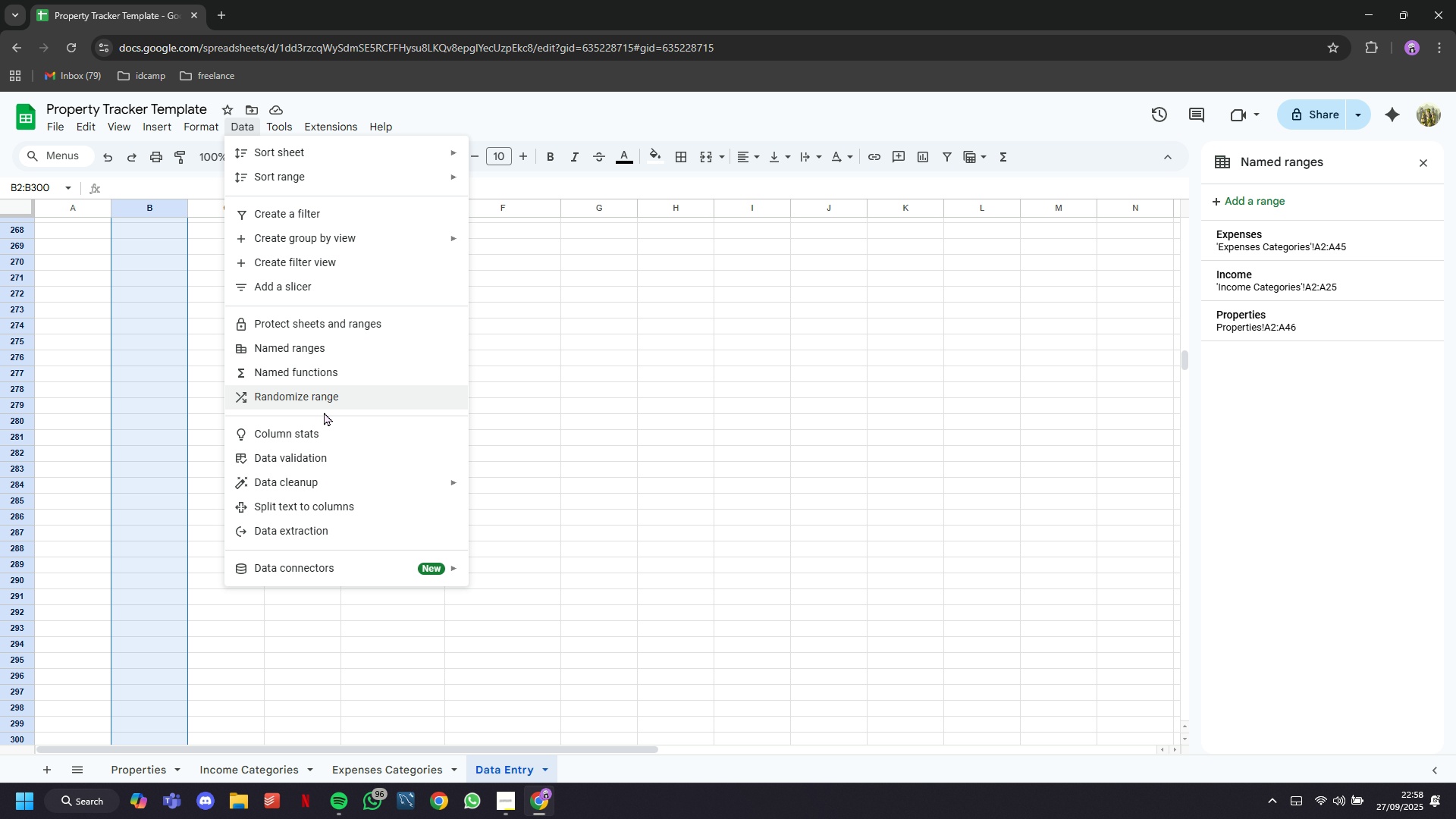 
wait(6.35)
 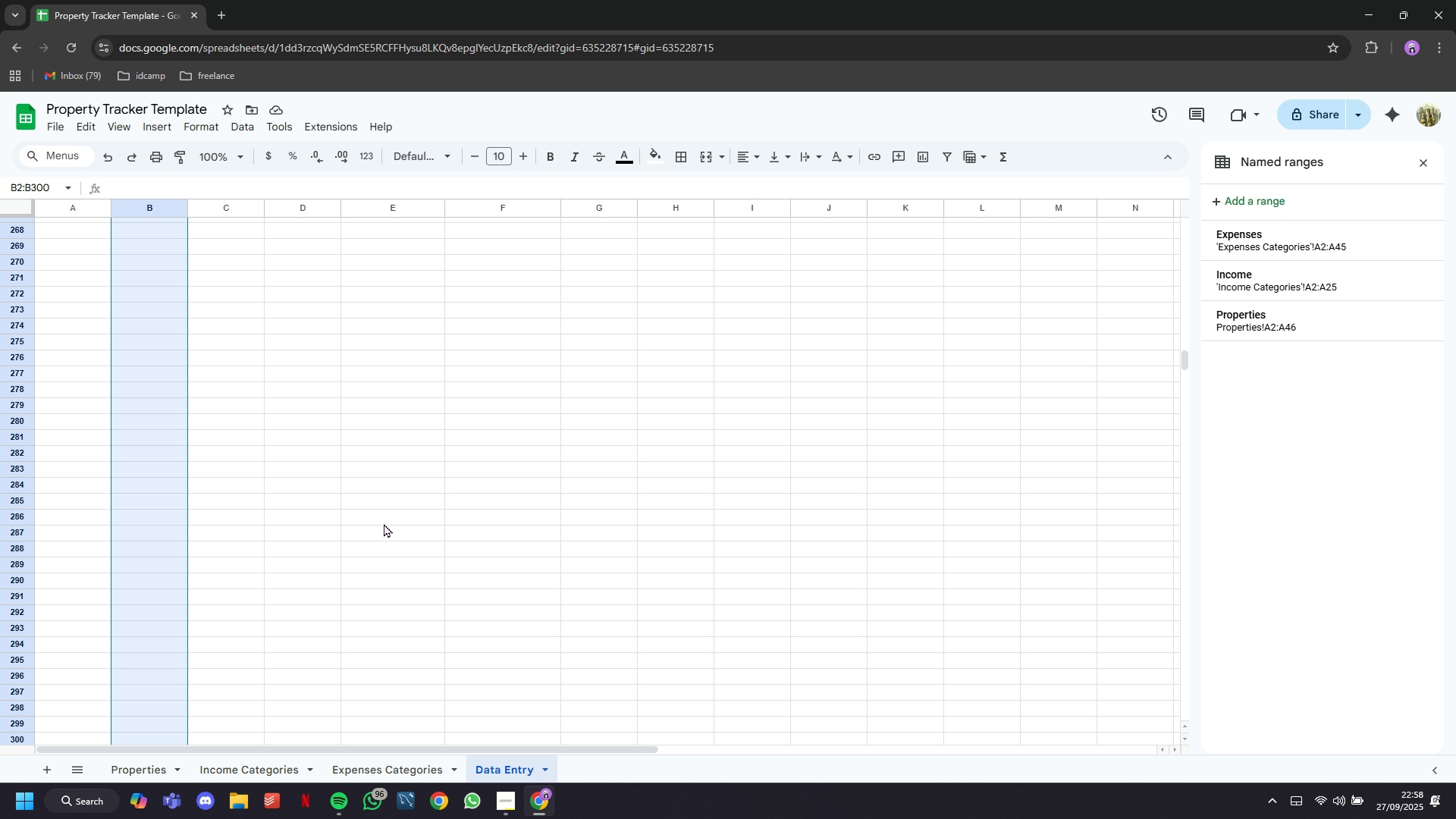 
left_click([1359, 213])
 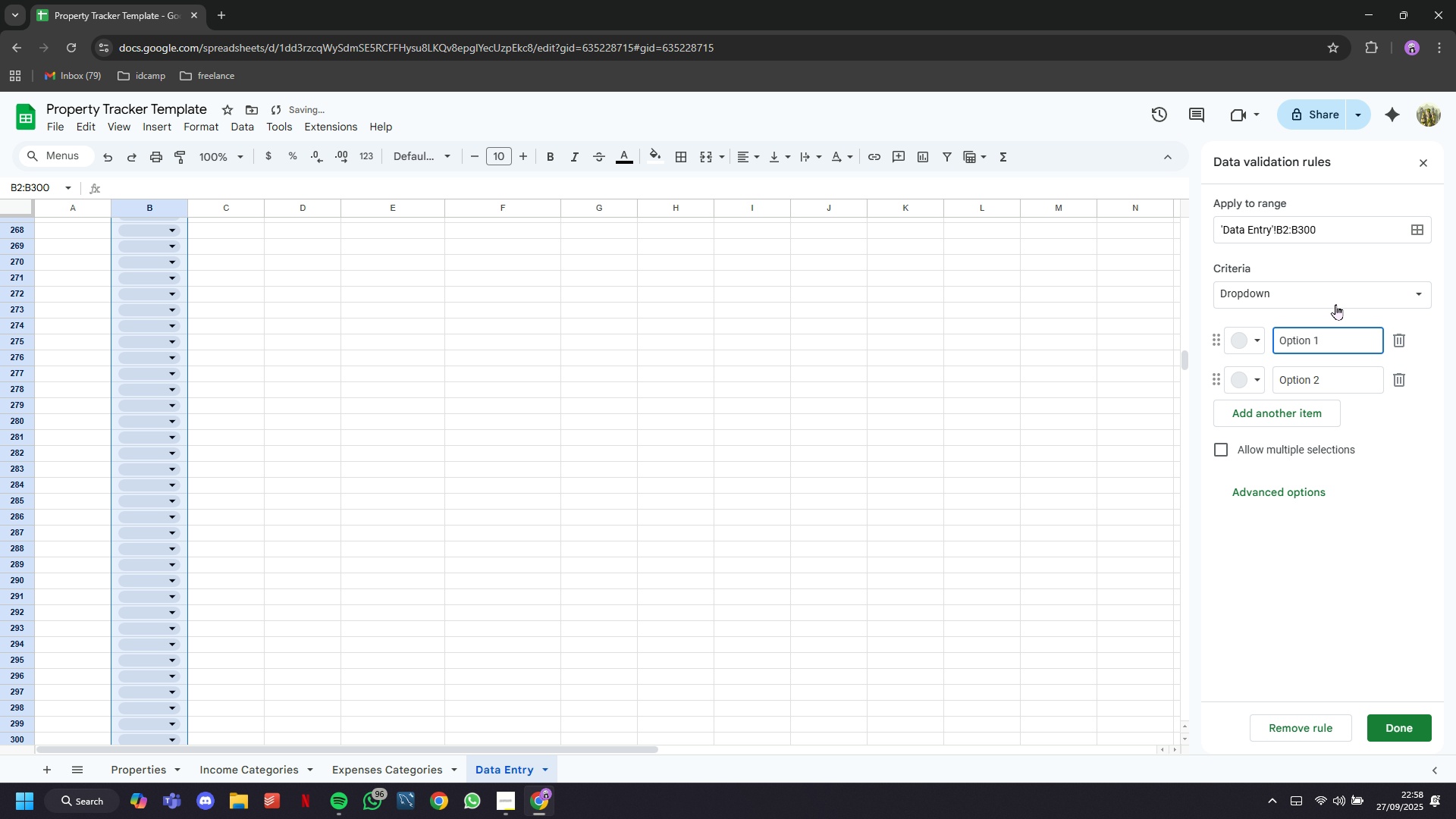 
left_click([1335, 304])
 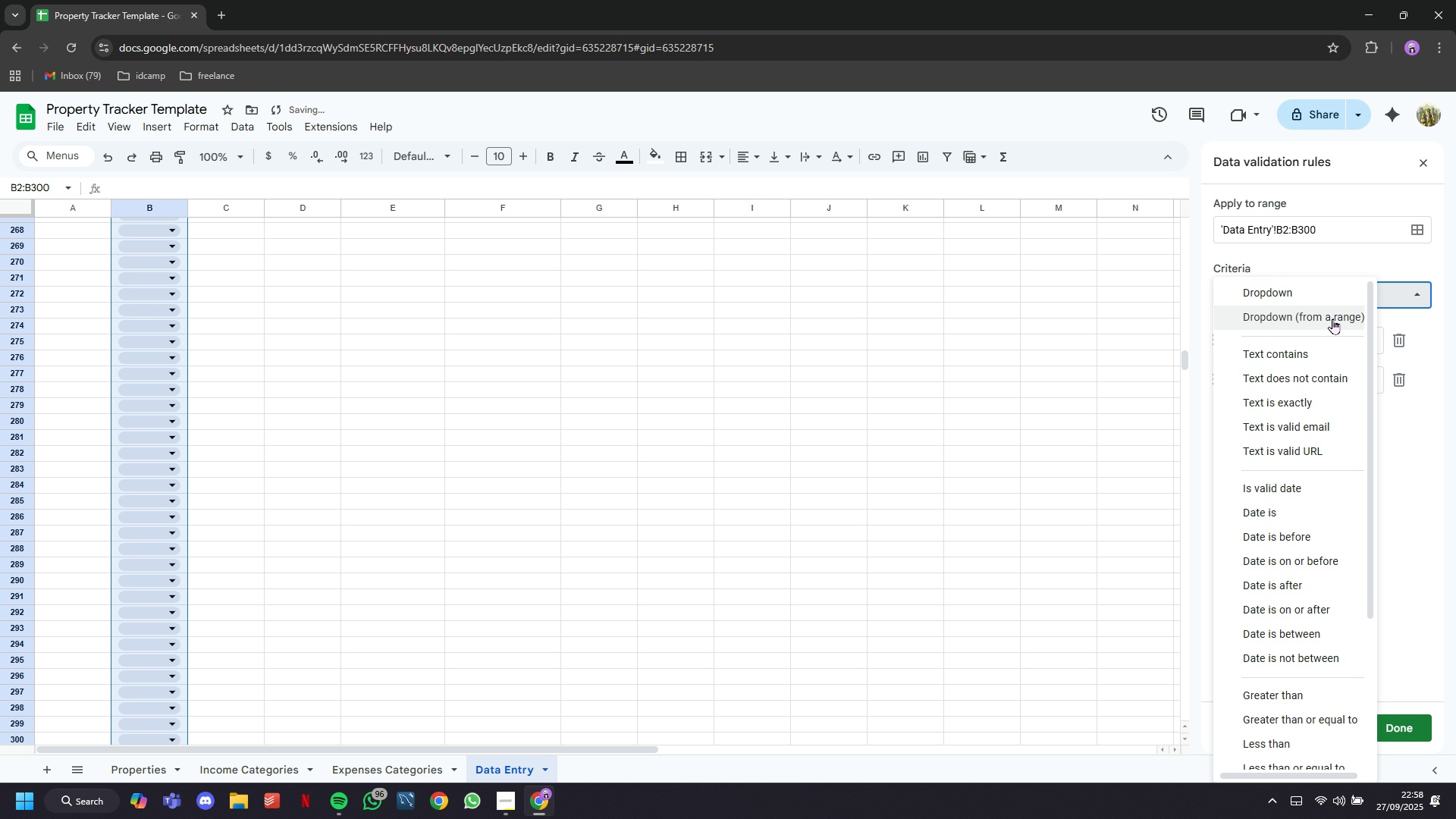 
left_click([1332, 318])
 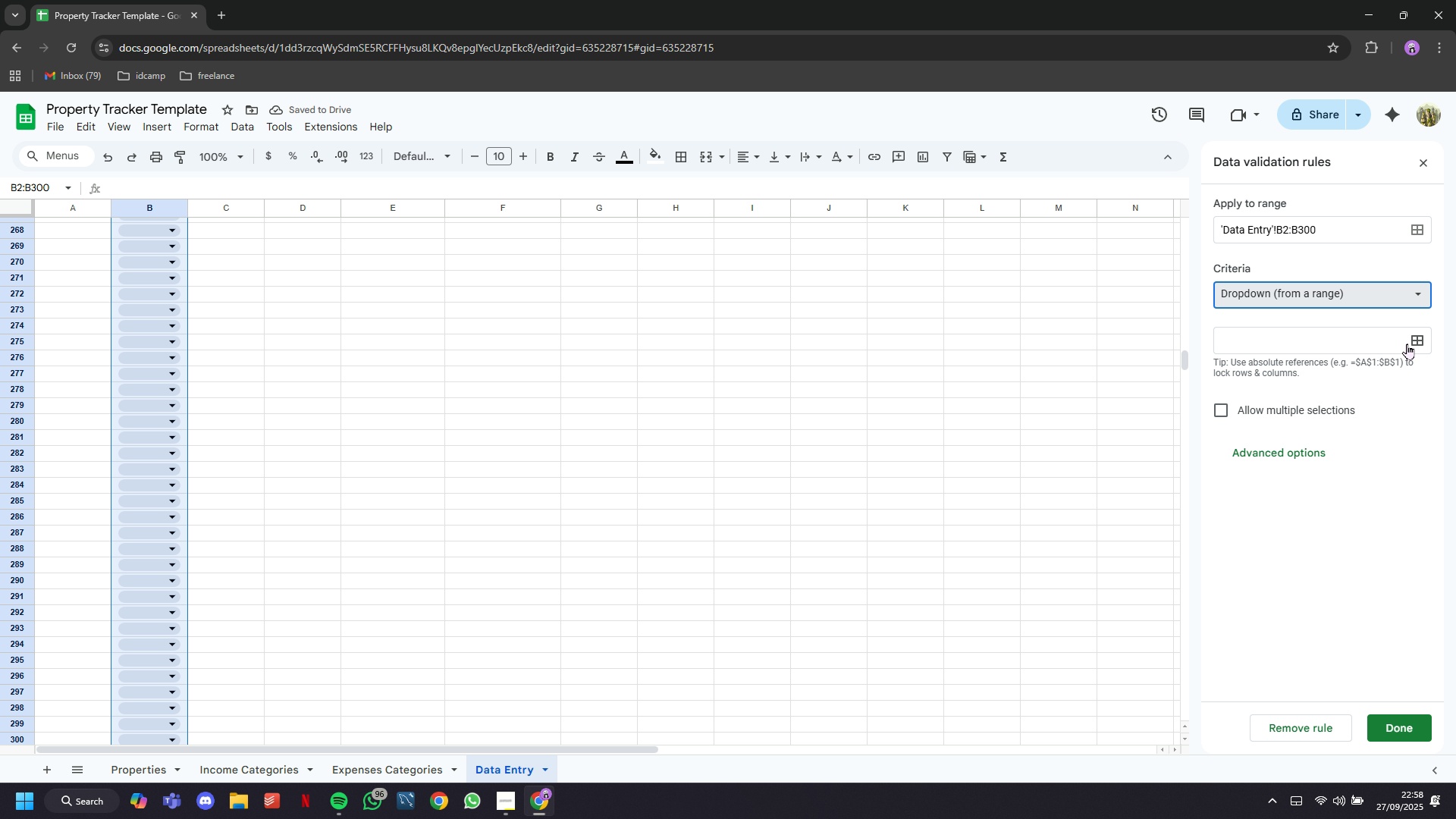 
left_click([1410, 345])
 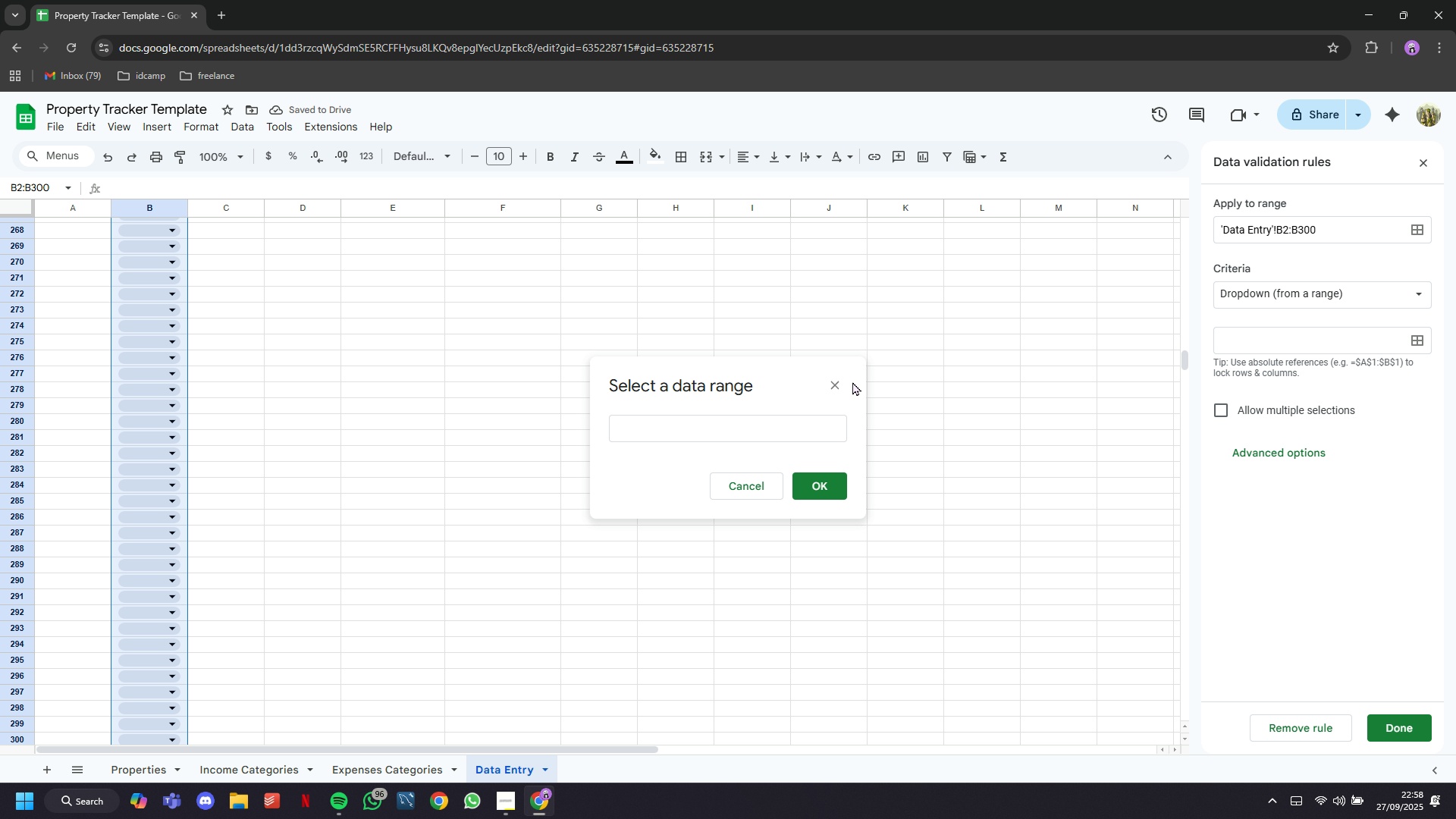 
left_click([825, 384])
 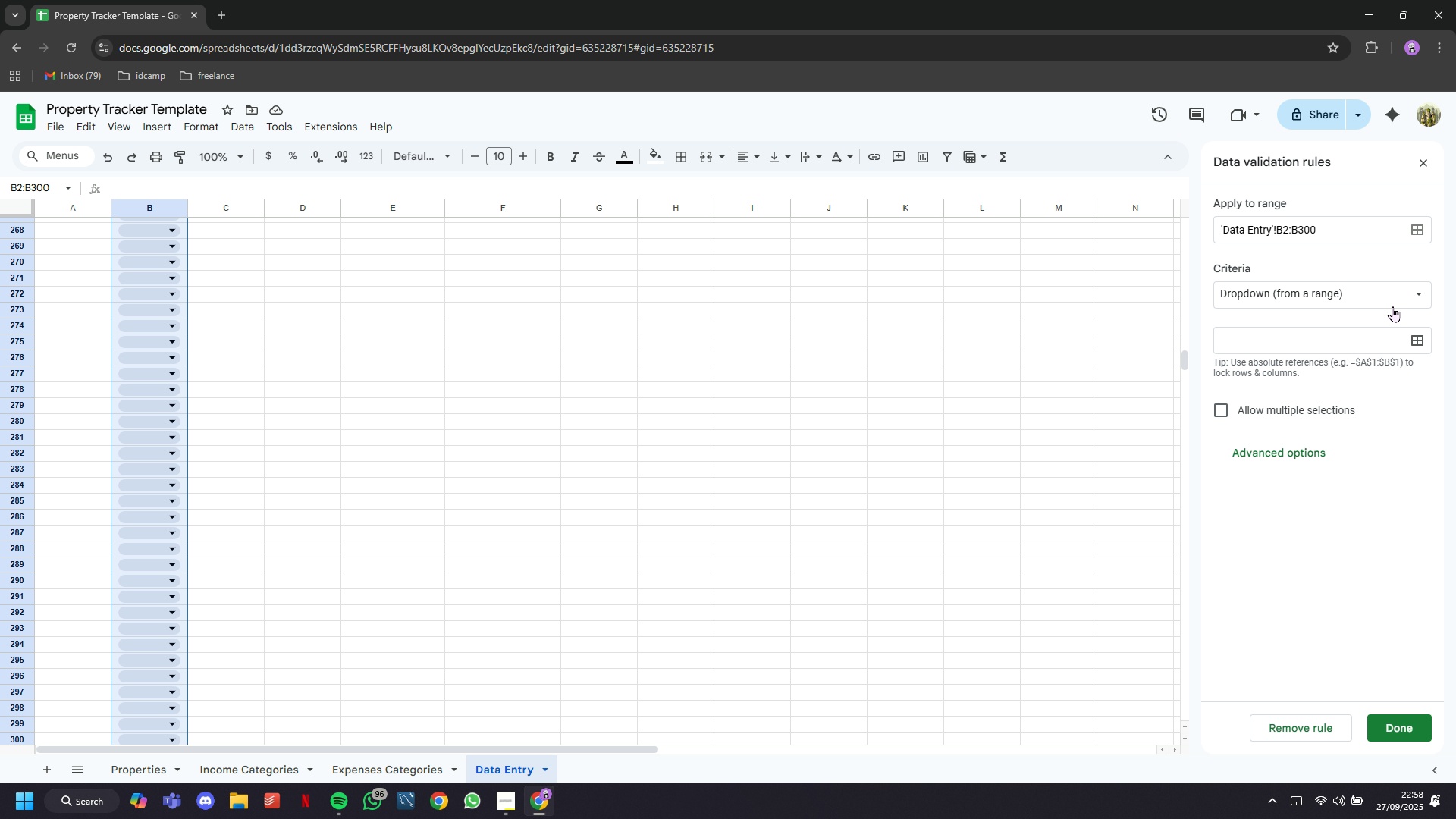 
left_click([1381, 306])
 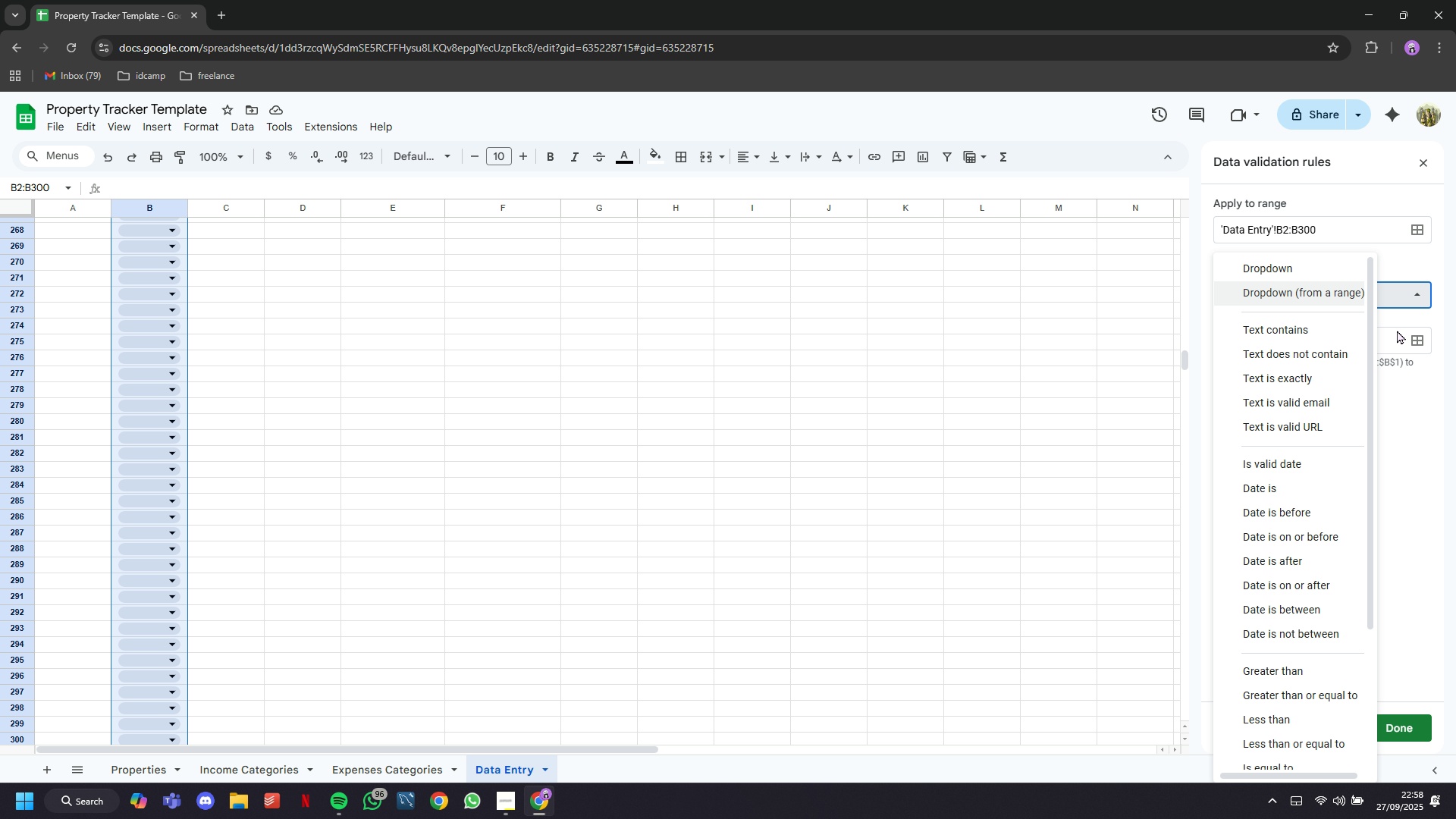 
left_click([1394, 334])
 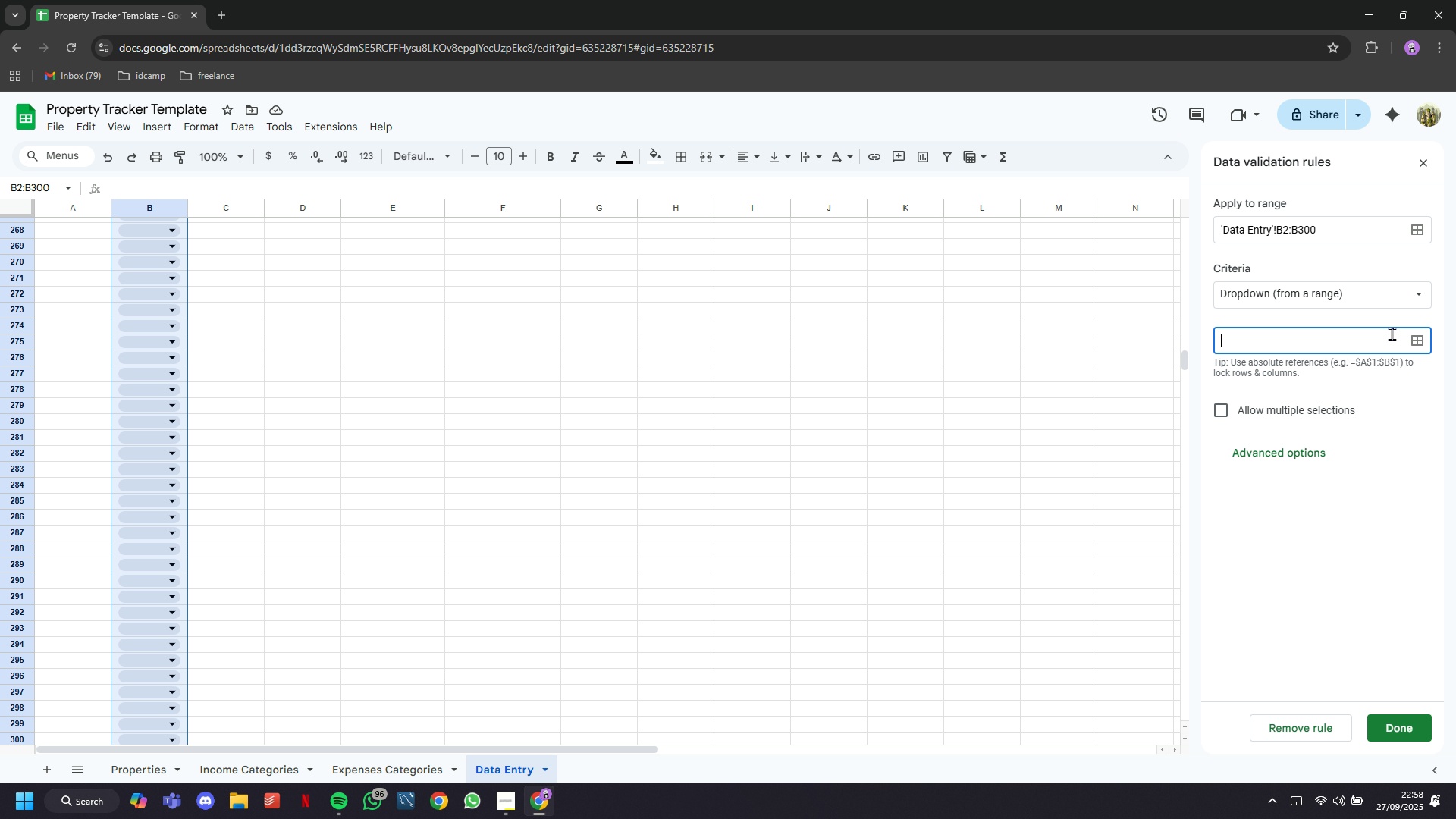 
type(Properties)
 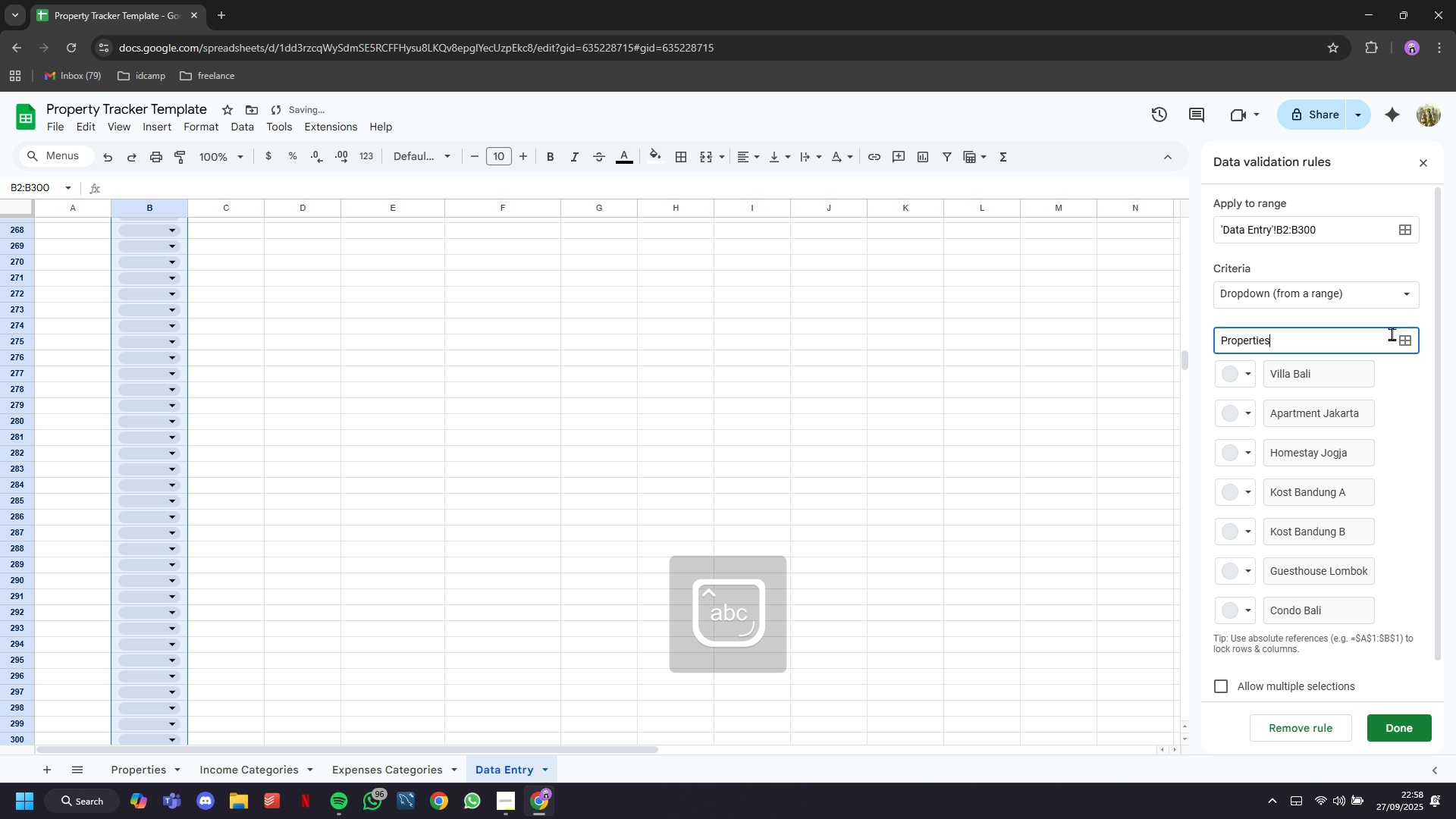 
key(Enter)
 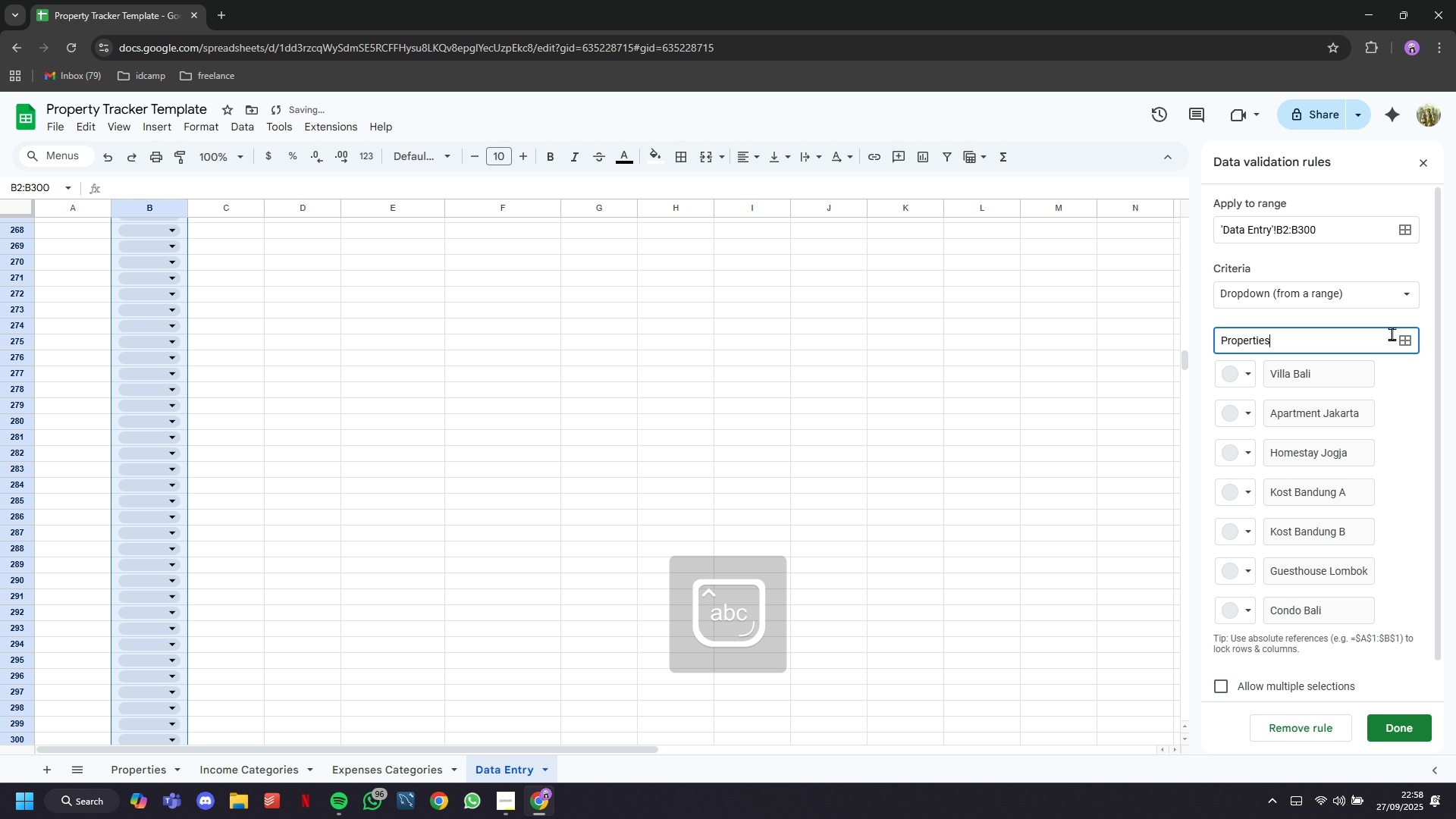 
scroll: coordinate [1389, 335], scroll_direction: down, amount: 3.0
 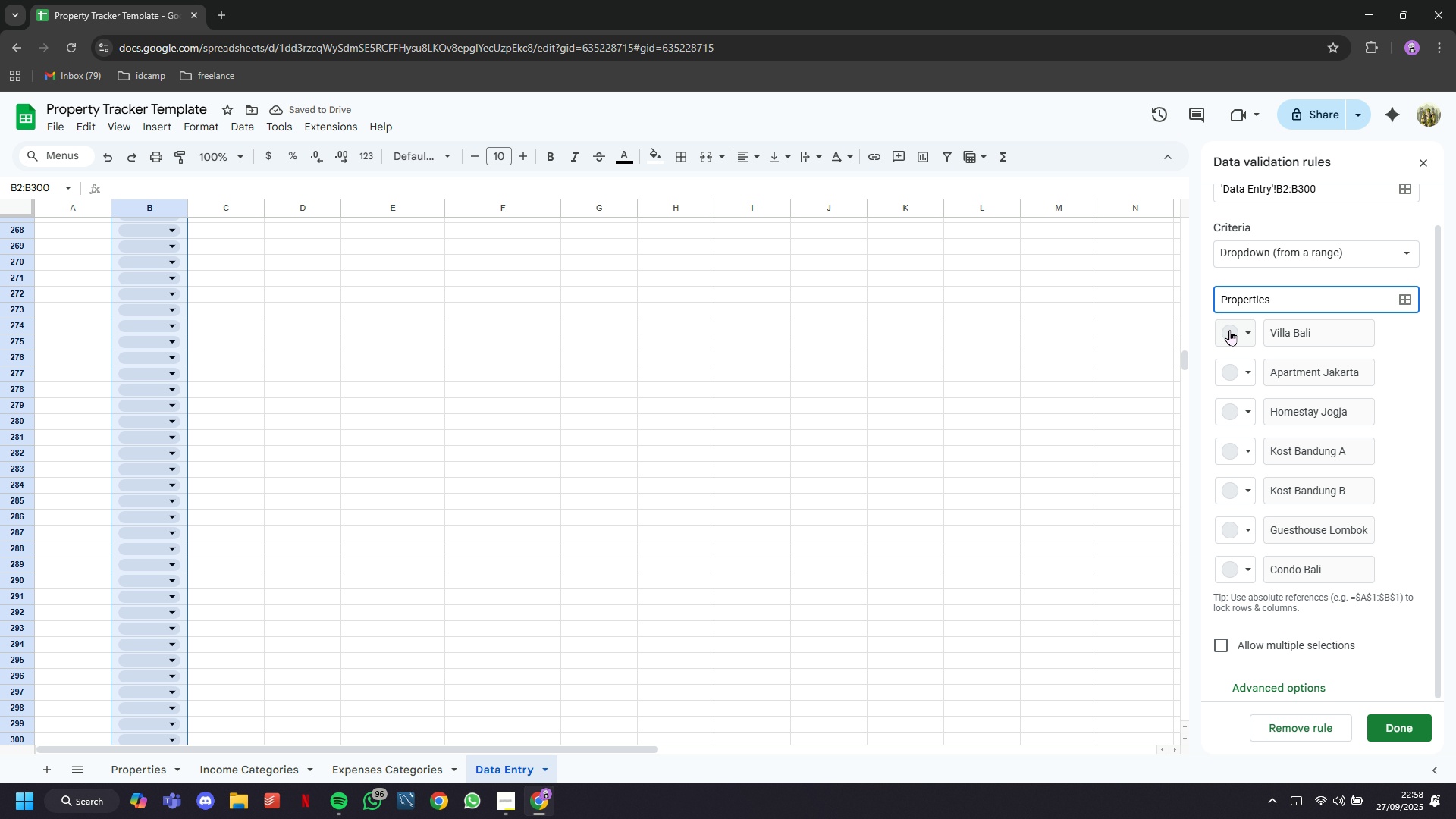 
left_click([1236, 340])
 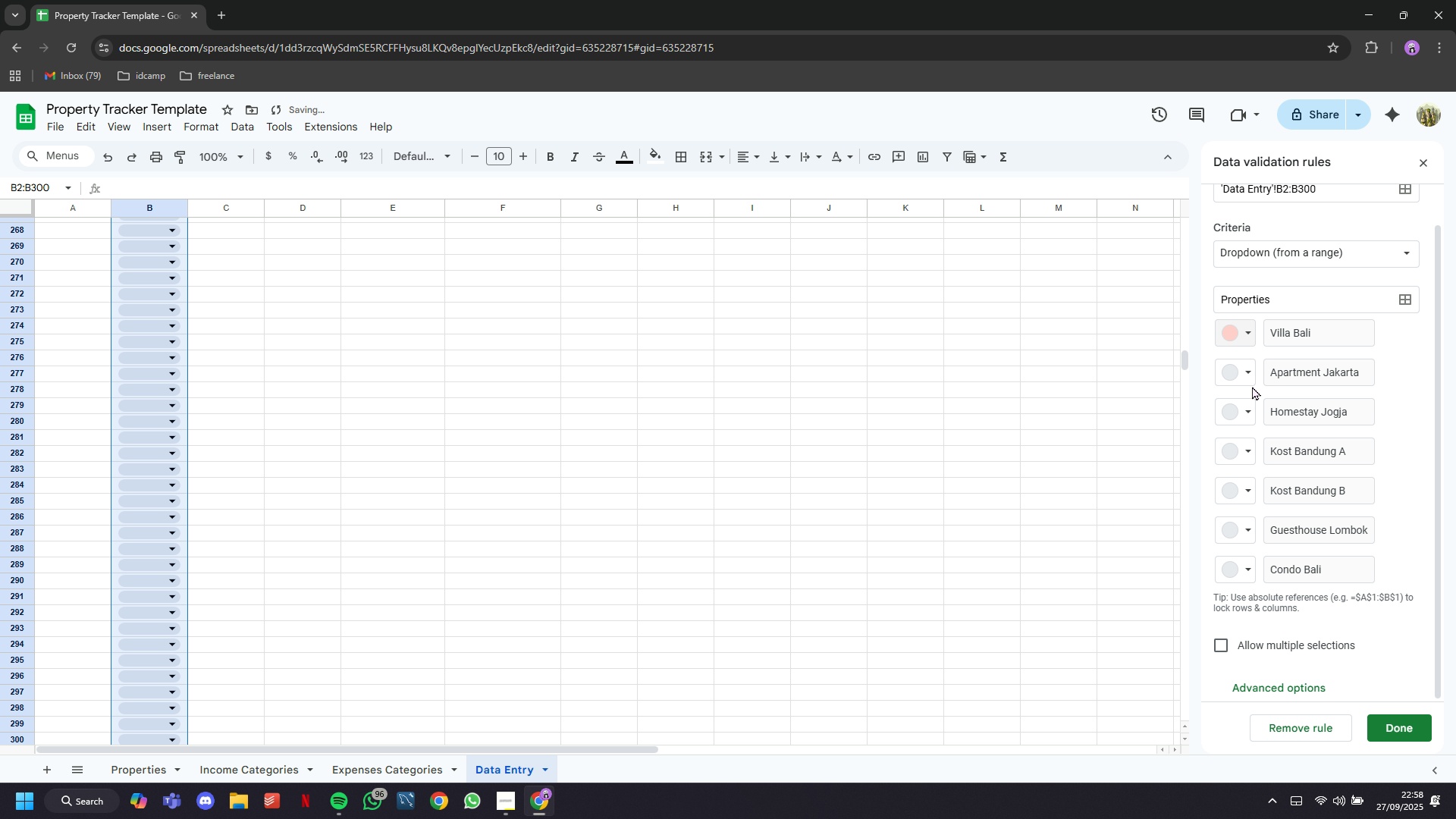 
left_click([1244, 379])
 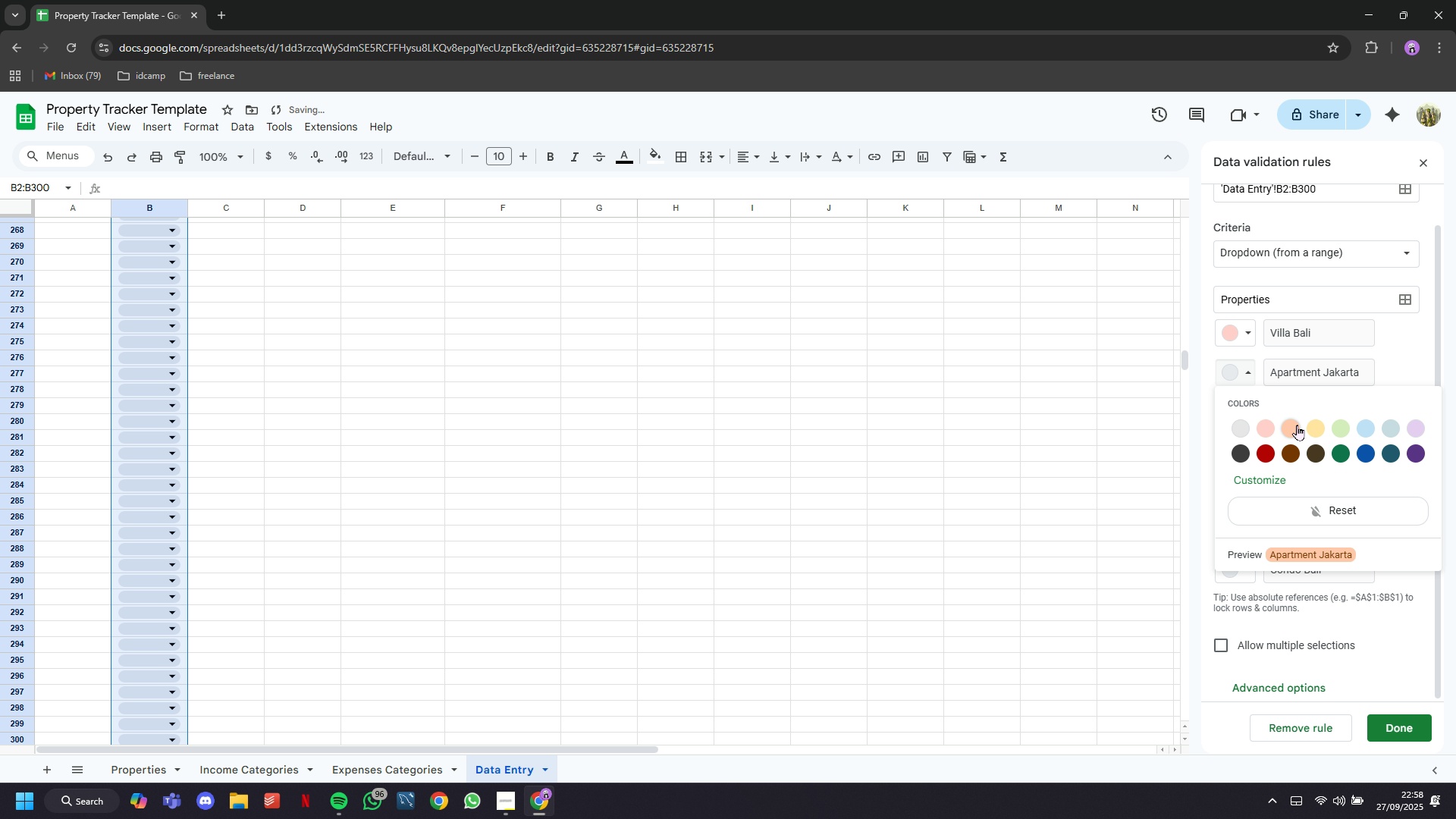 
left_click([1296, 430])
 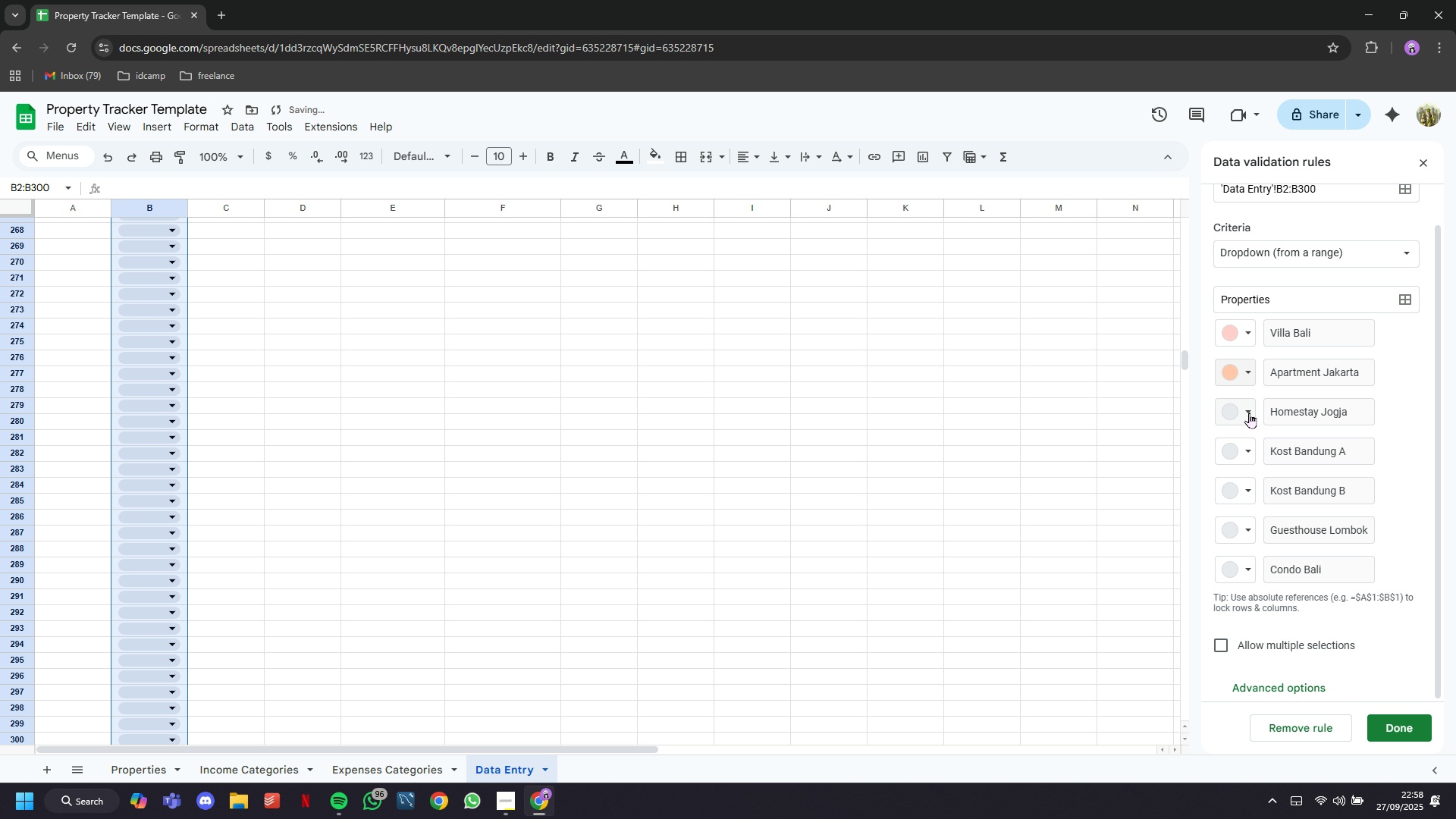 
left_click([1249, 413])
 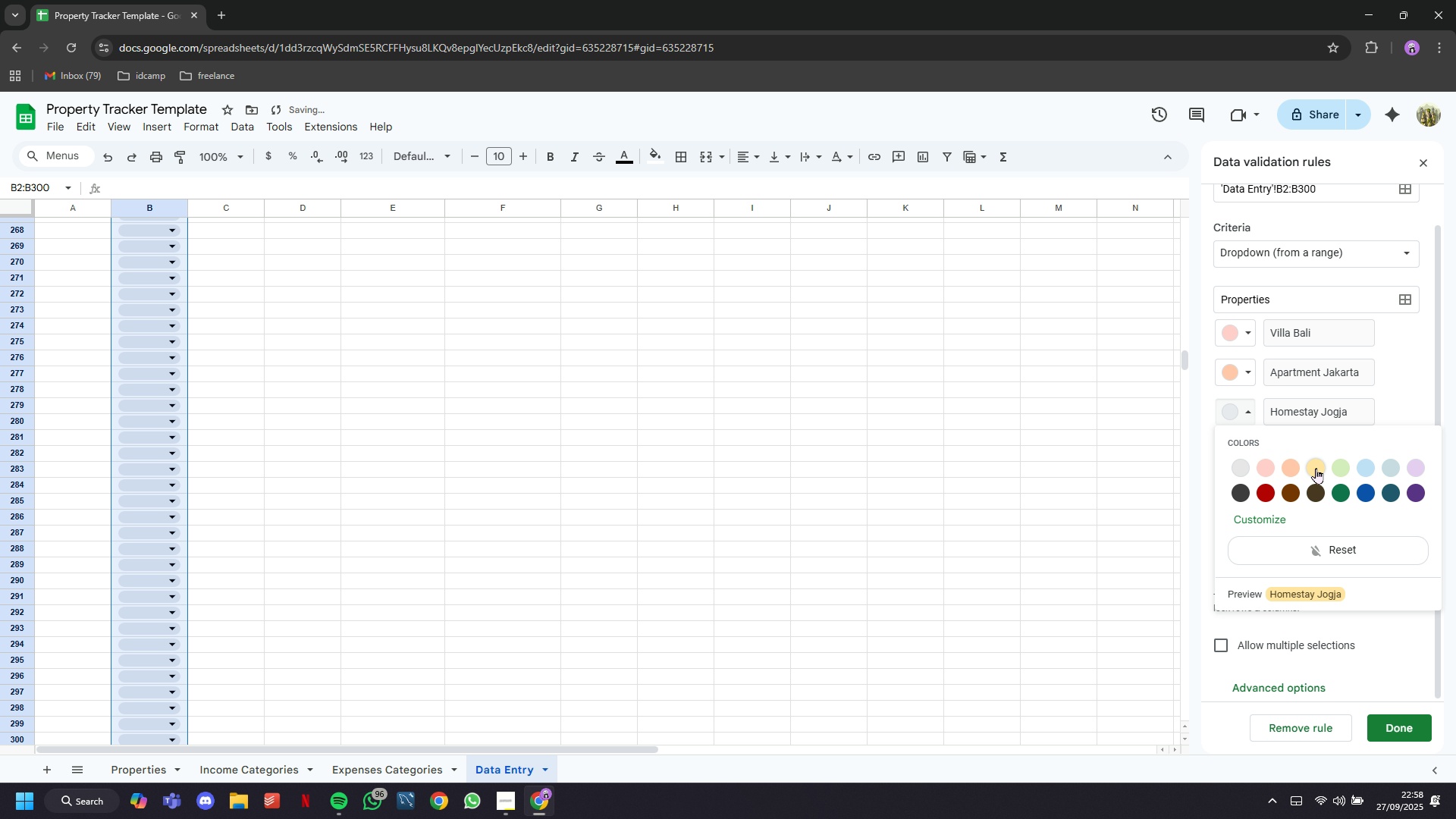 
left_click([1316, 469])
 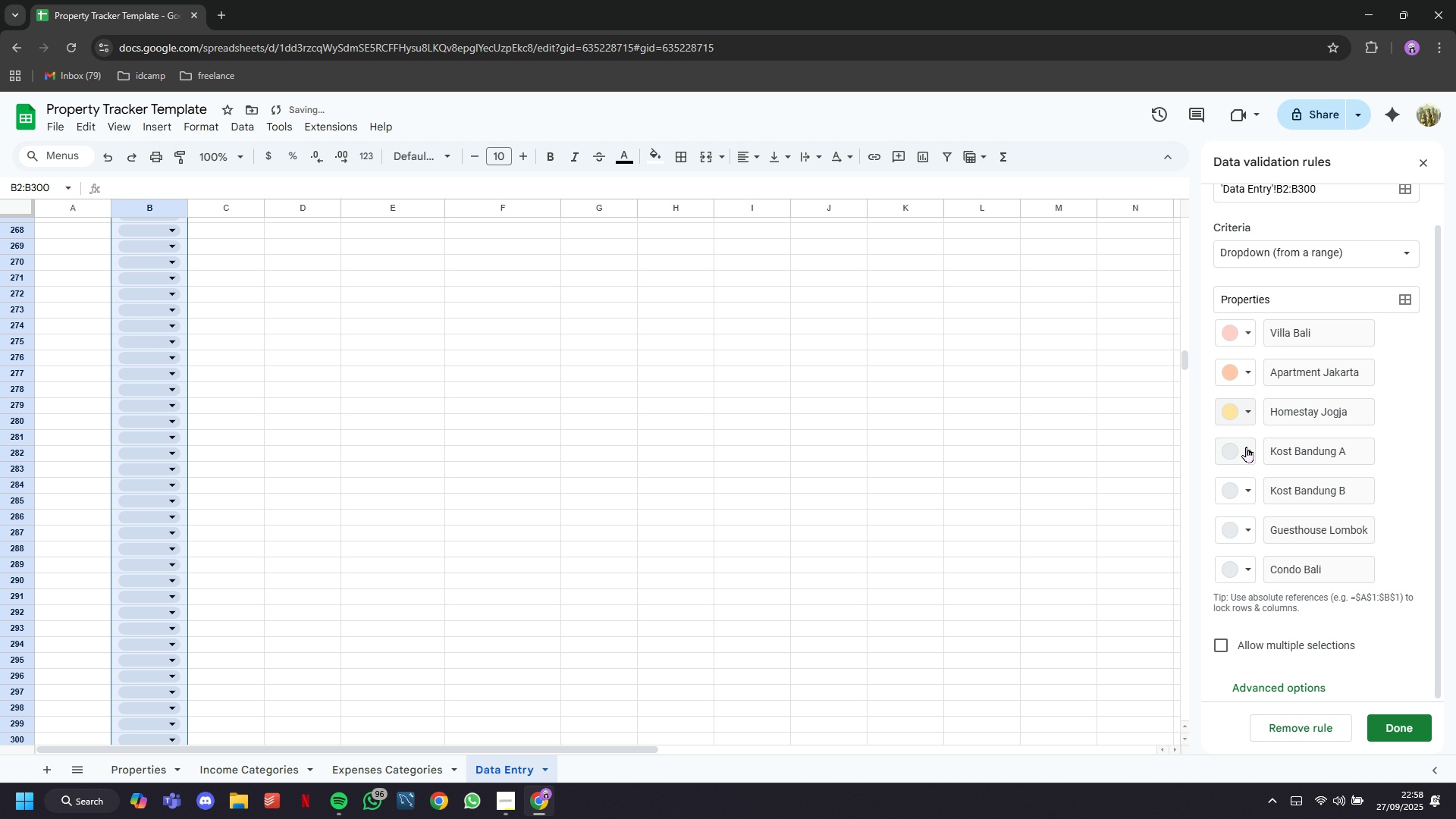 
left_click([1246, 457])
 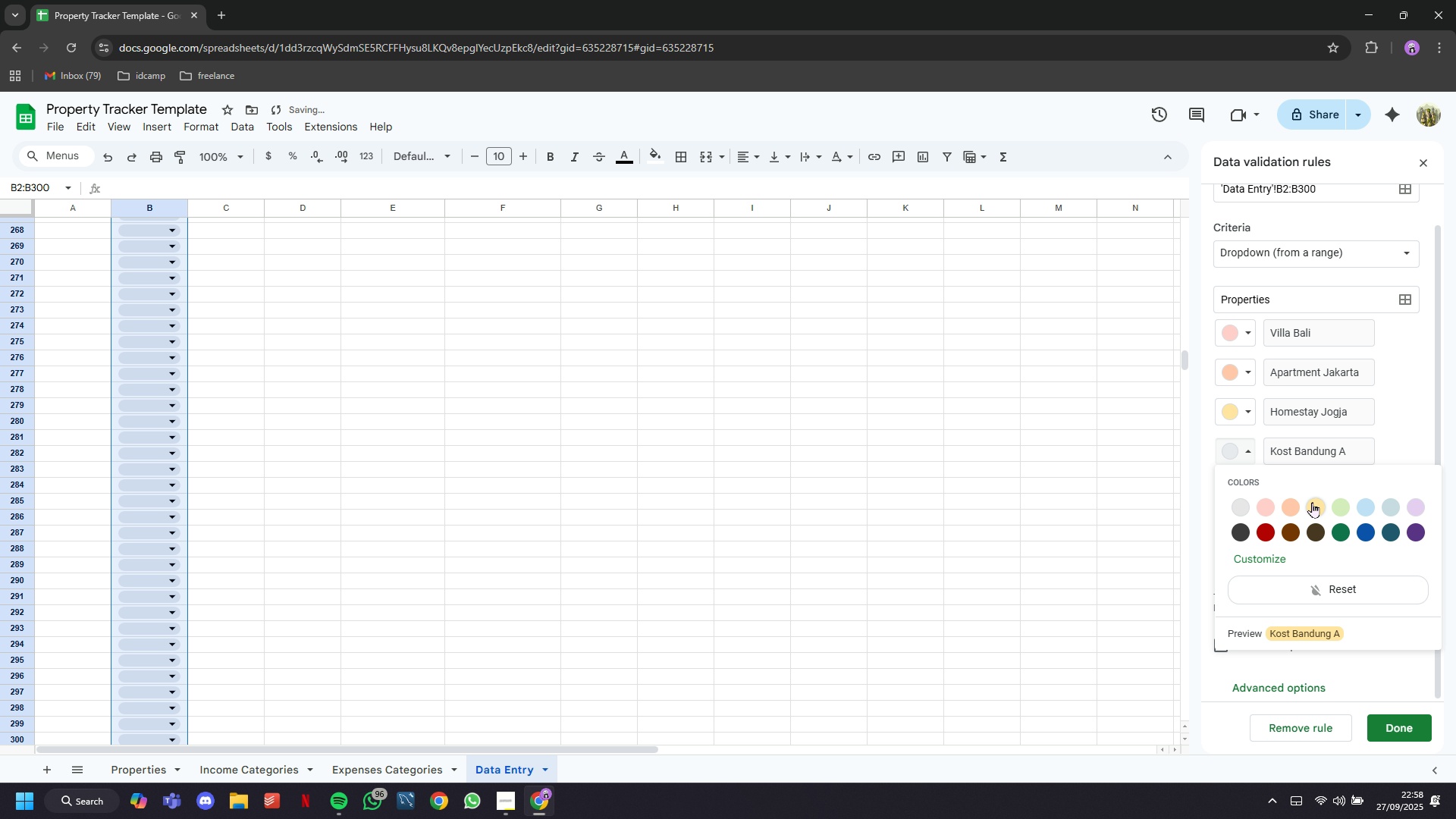 
left_click([1312, 503])
 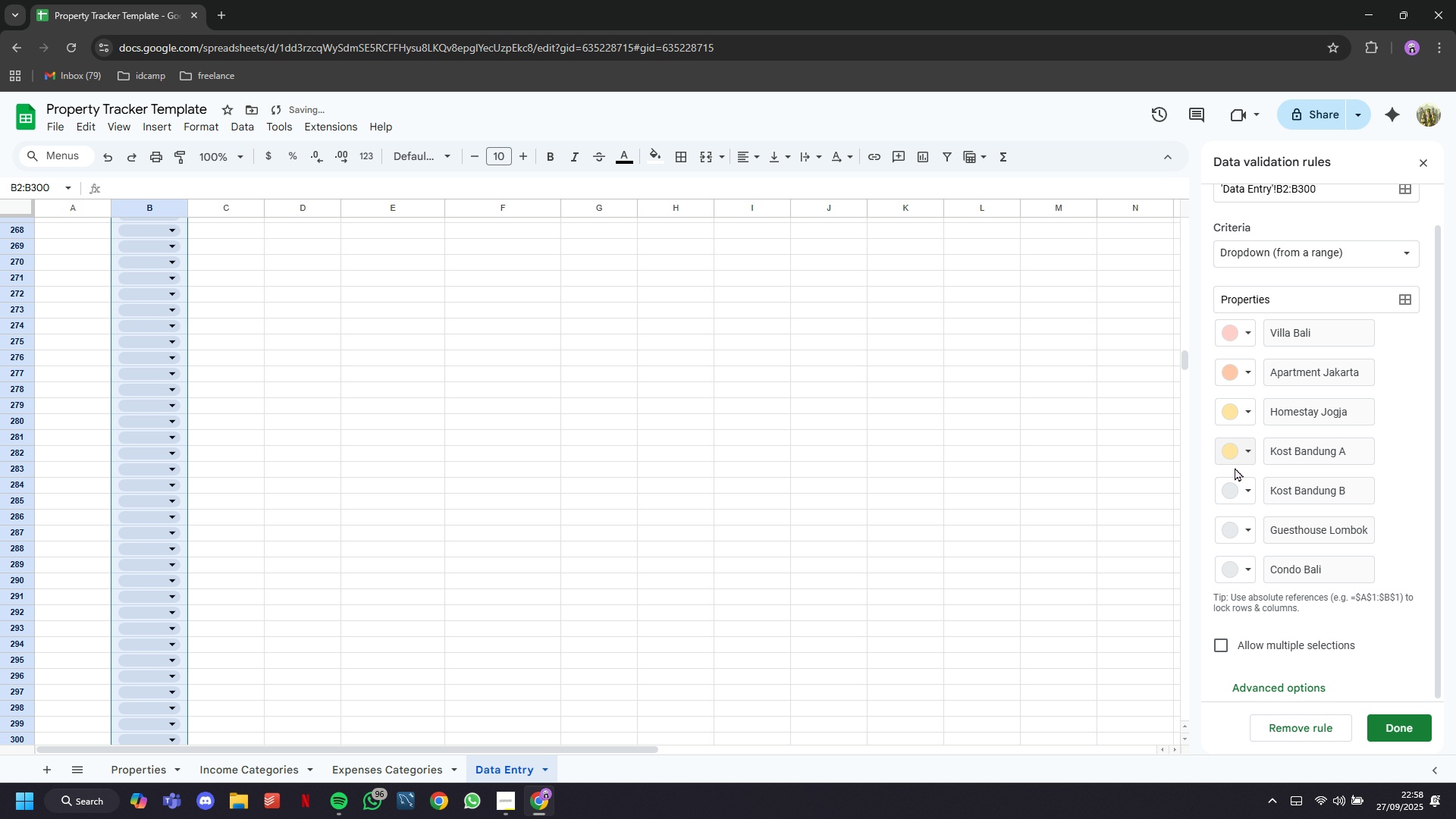 
left_click([1238, 450])
 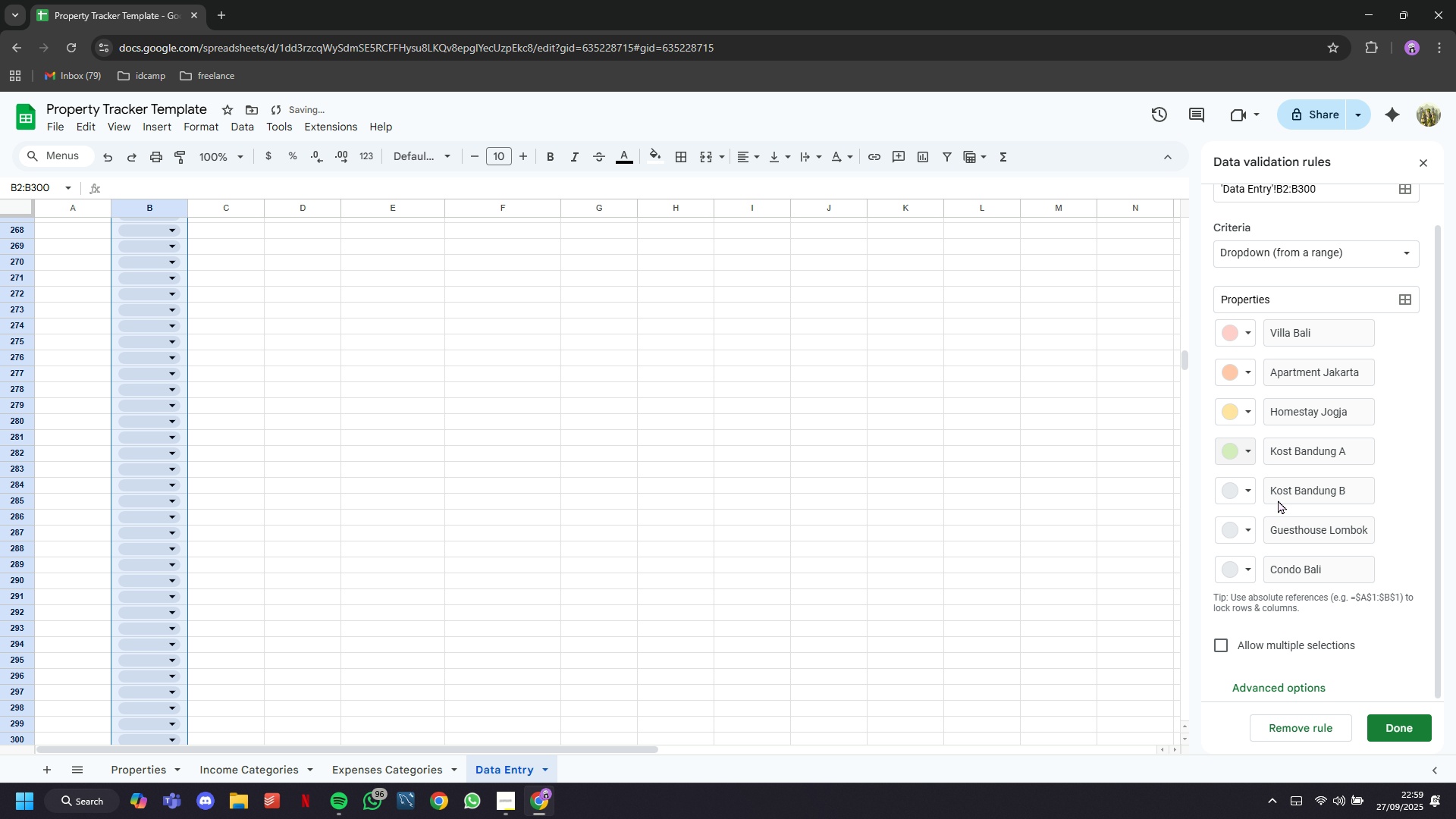 
left_click([1254, 494])
 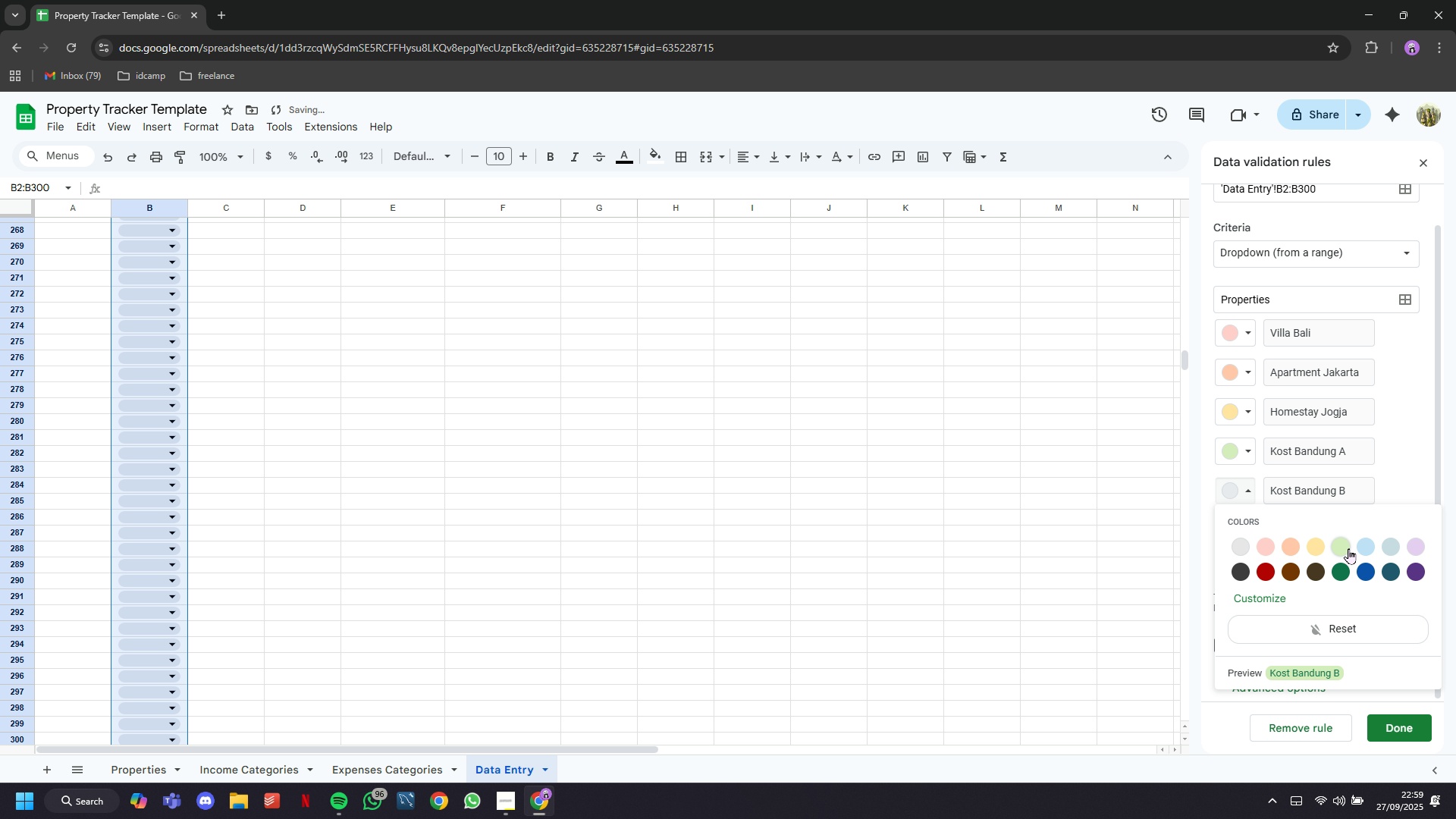 
left_click_drag(start_coordinate=[1348, 548], to_coordinate=[1367, 548])
 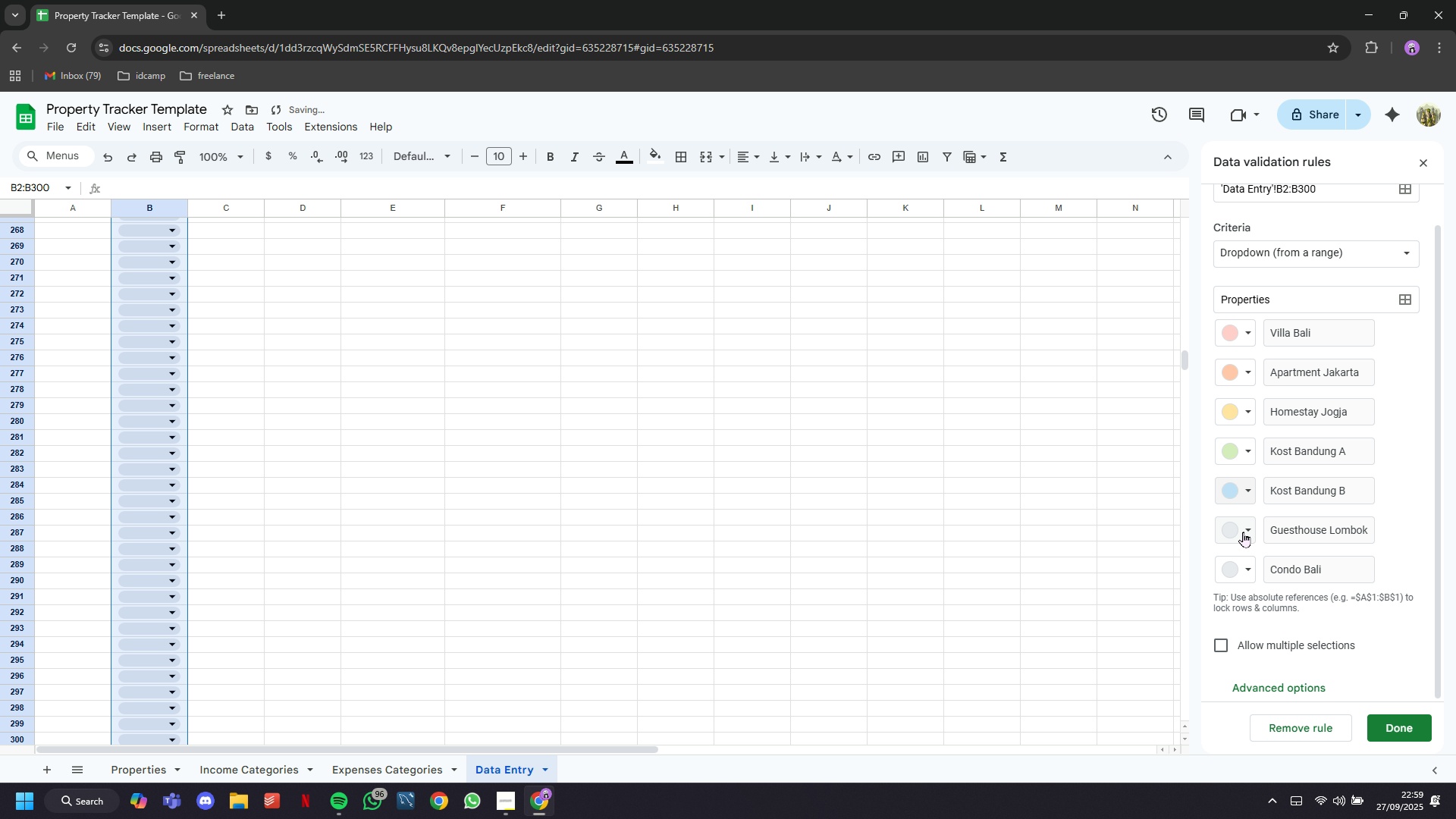 
left_click([1243, 532])
 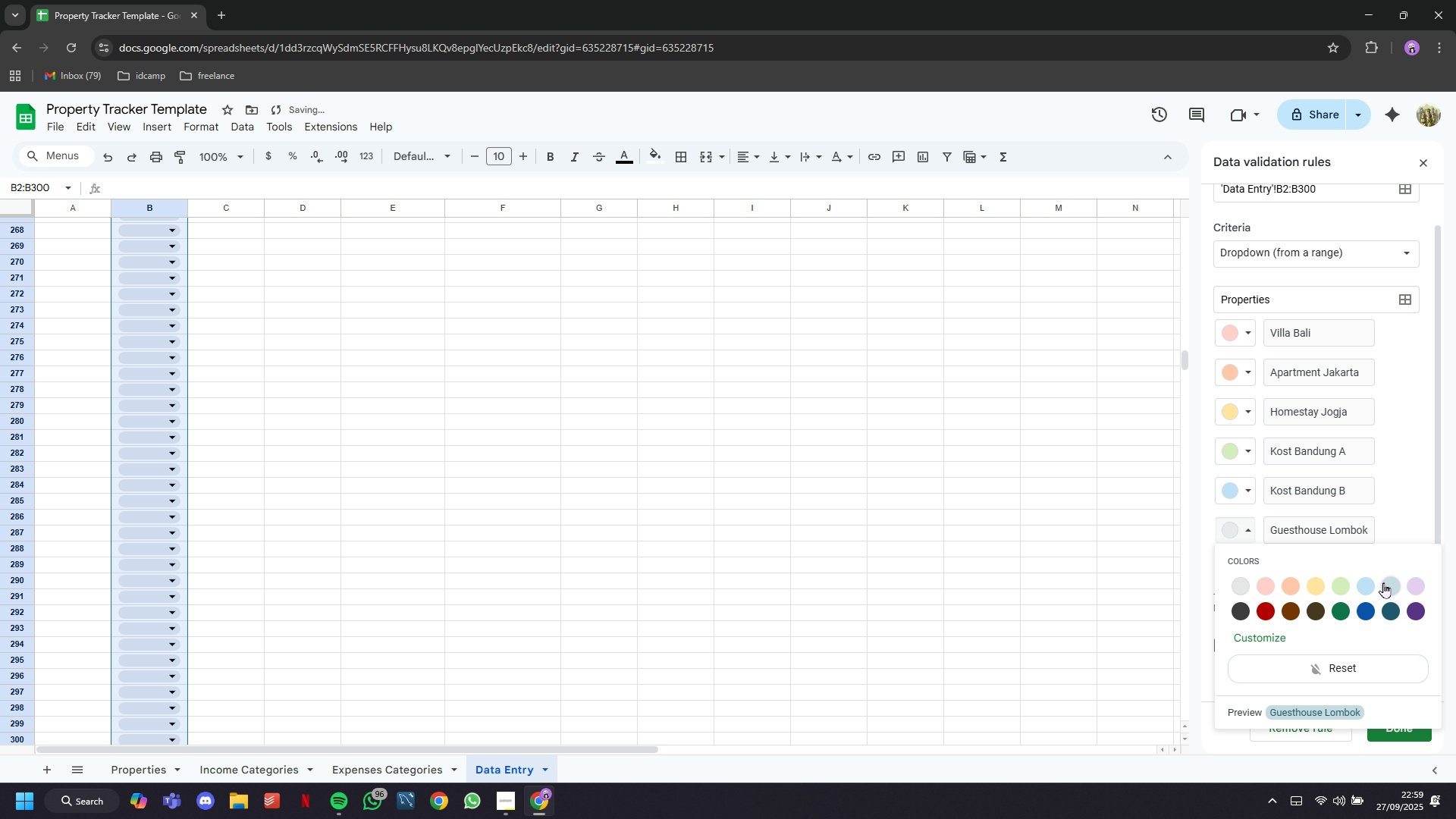 
left_click([1383, 584])
 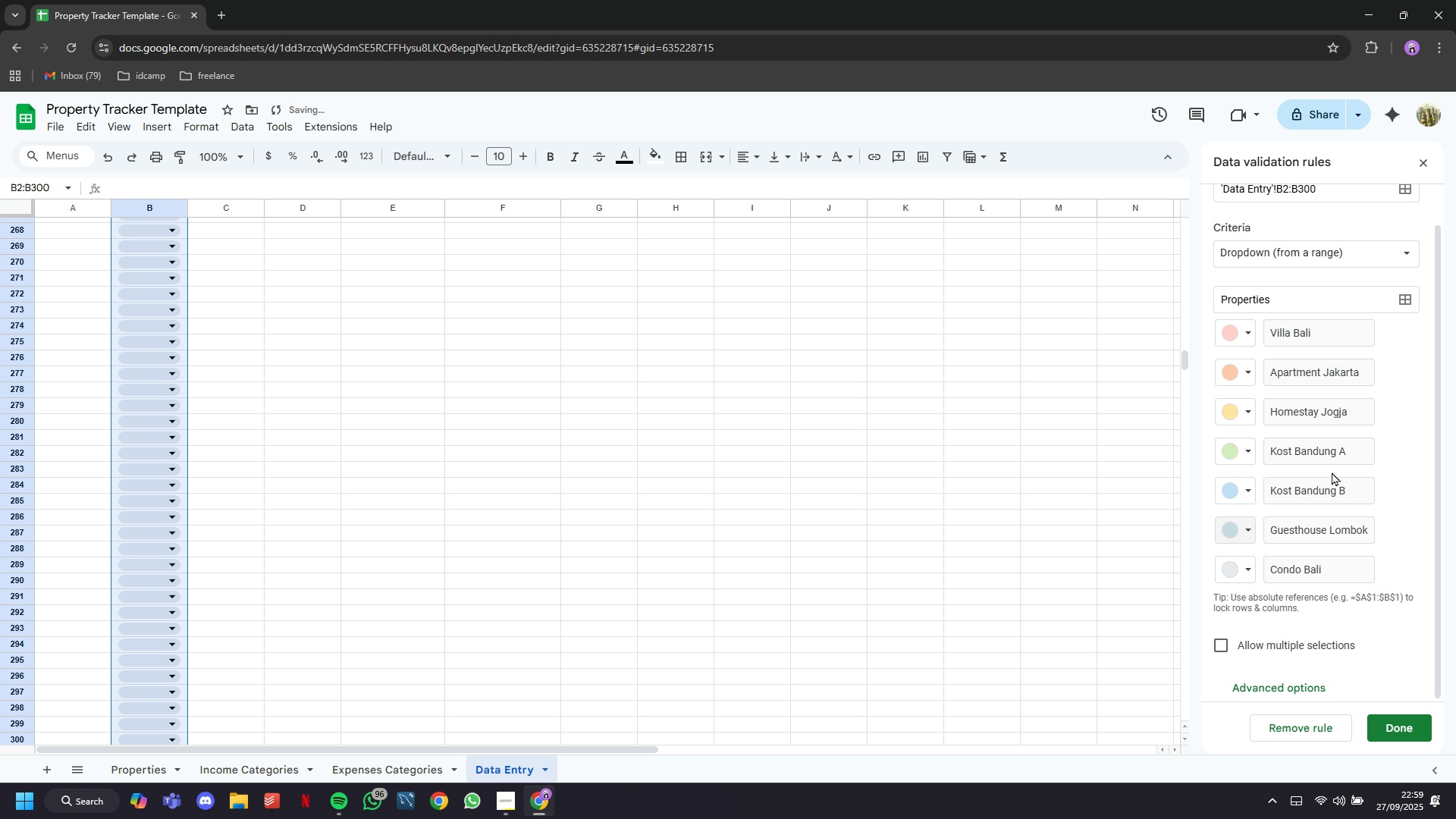 
scroll: coordinate [1330, 472], scroll_direction: down, amount: 4.0
 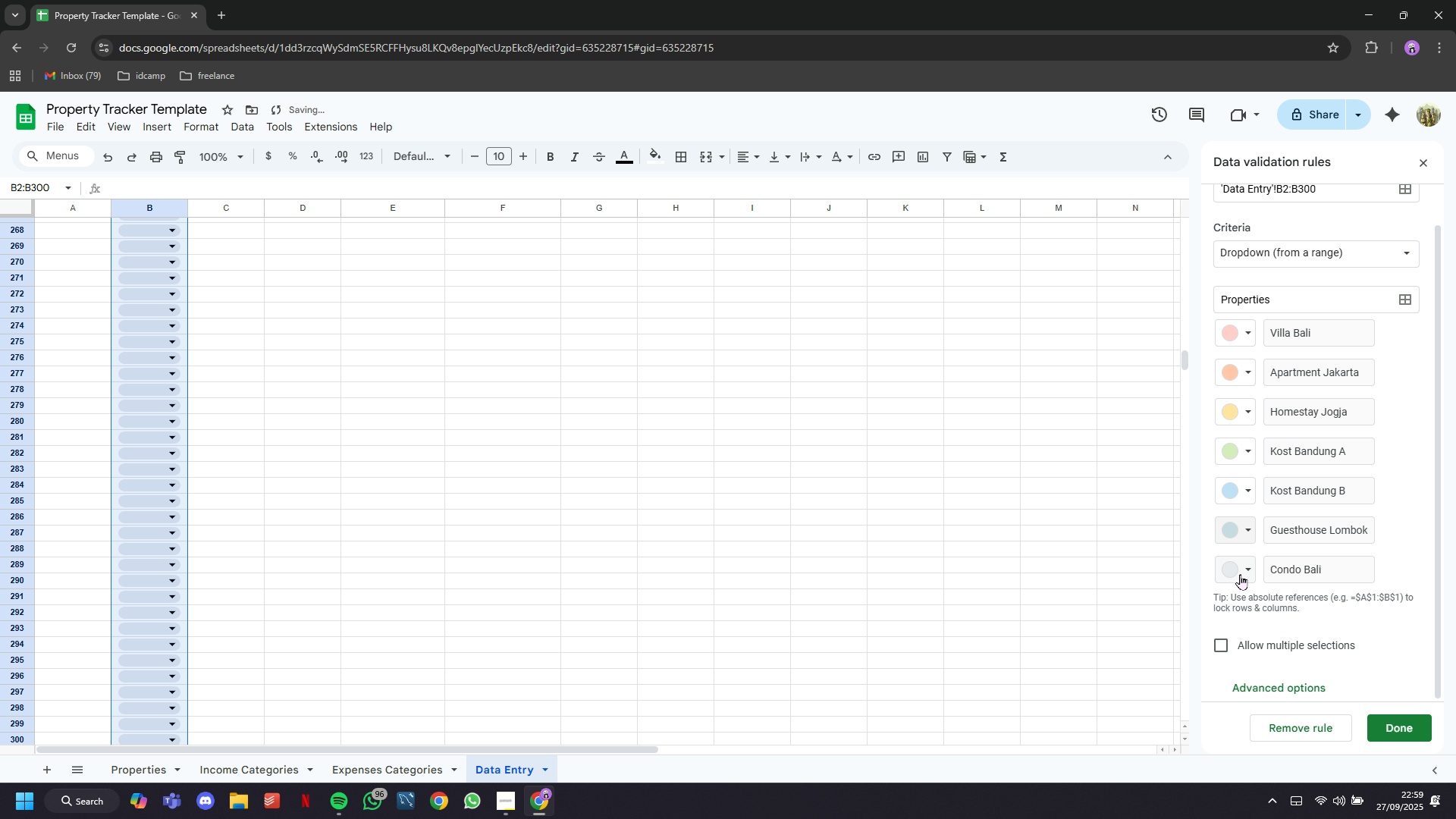 
left_click([1240, 574])
 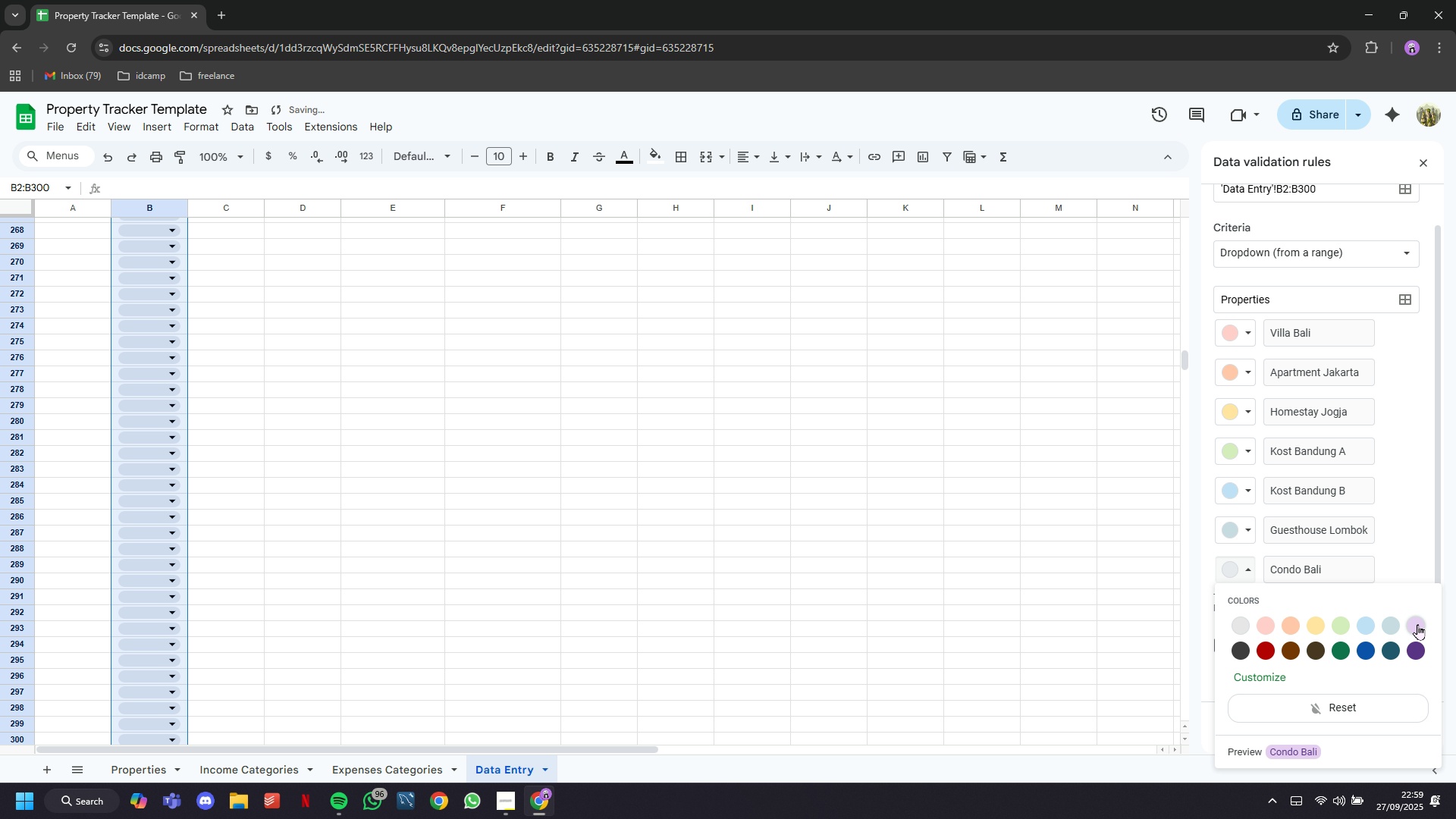 
left_click([1417, 625])
 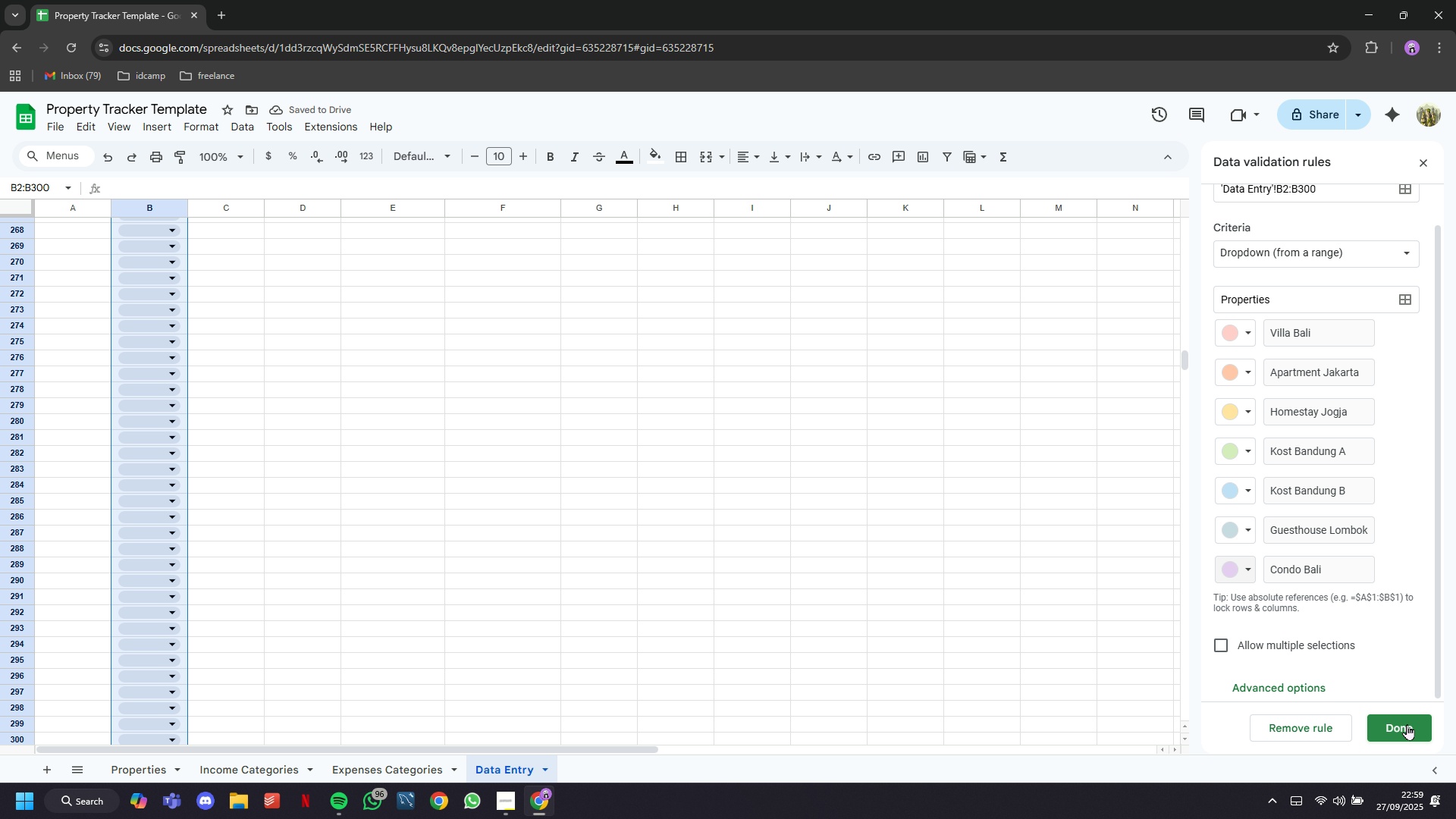 
left_click([1407, 726])
 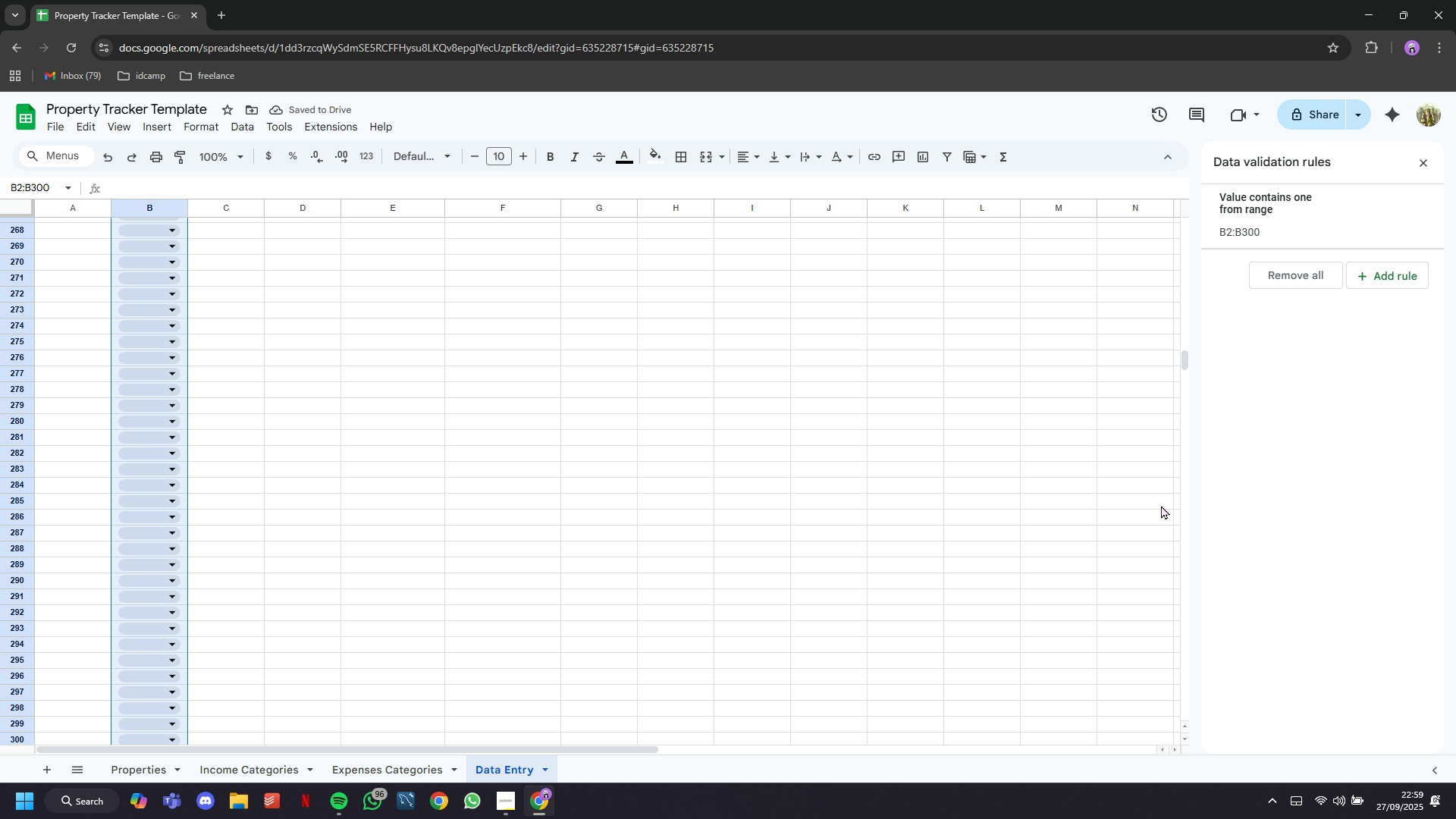 
scroll: coordinate [184, 464], scroll_direction: up, amount: 66.0
 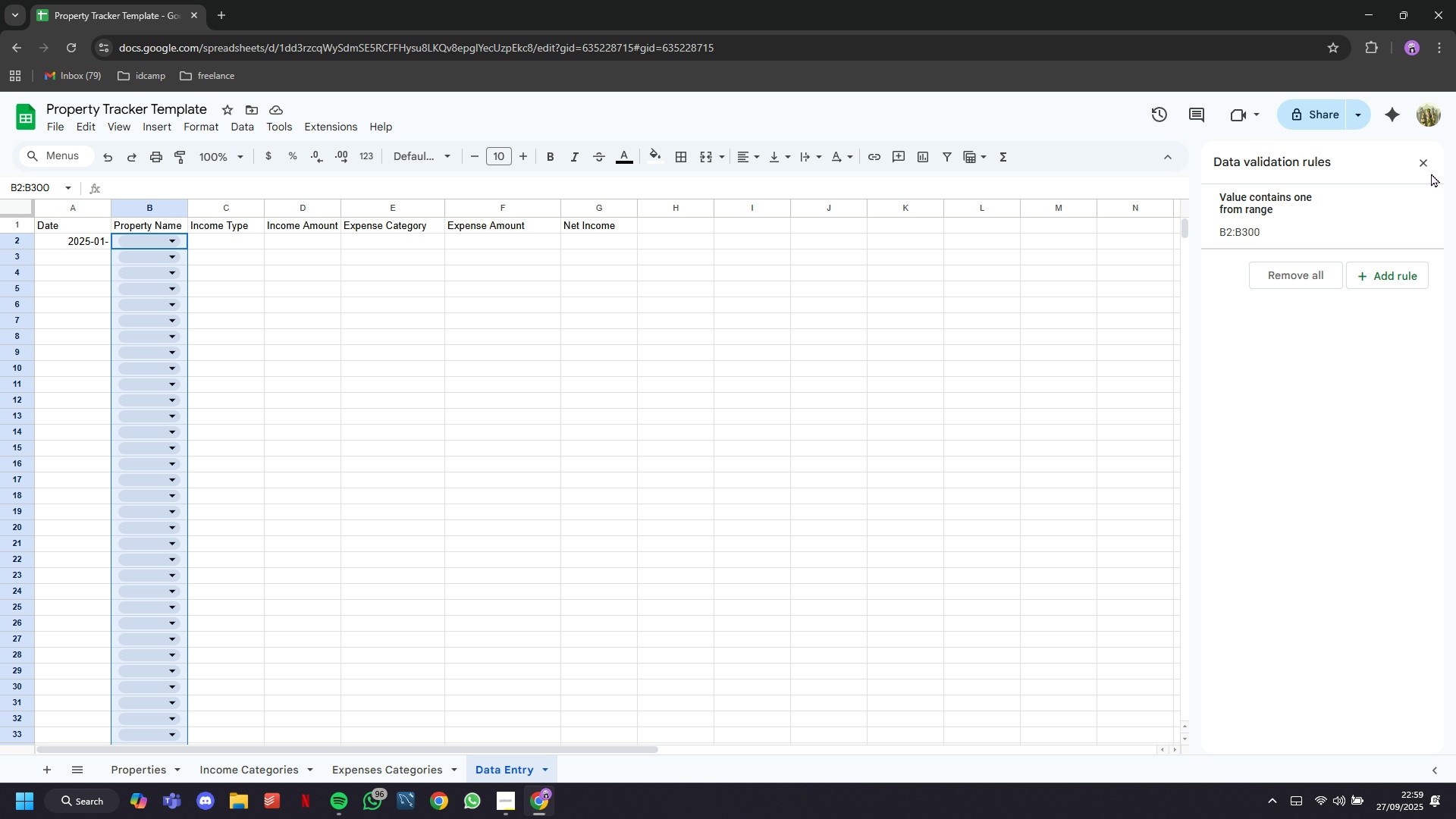 
left_click([1426, 168])
 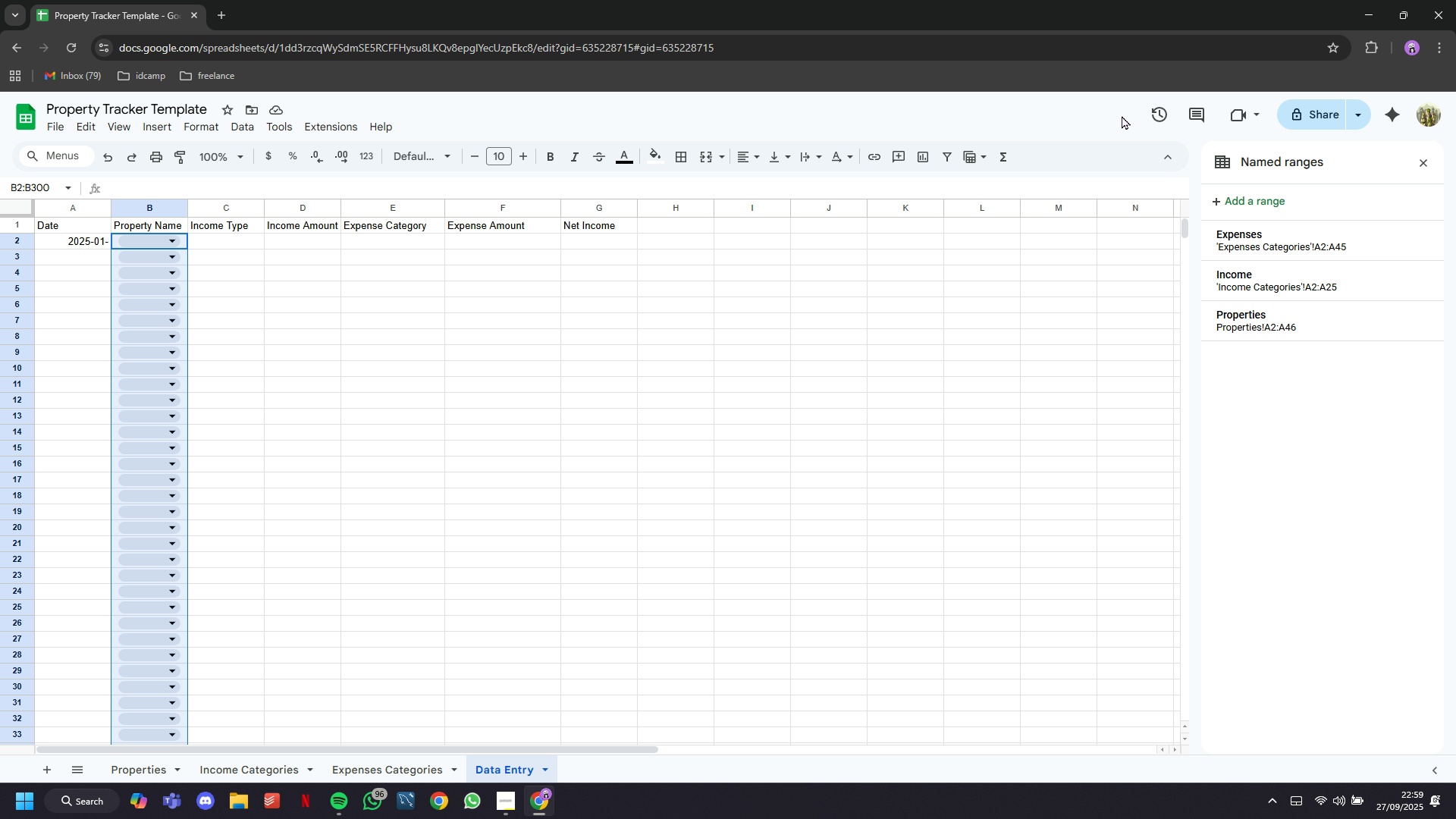 
wait(6.1)
 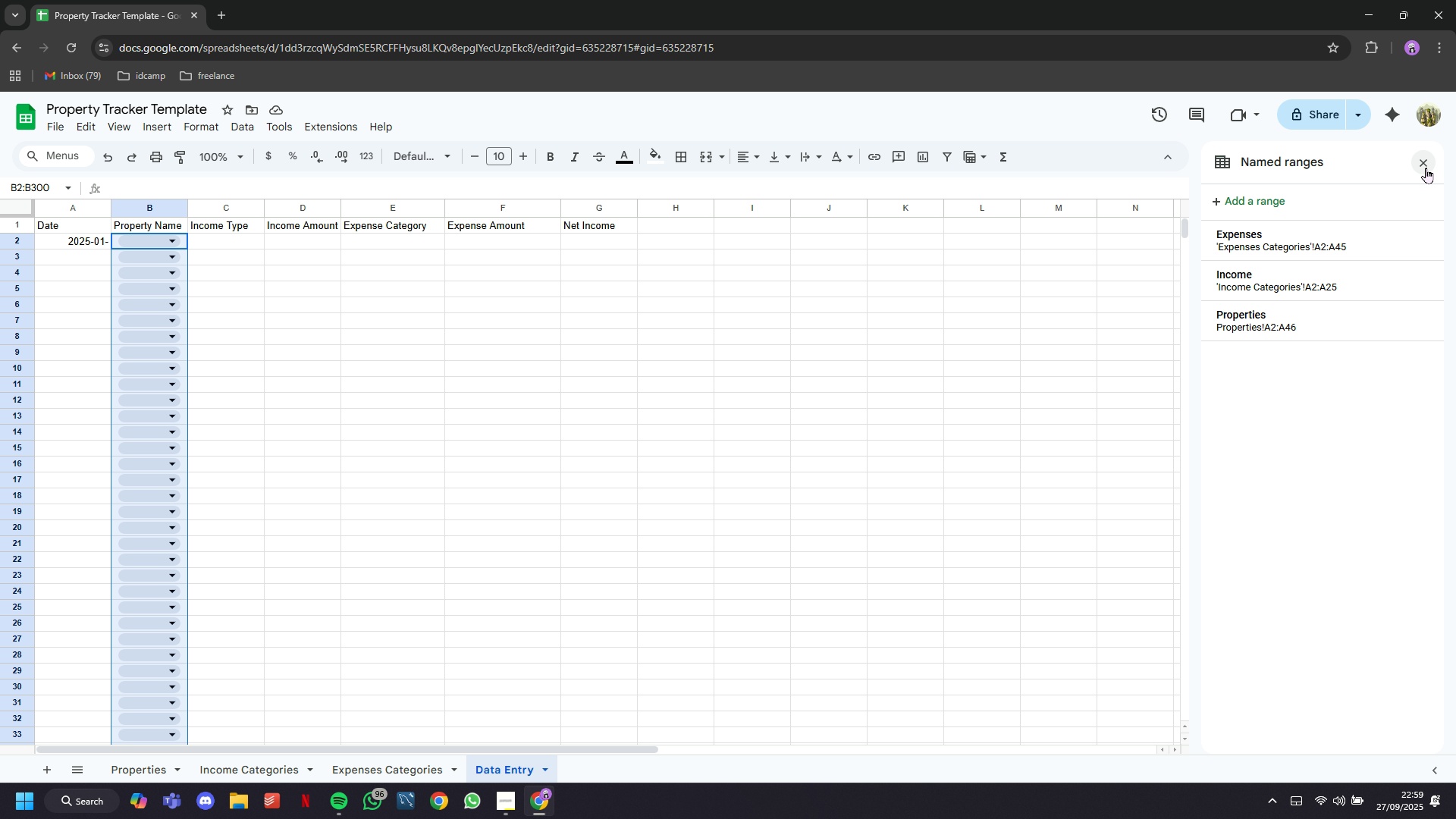 
left_click([173, 241])
 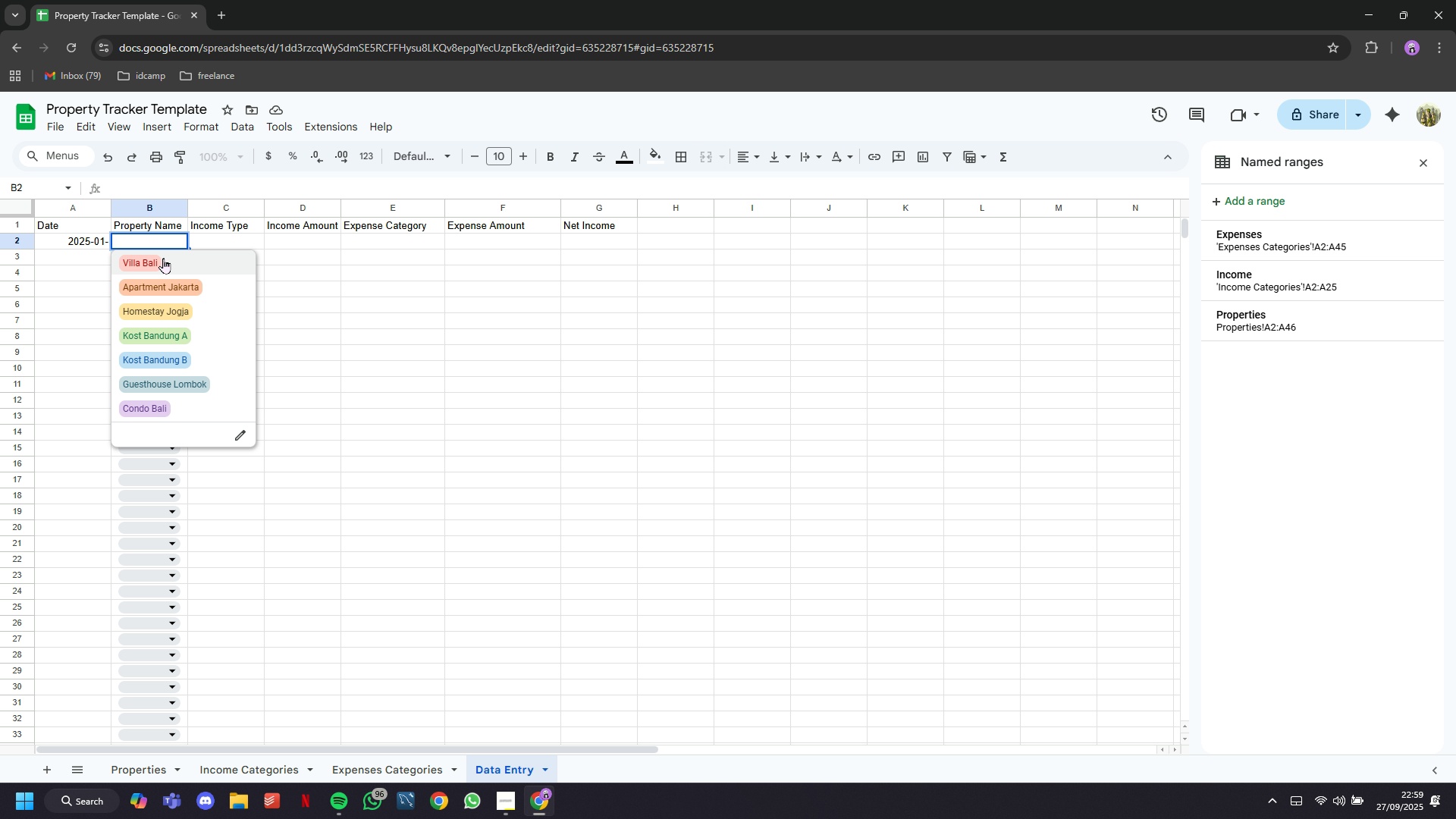 
left_click([158, 260])
 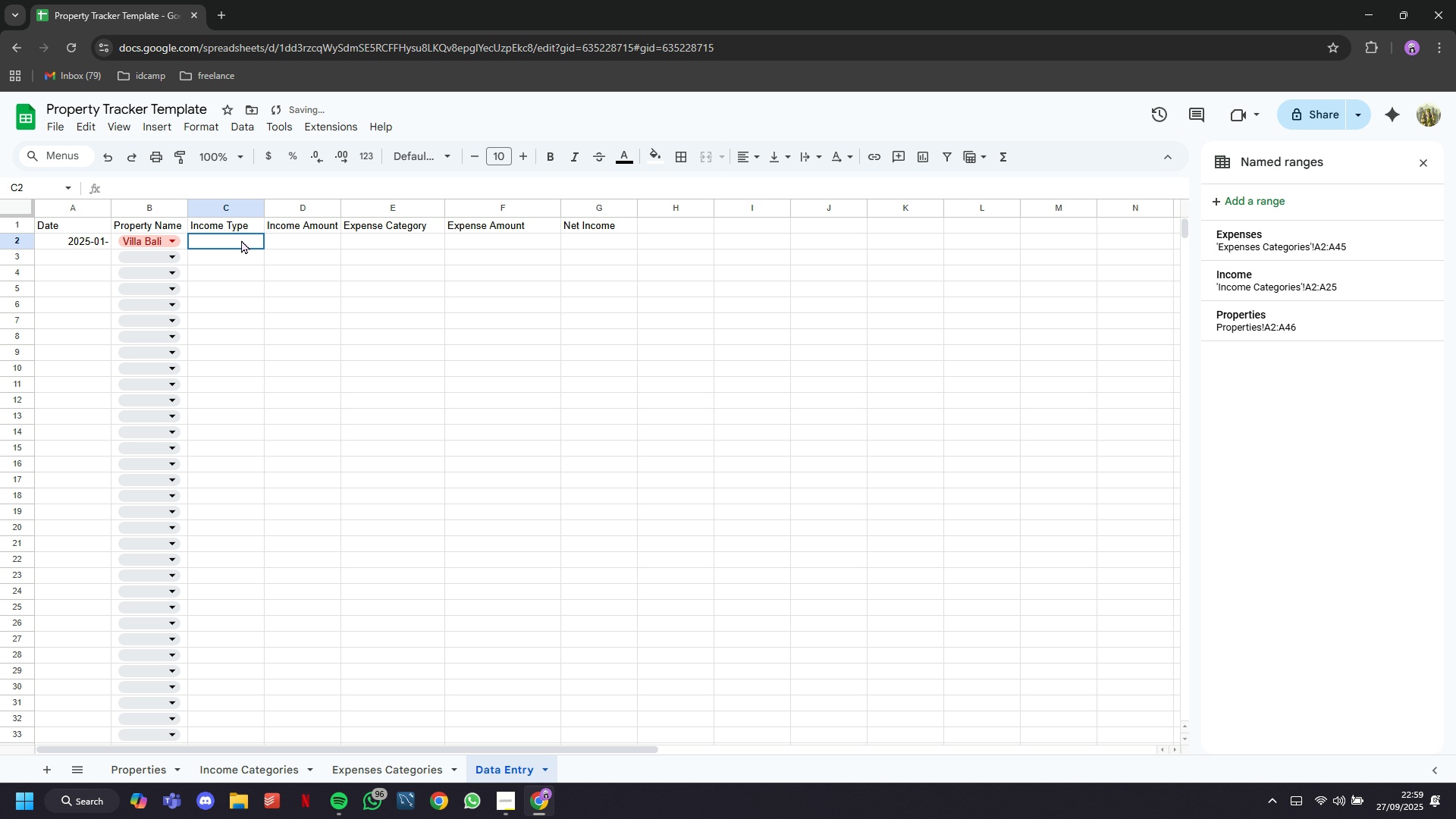 
left_click([241, 240])
 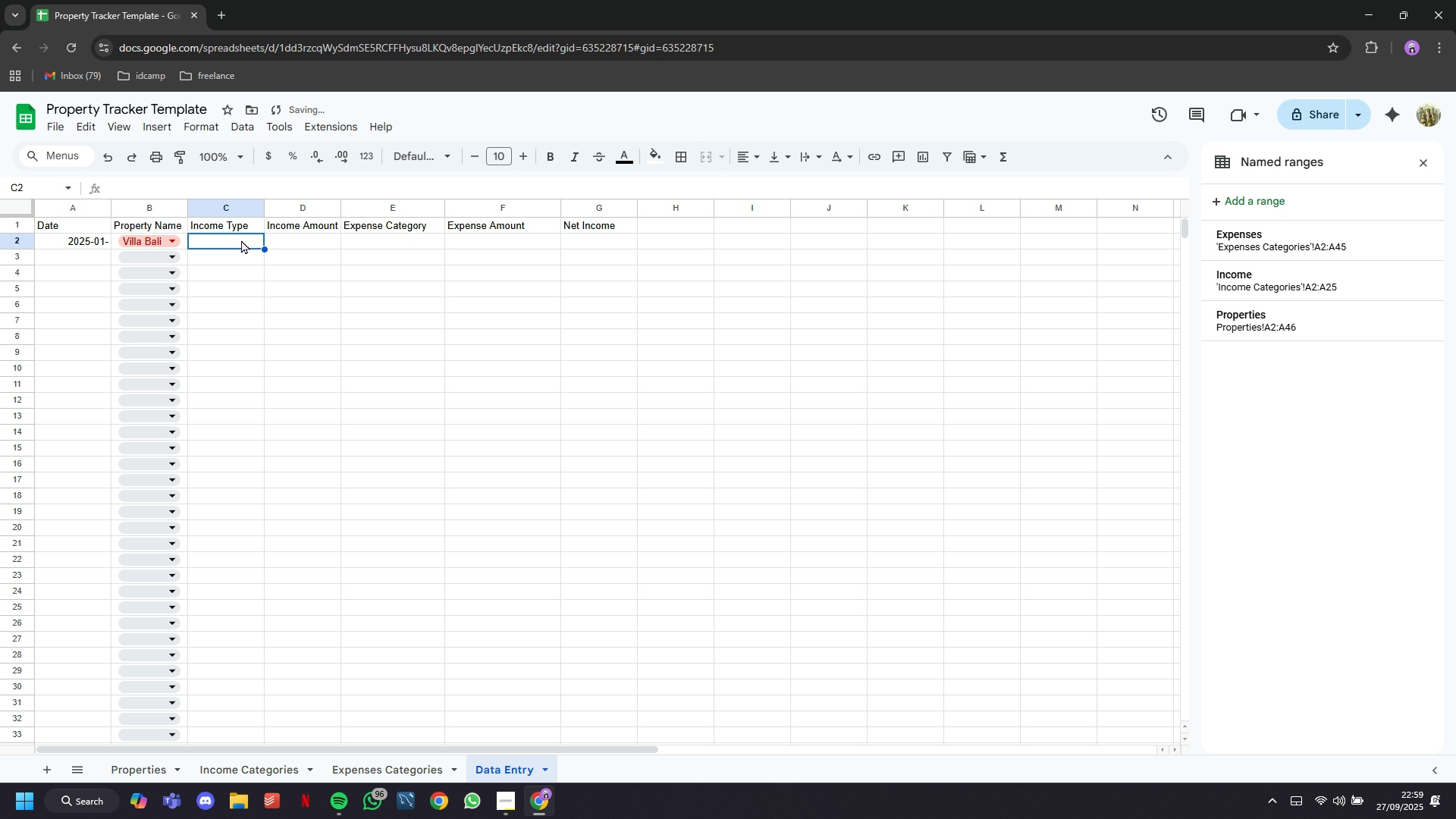 
left_click_drag(start_coordinate=[241, 240], to_coordinate=[234, 285])
 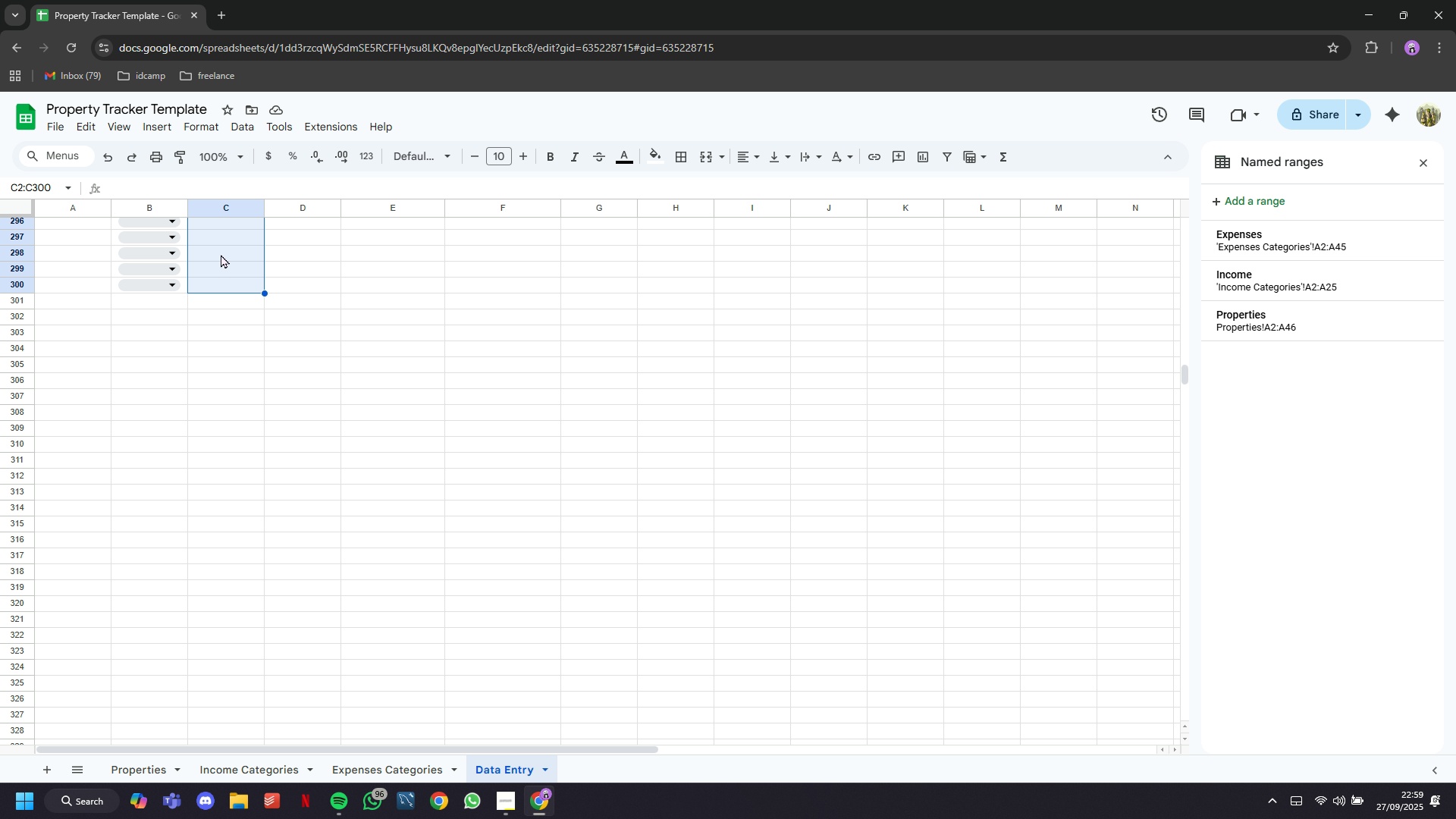 
scroll: coordinate [246, 344], scroll_direction: down, amount: 66.0
 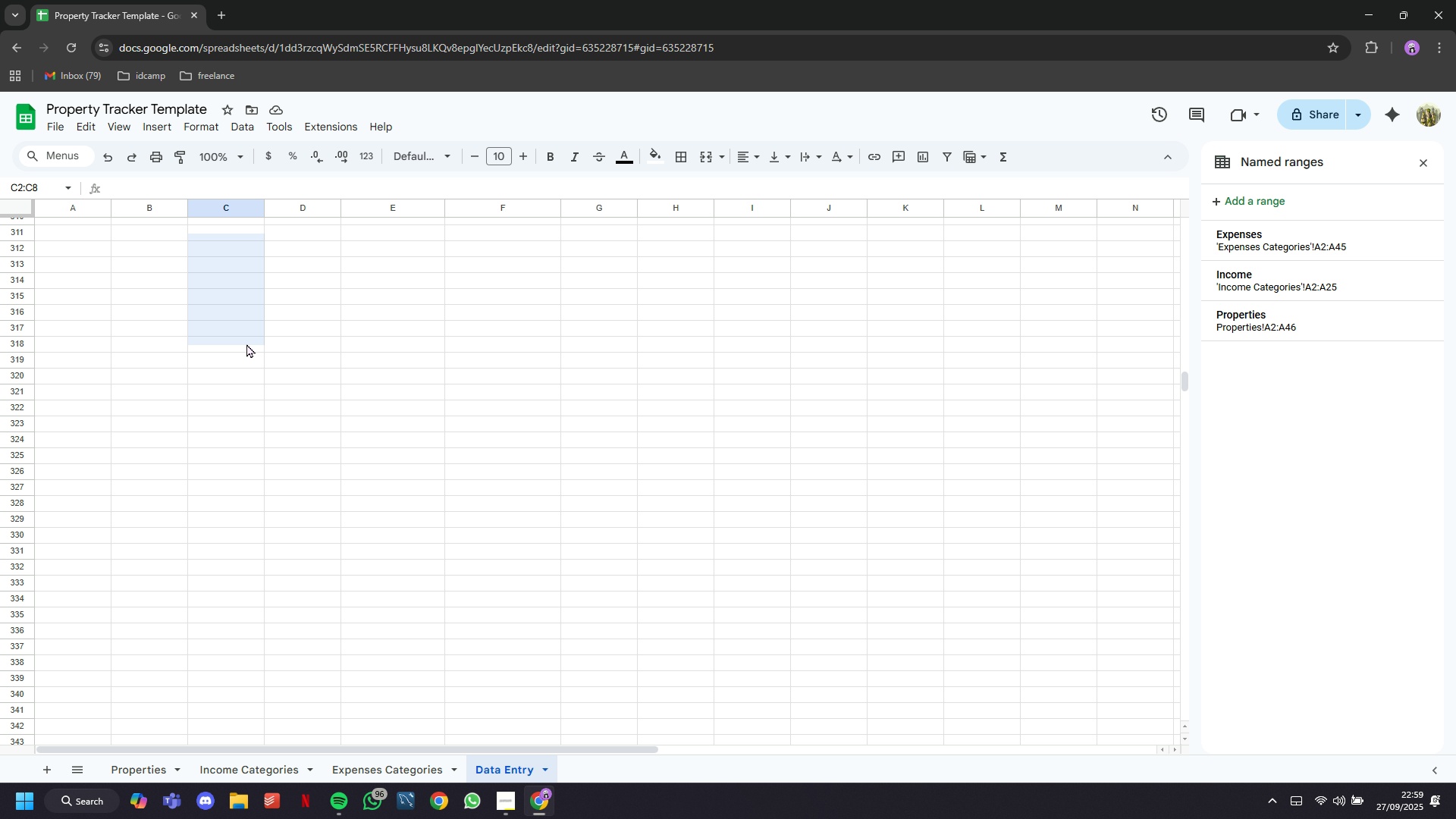 
scroll: coordinate [246, 344], scroll_direction: up, amount: 4.0
 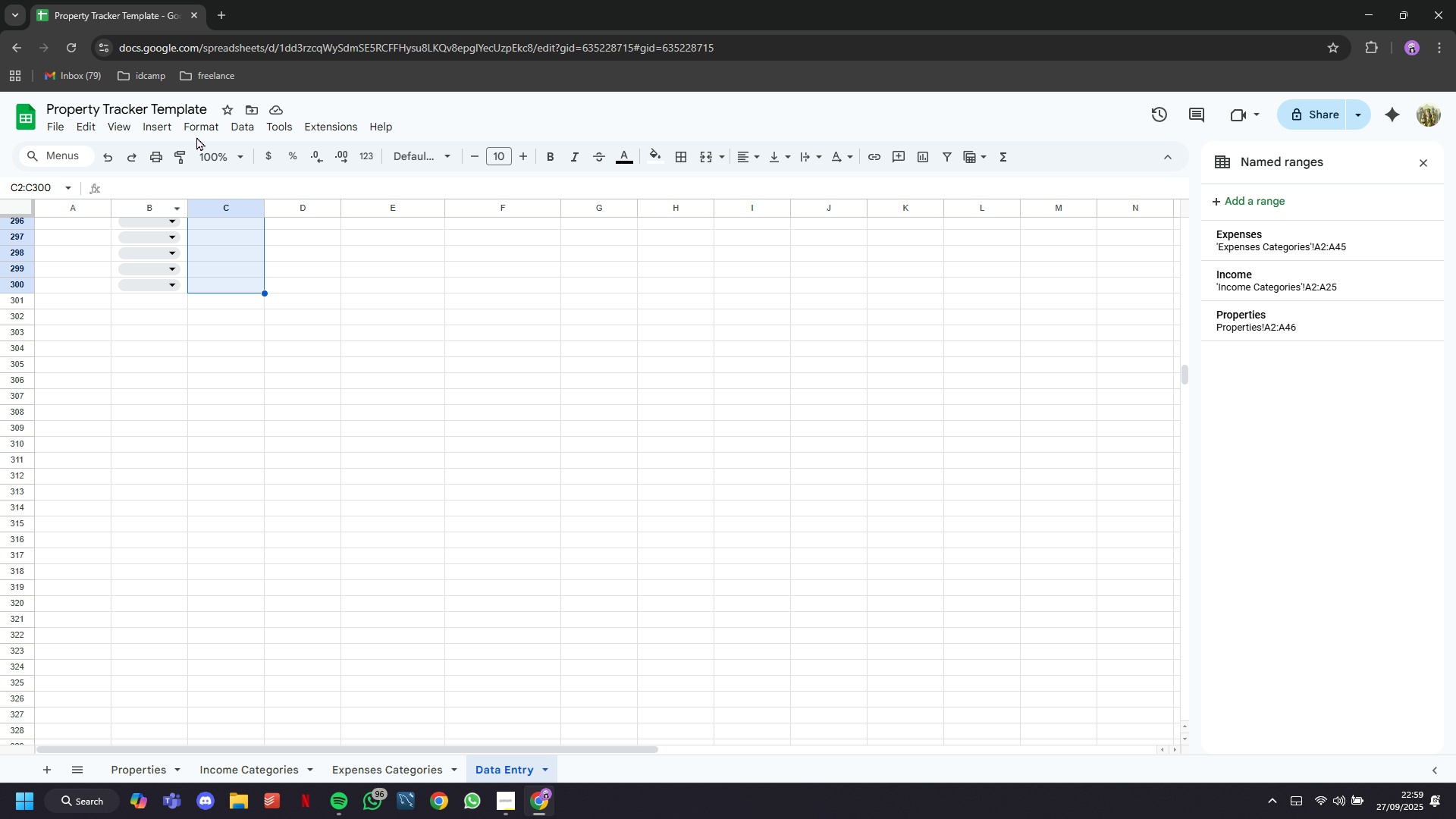 
left_click([253, 124])
 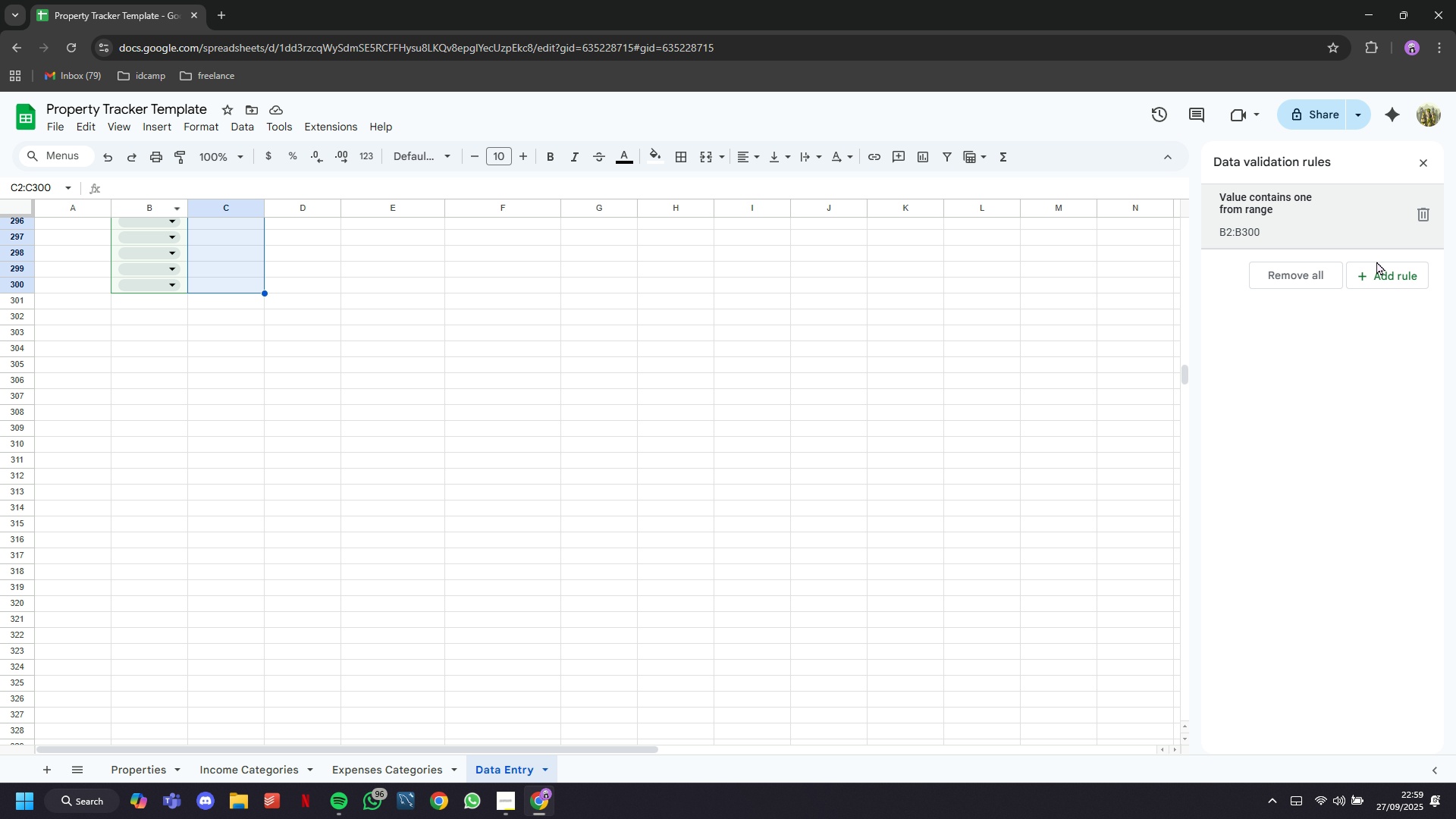 
wait(8.48)
 